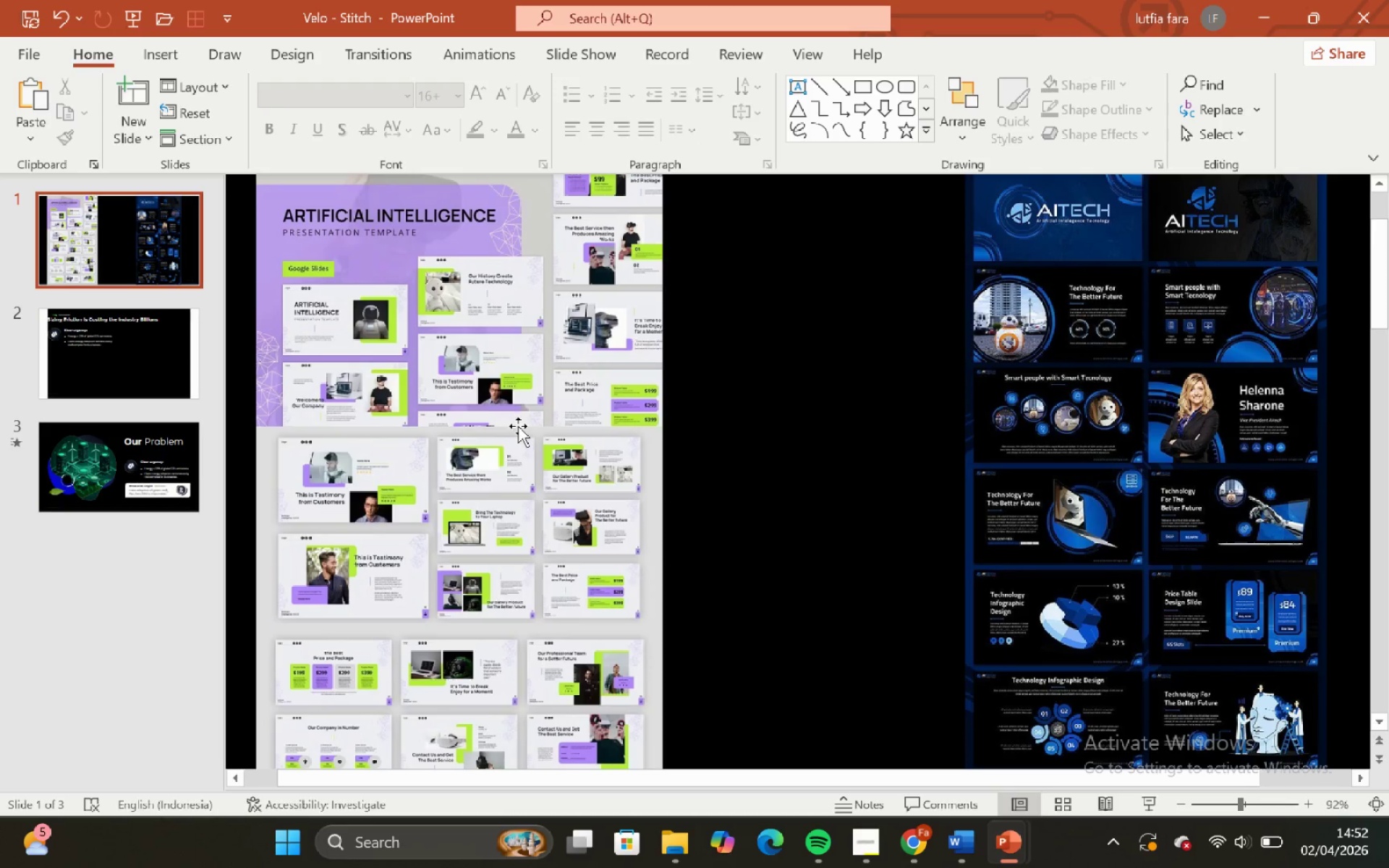 
wait(10.61)
 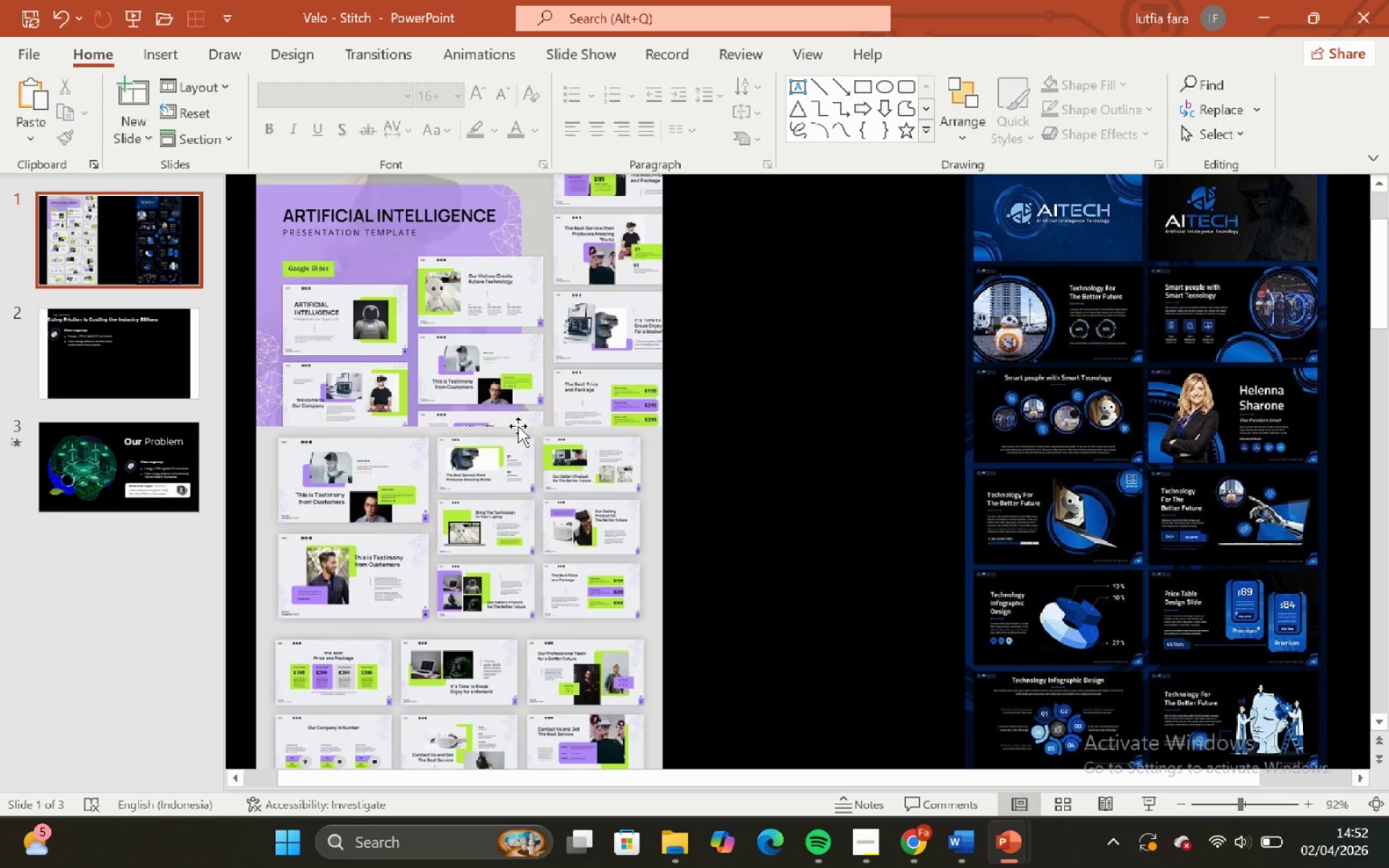 
scroll: coordinate [500, 472], scroll_direction: none, amount: 0.0
 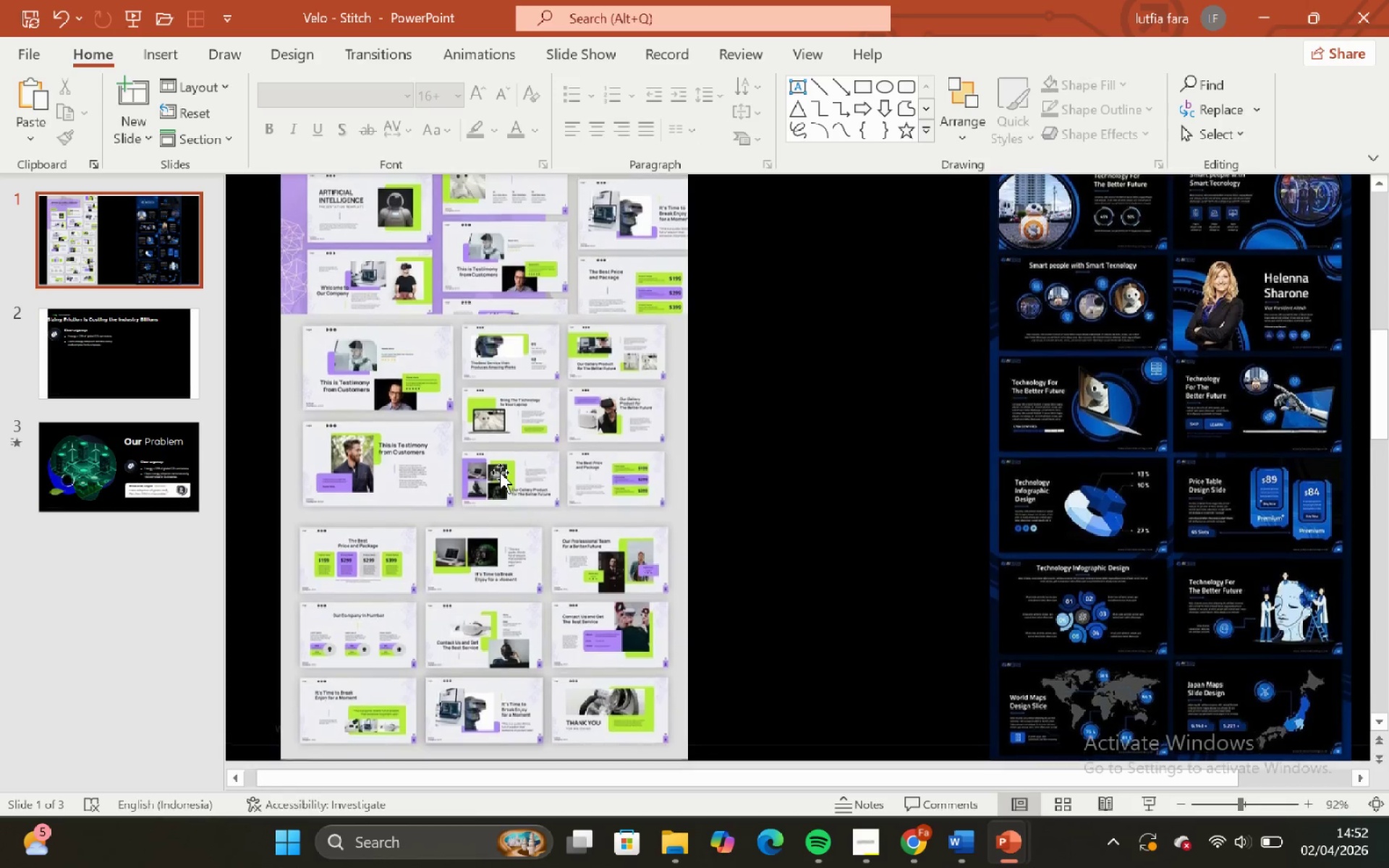 
left_click([500, 472])
 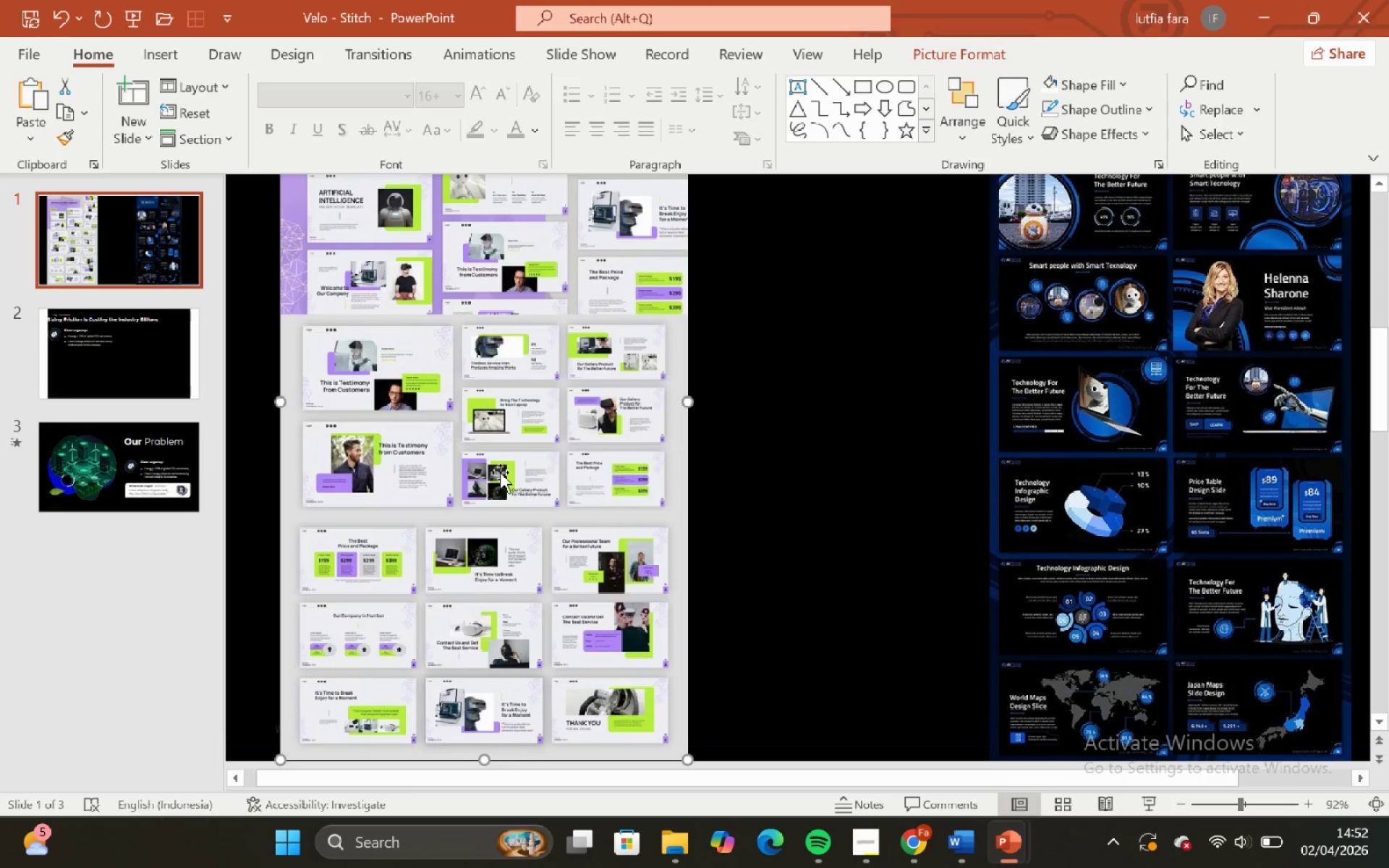 
scroll: coordinate [506, 474], scroll_direction: none, amount: 0.0
 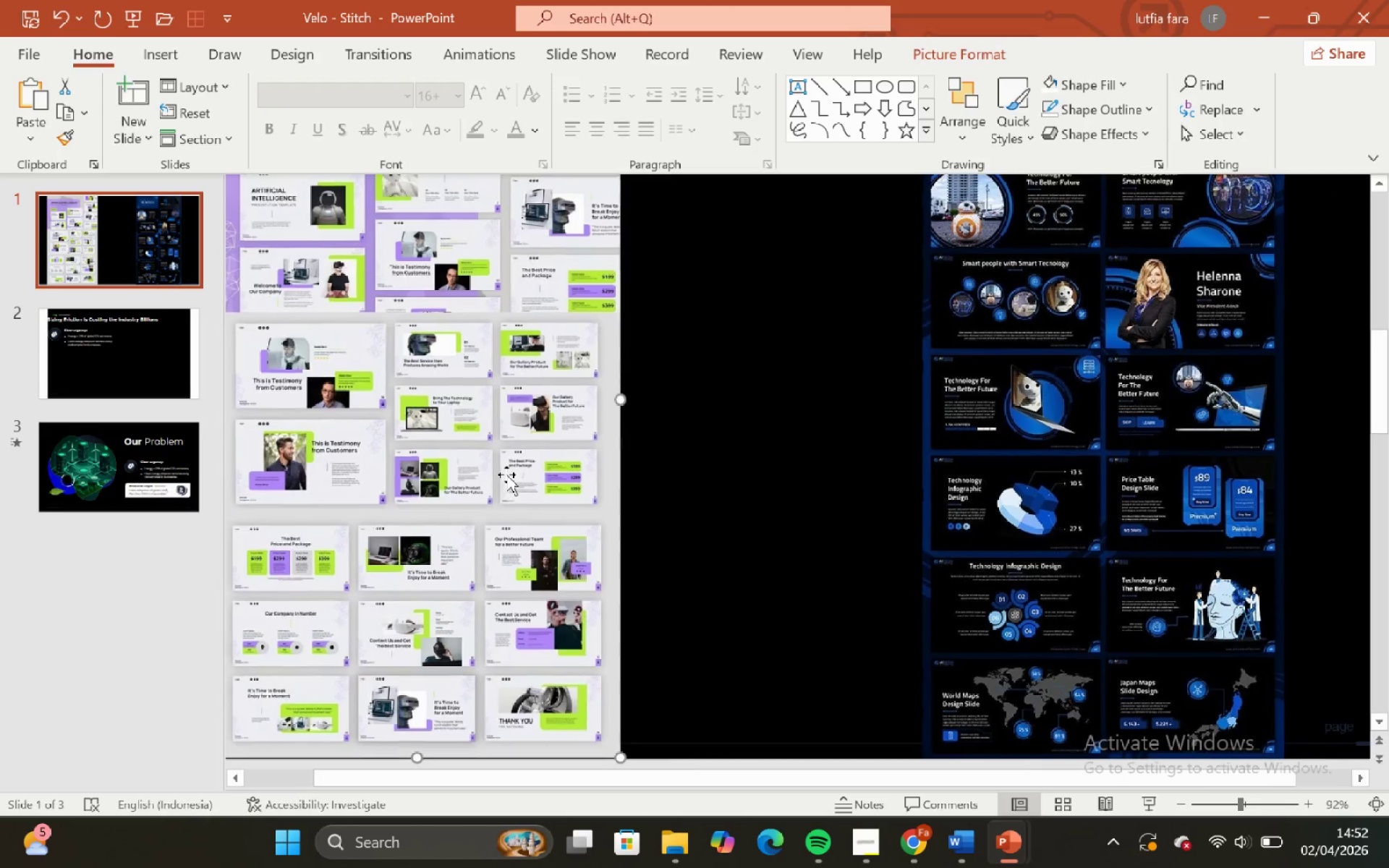 
scroll: coordinate [506, 475], scroll_direction: down, amount: 1.0
 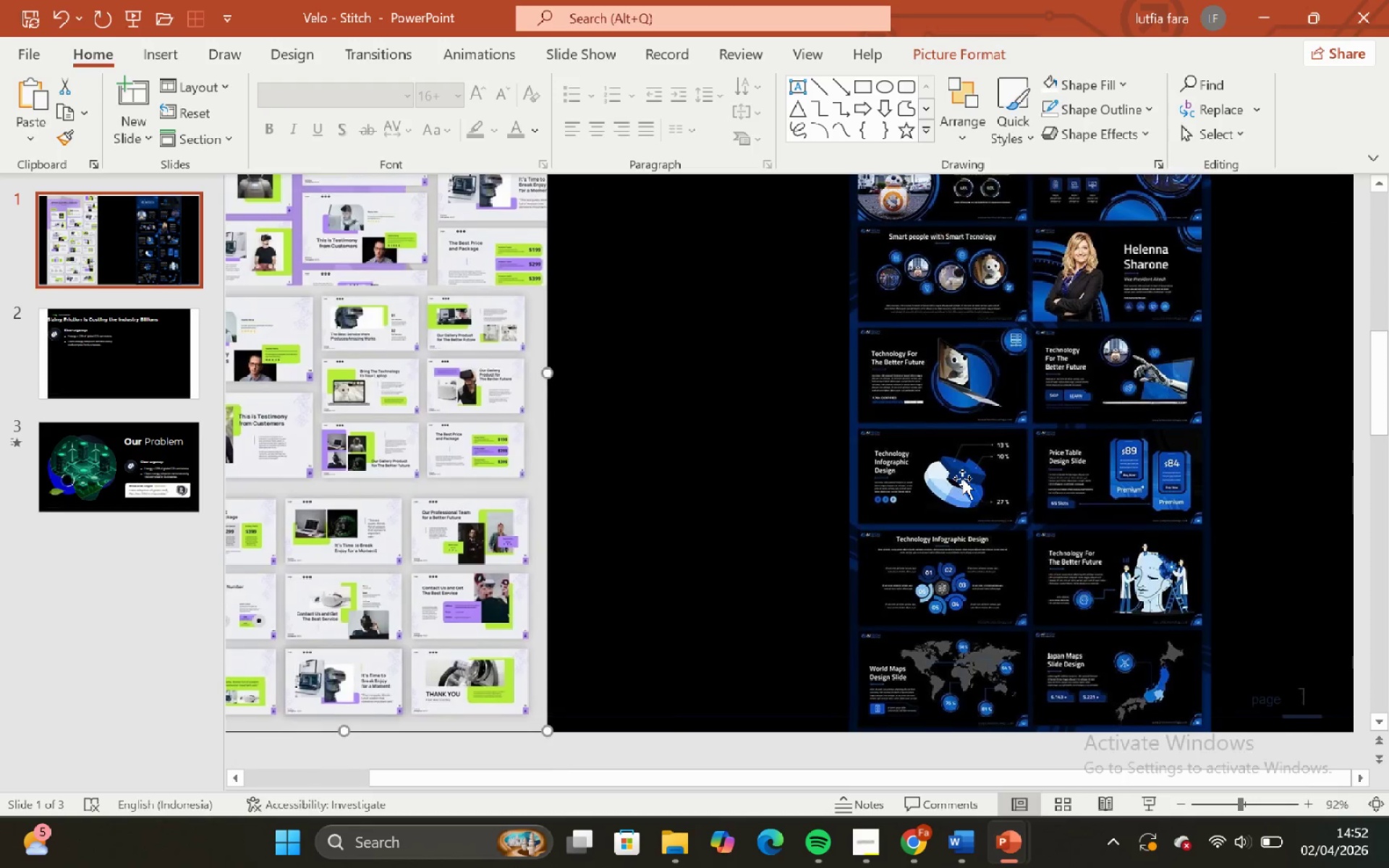 
left_click([999, 522])
 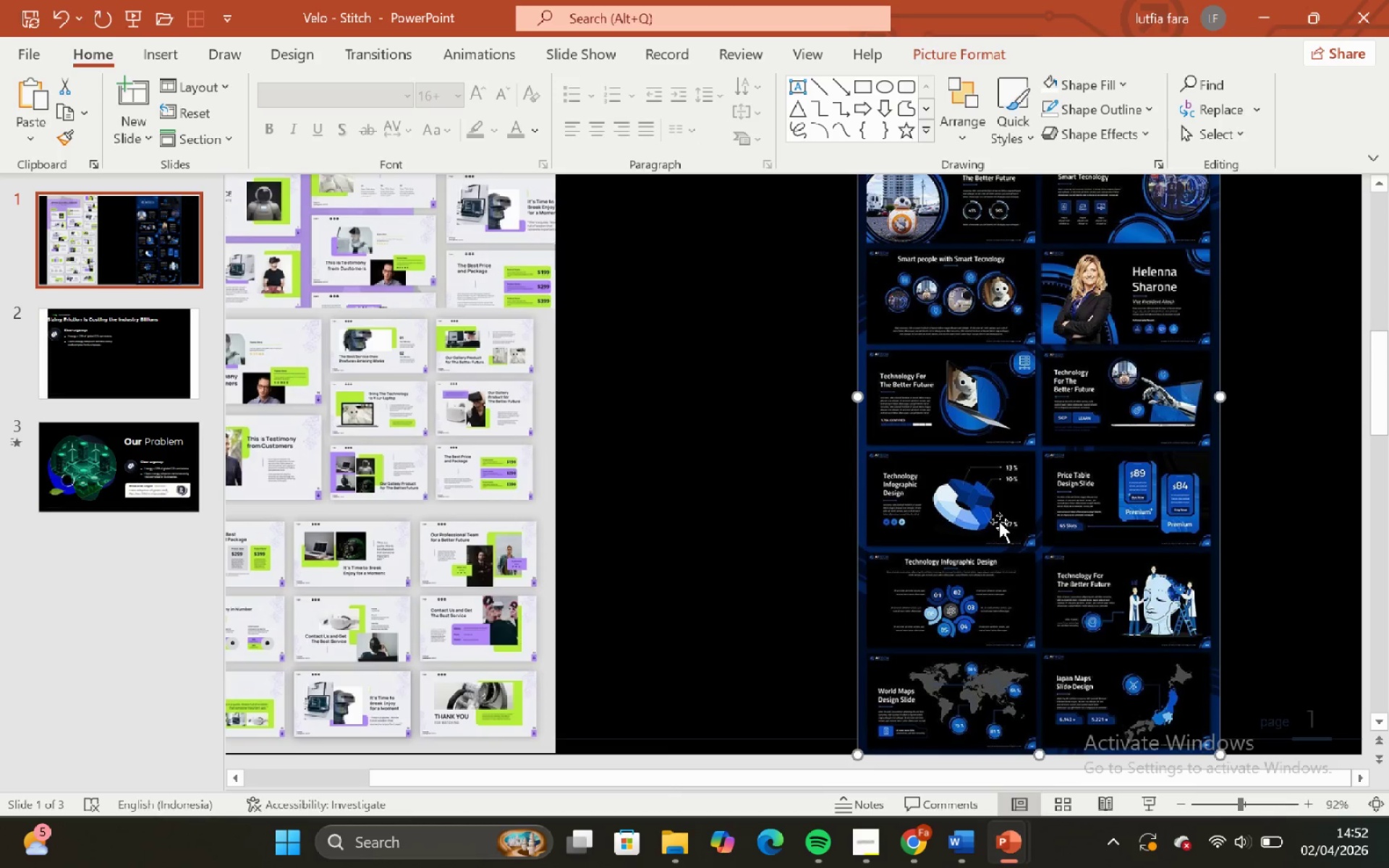 
scroll: coordinate [999, 522], scroll_direction: none, amount: 0.0
 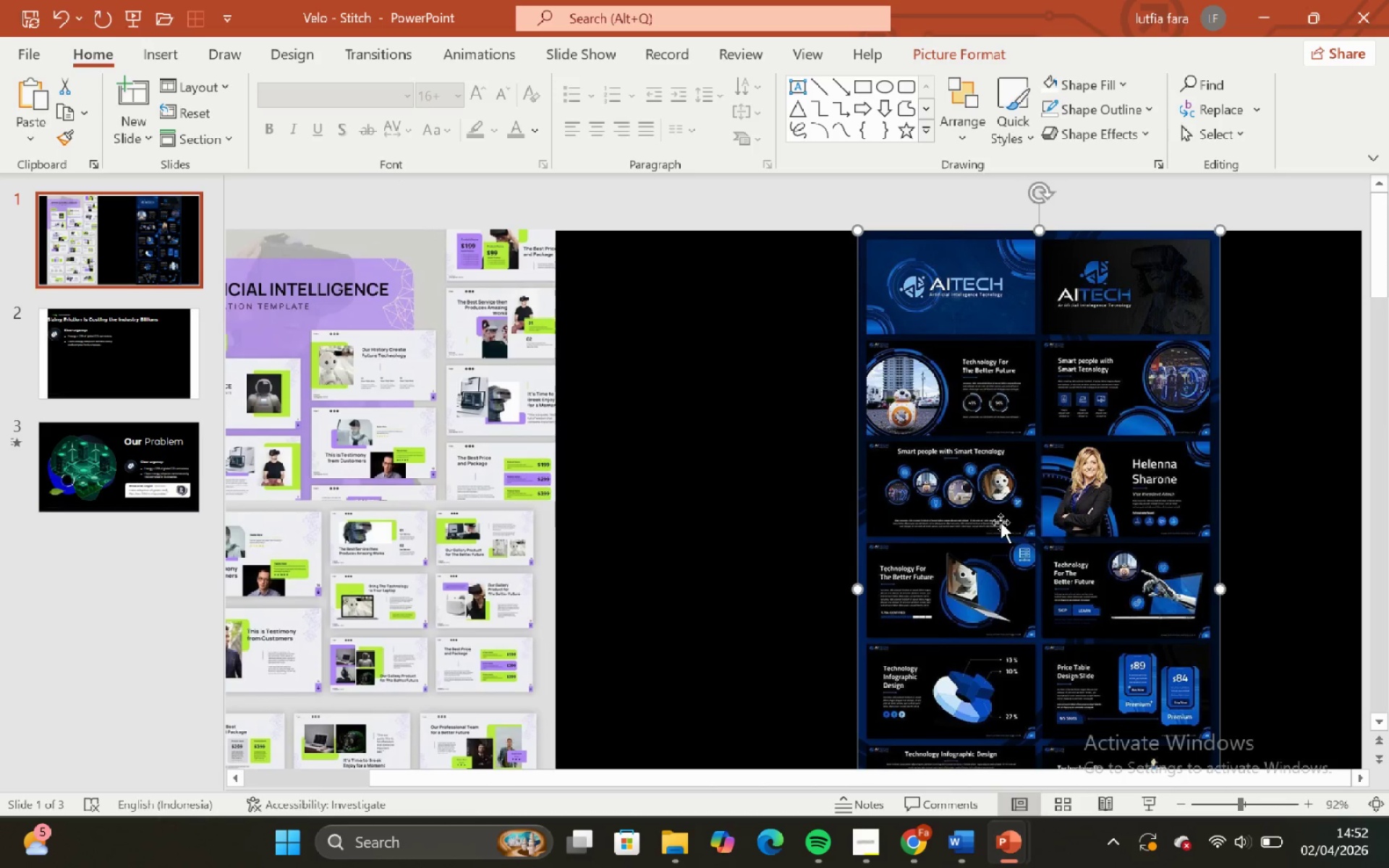 
scroll: coordinate [1001, 522], scroll_direction: down, amount: 1.0
 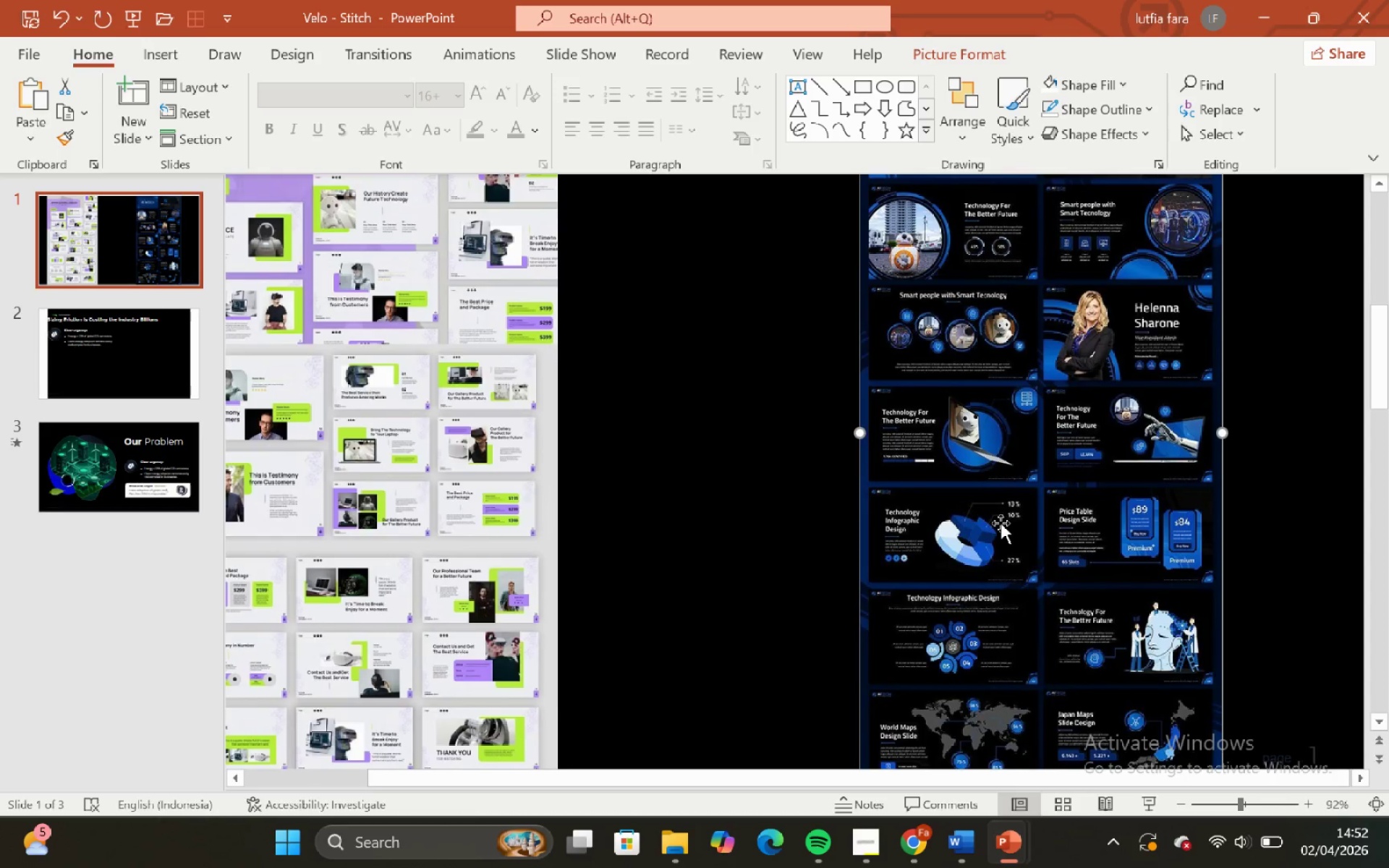 
scroll: coordinate [1000, 523], scroll_direction: none, amount: 0.0
 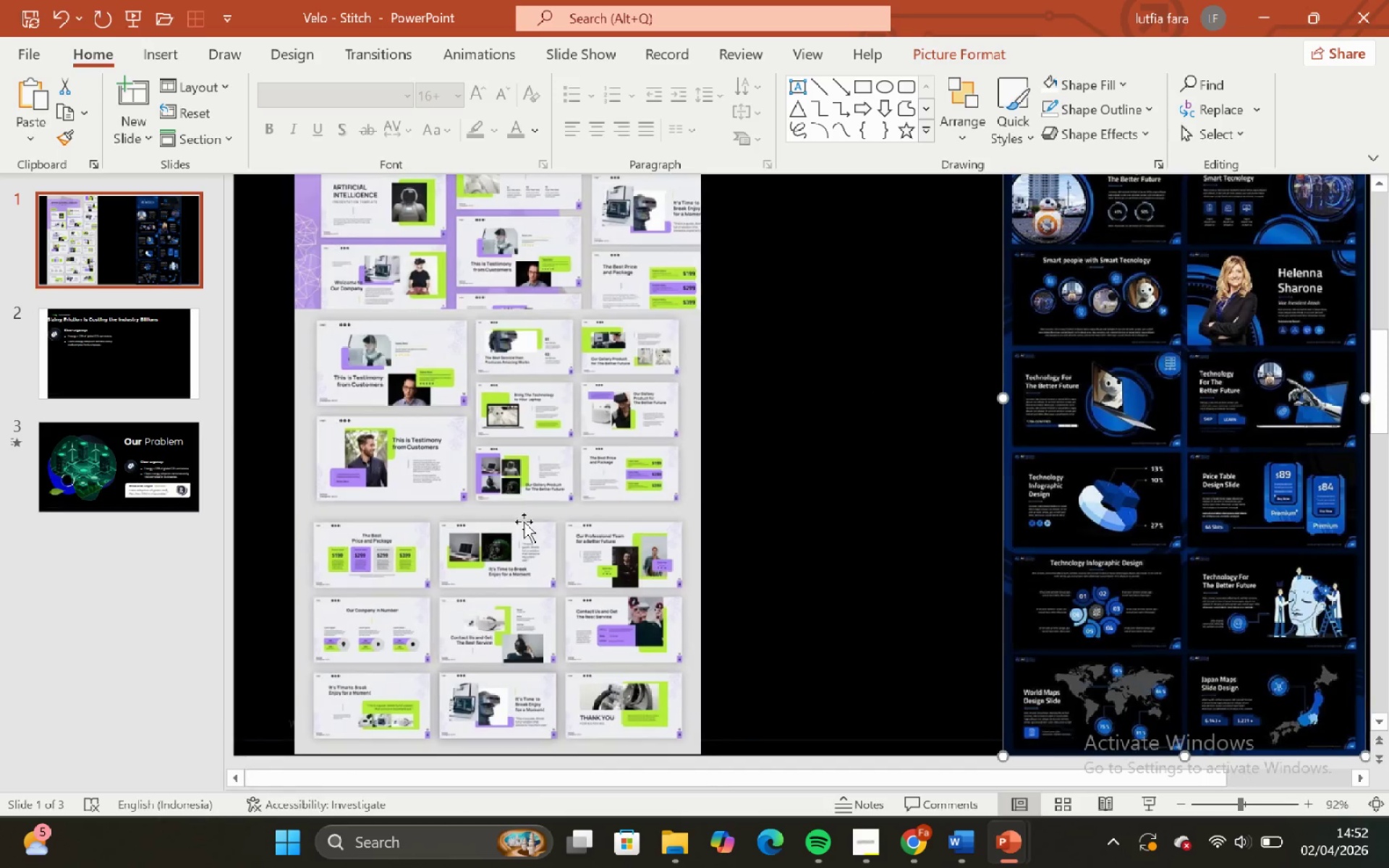 
left_click([411, 522])
 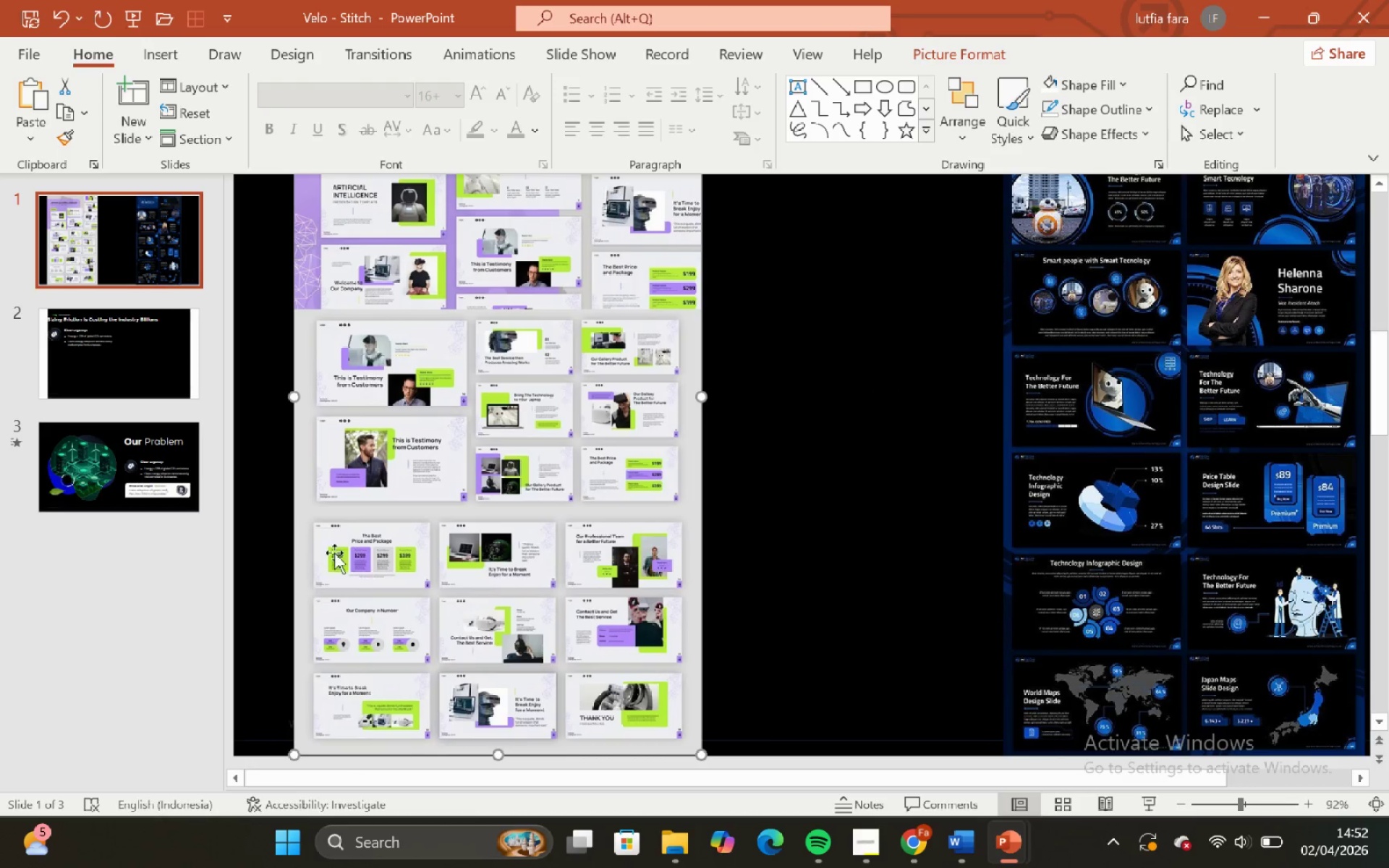 
left_click([988, 58])
 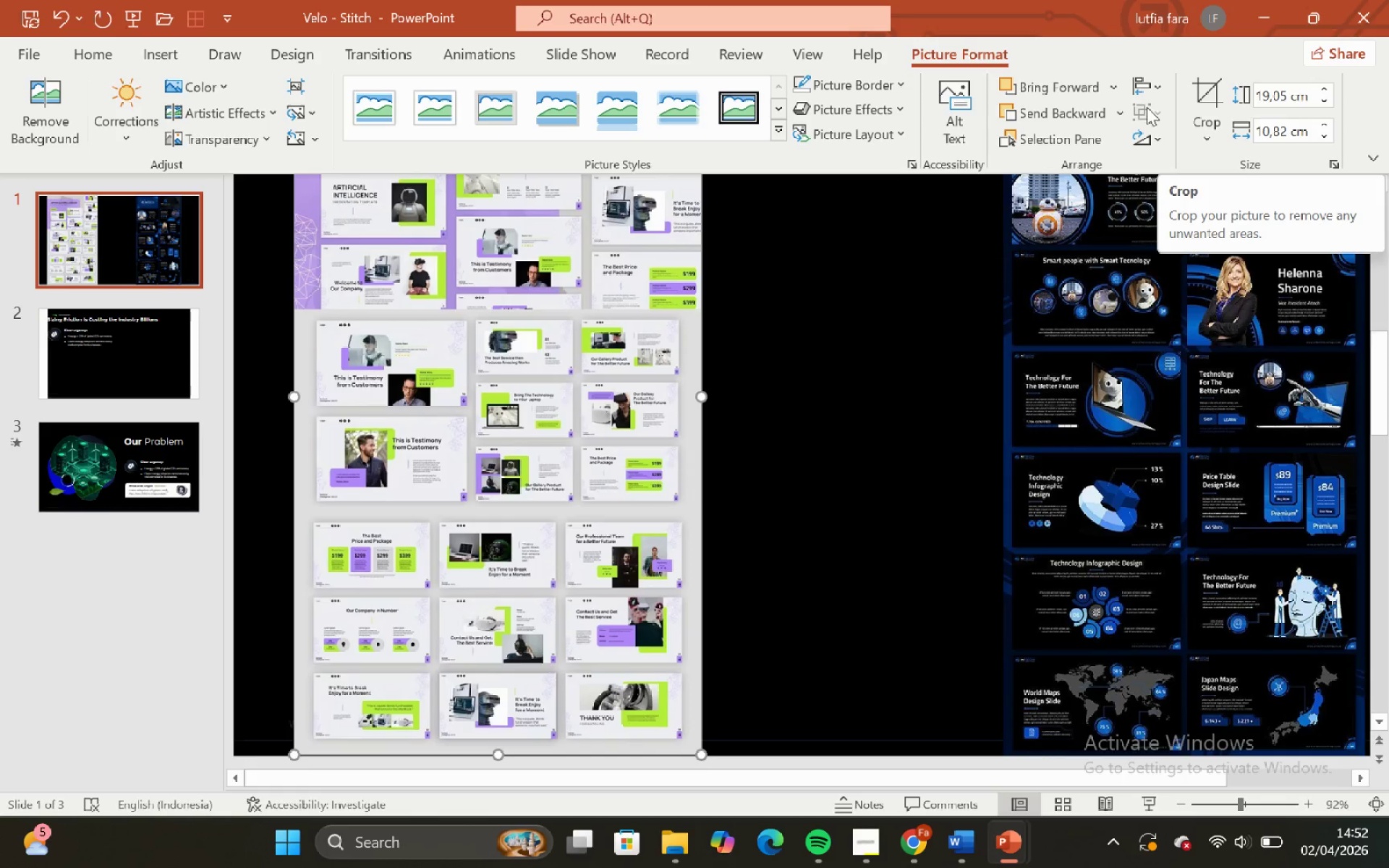 
left_click([92, 342])
 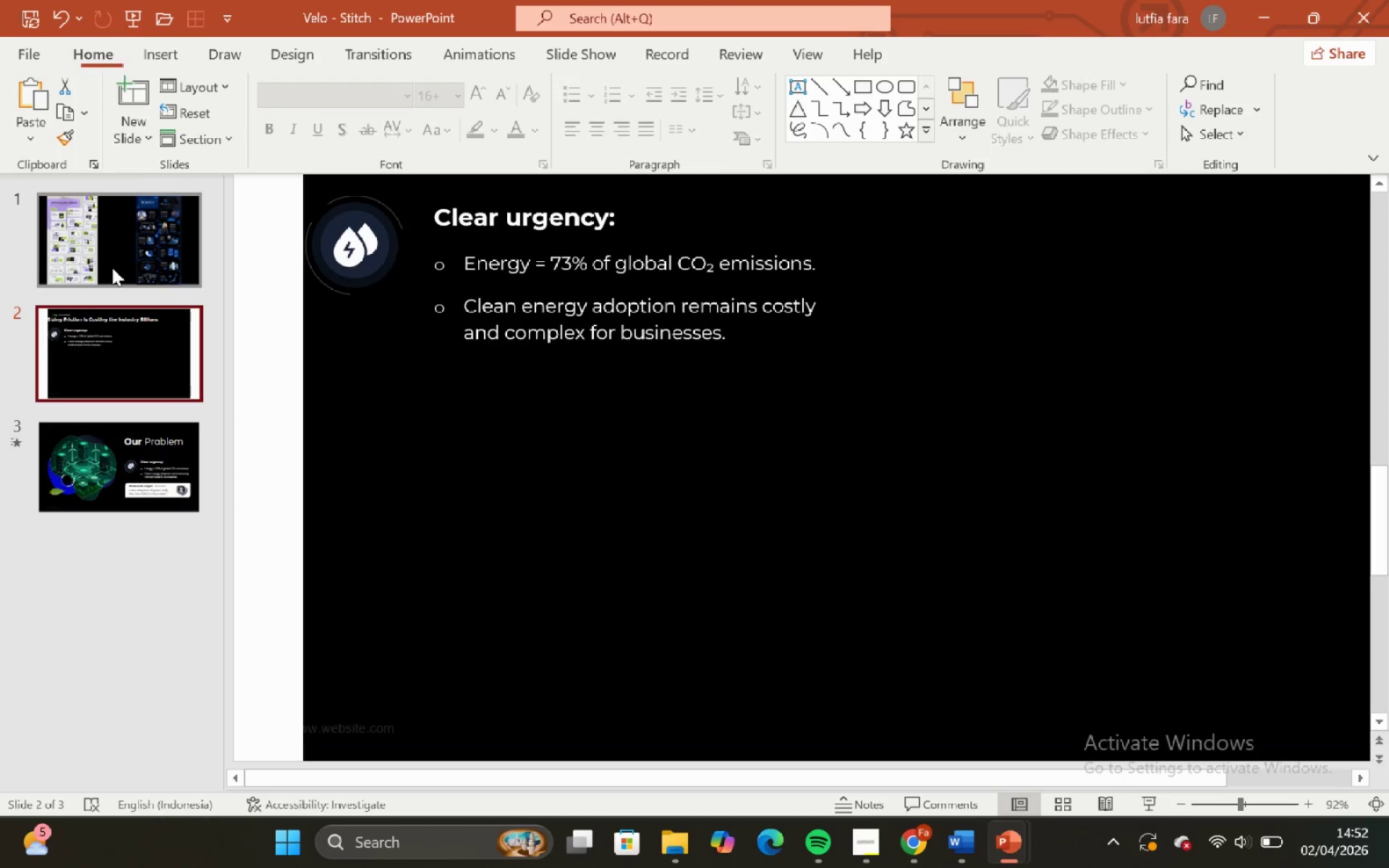 
left_click([114, 260])
 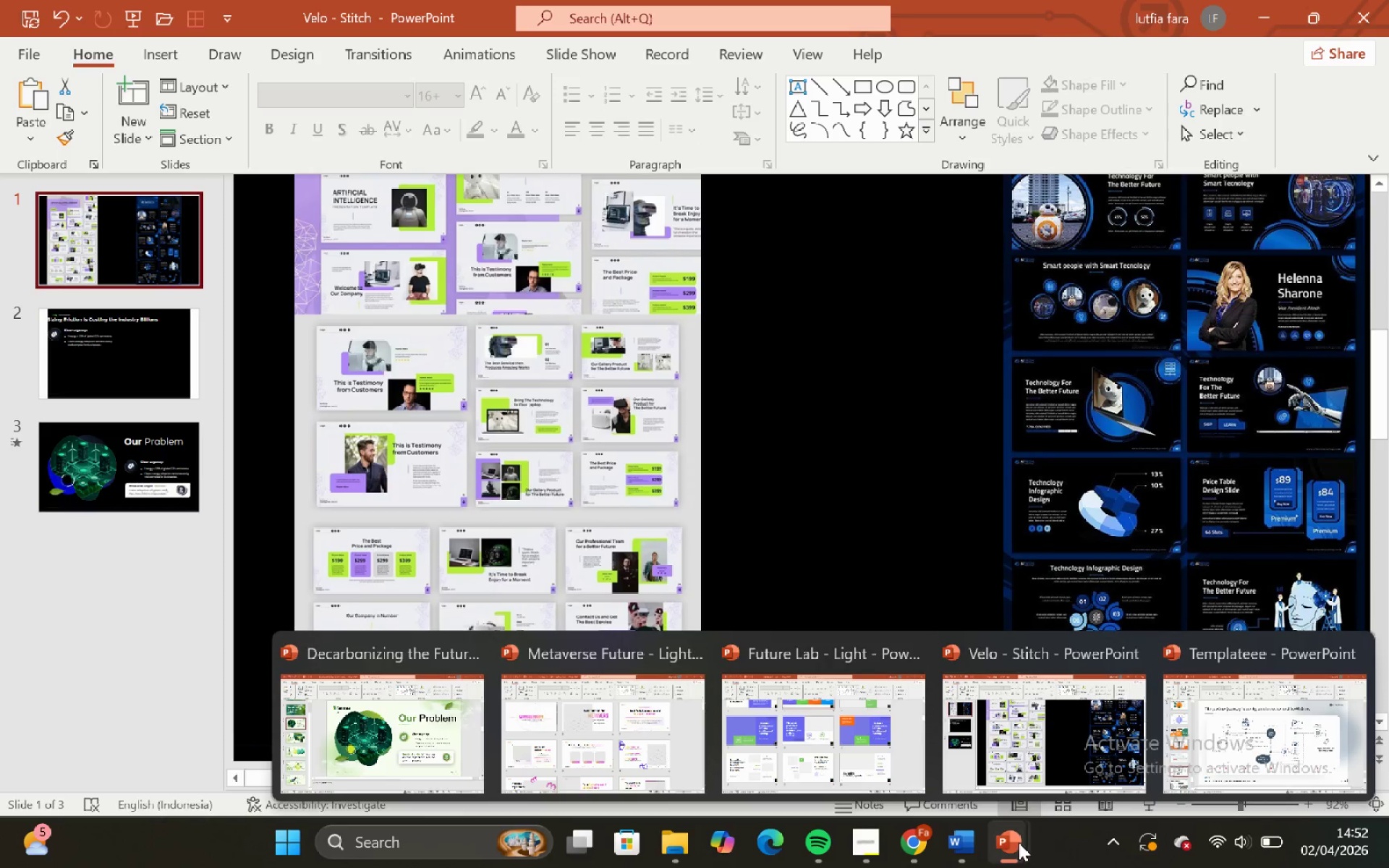 
left_click([405, 744])
 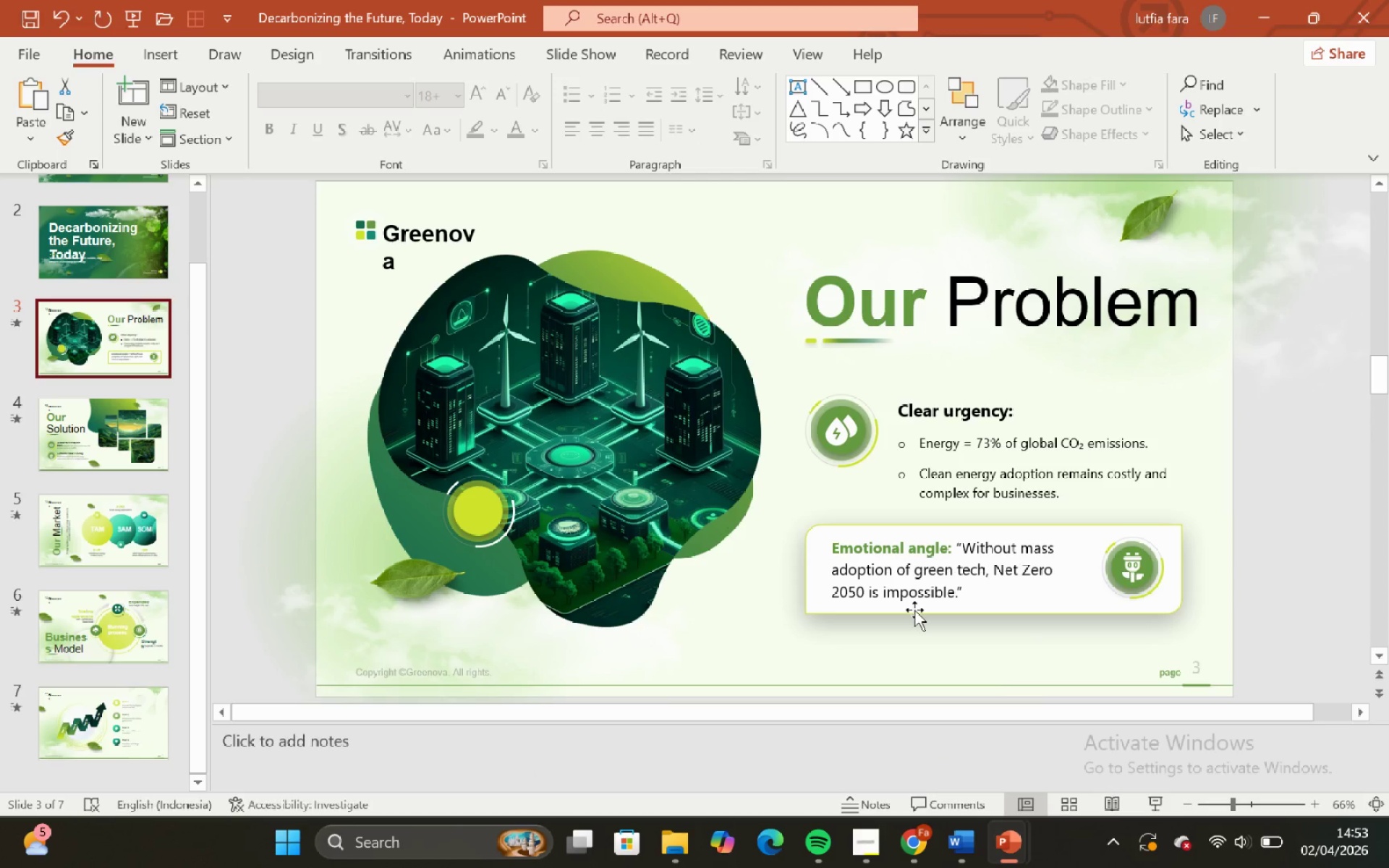 
mouse_move([1011, 844])
 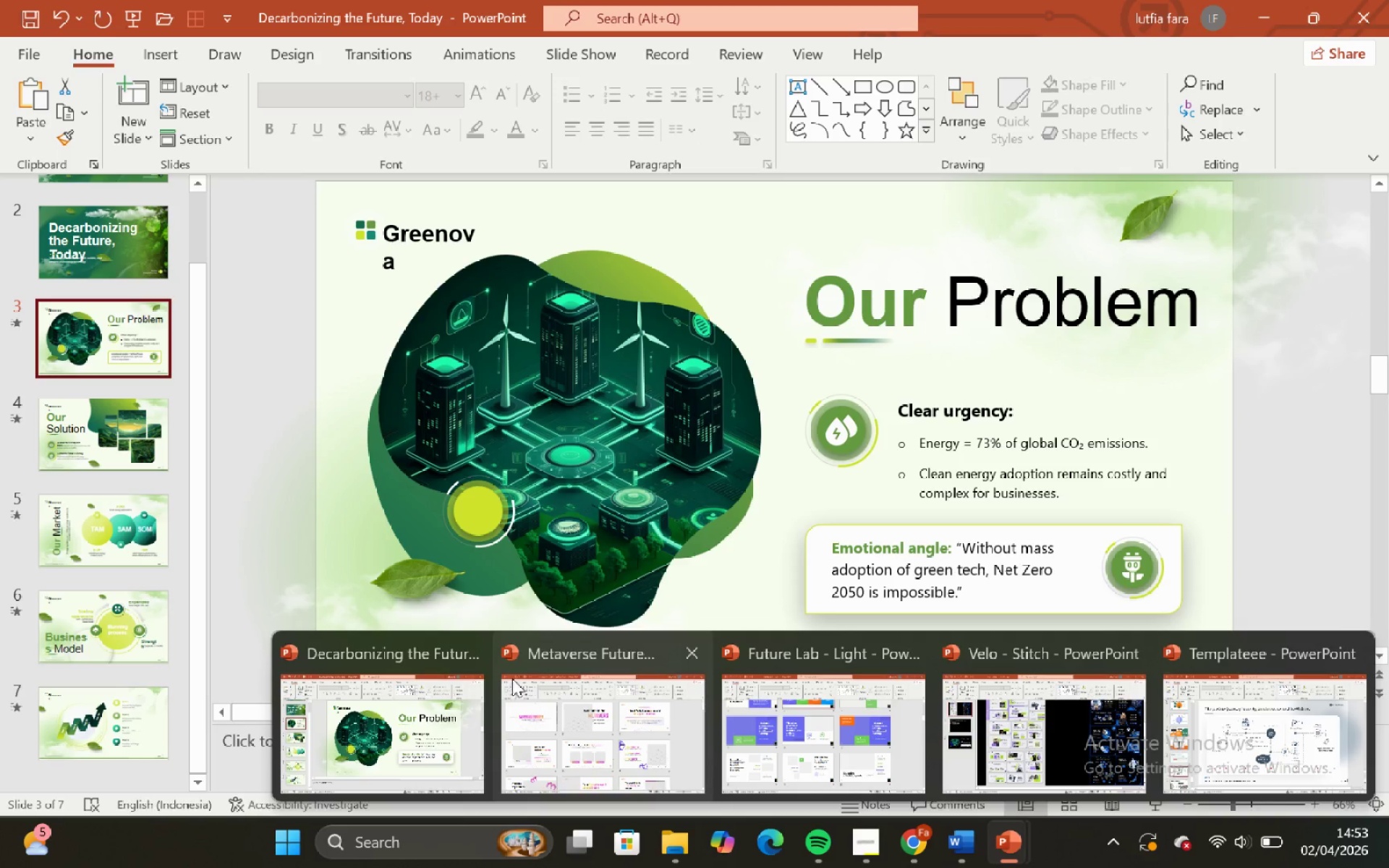 
left_click([1045, 746])
 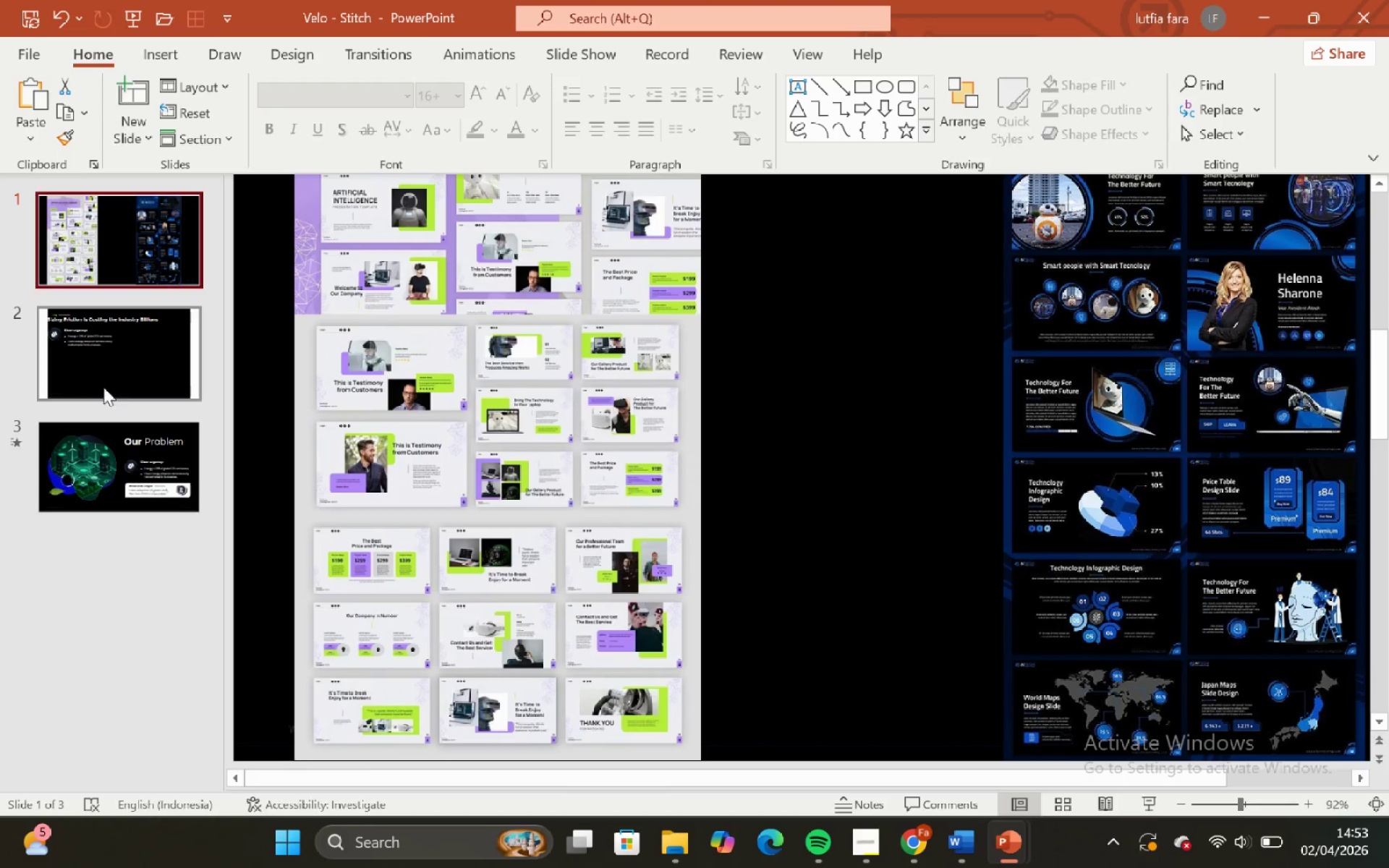 
left_click([97, 372])
 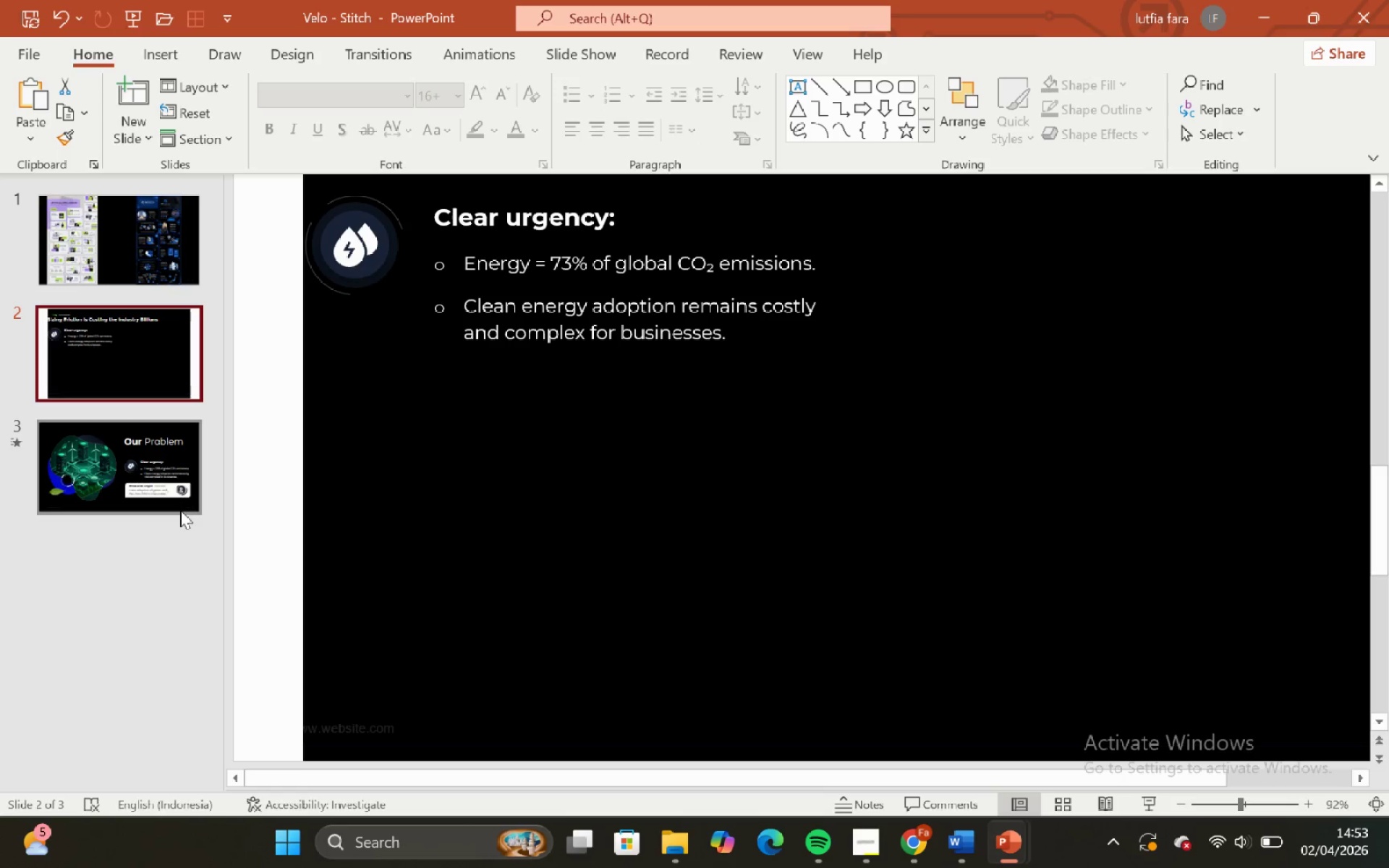 
left_click([154, 473])
 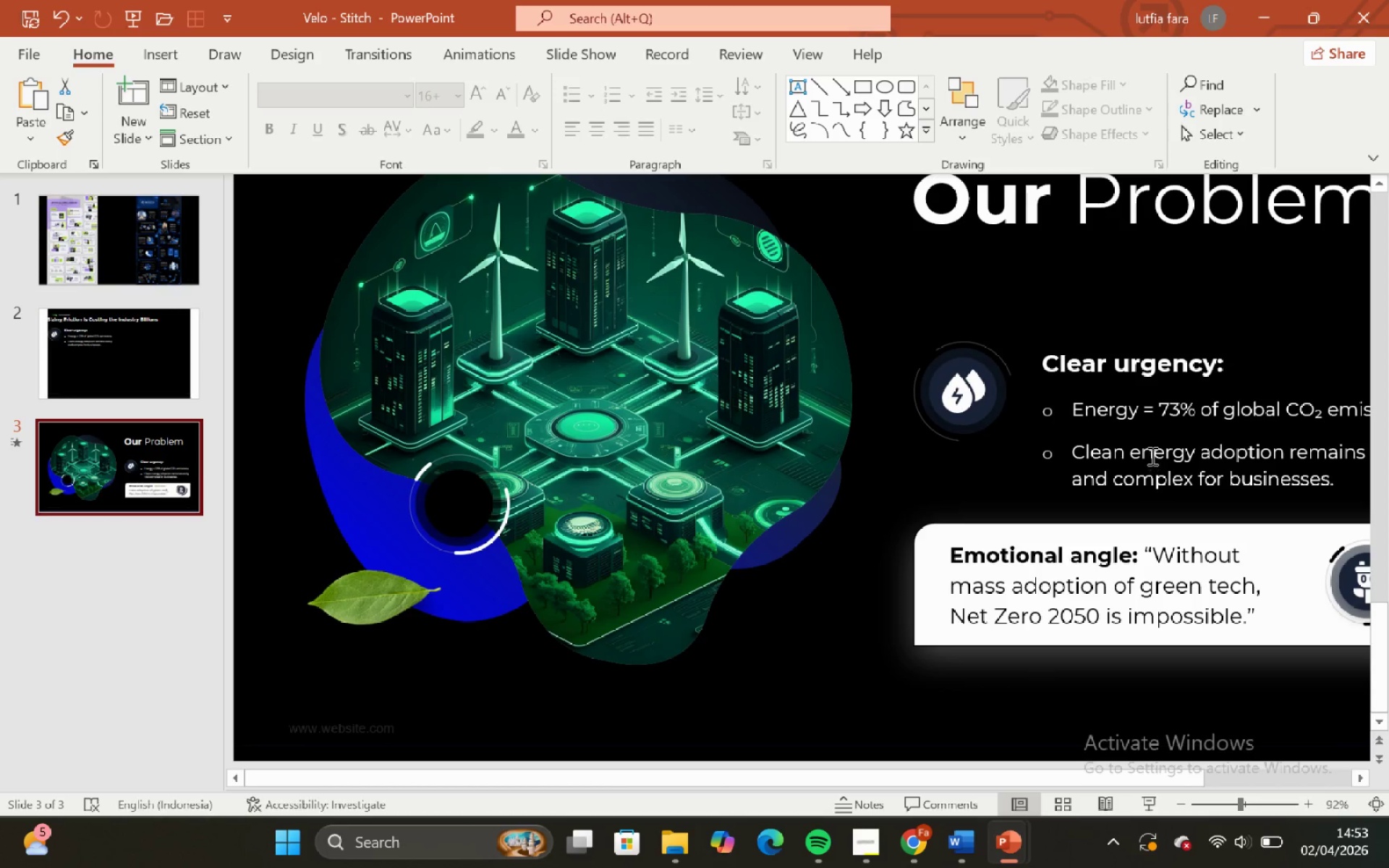 
key(Control+ControlLeft)
 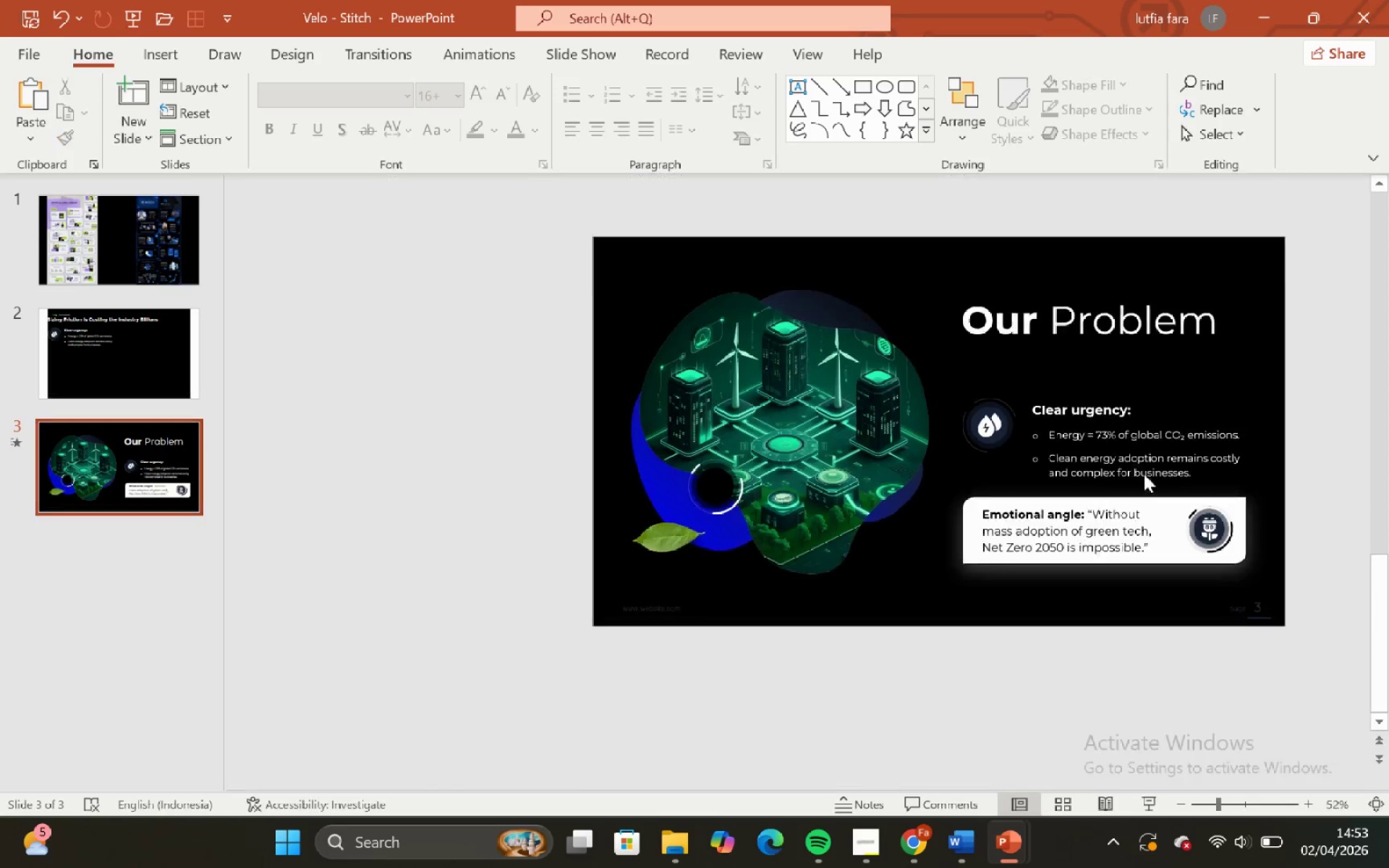 
scroll: coordinate [1151, 458], scroll_direction: down, amount: 1.0
 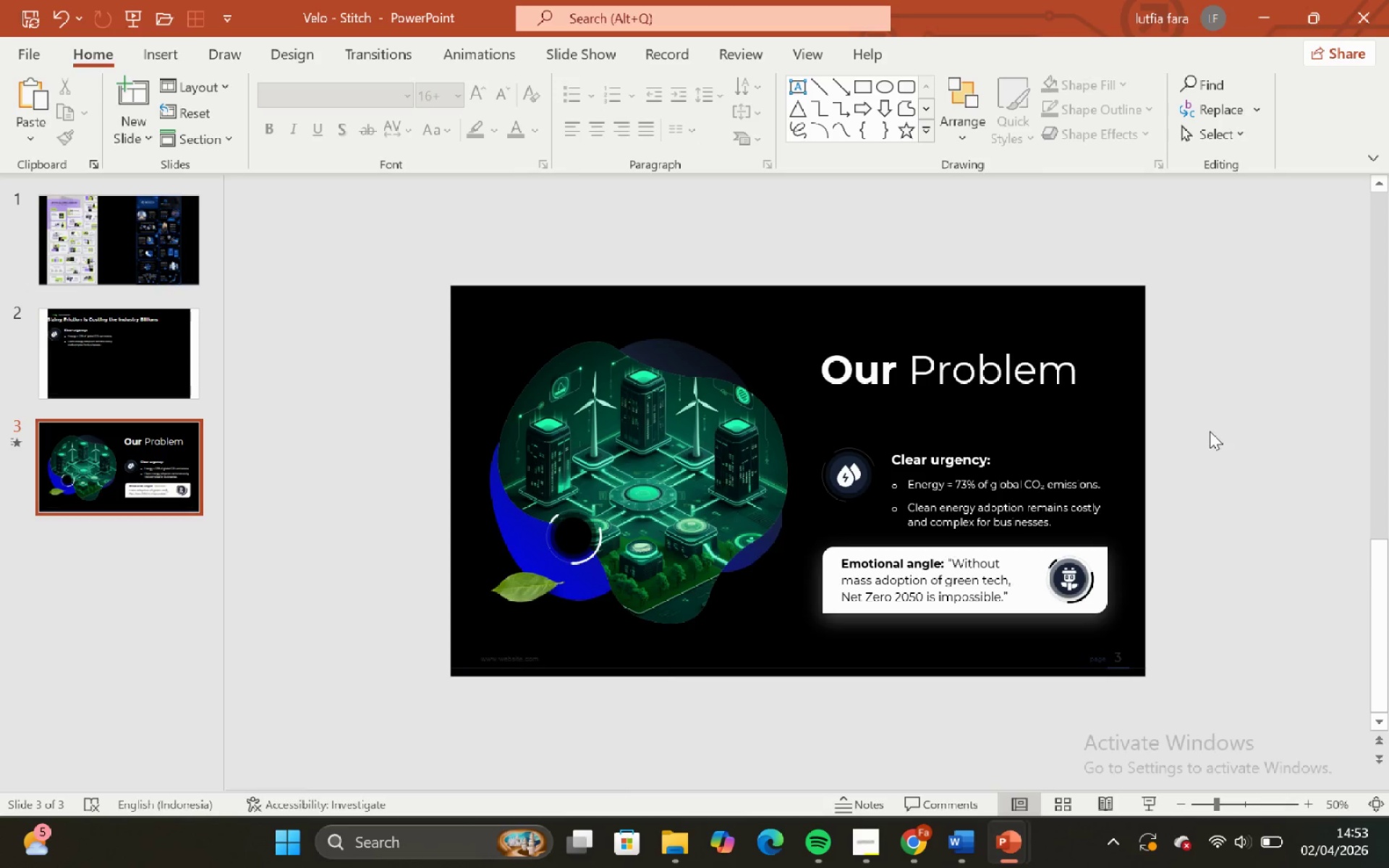 
left_click_drag(start_coordinate=[1210, 431], to_coordinate=[797, 673])
 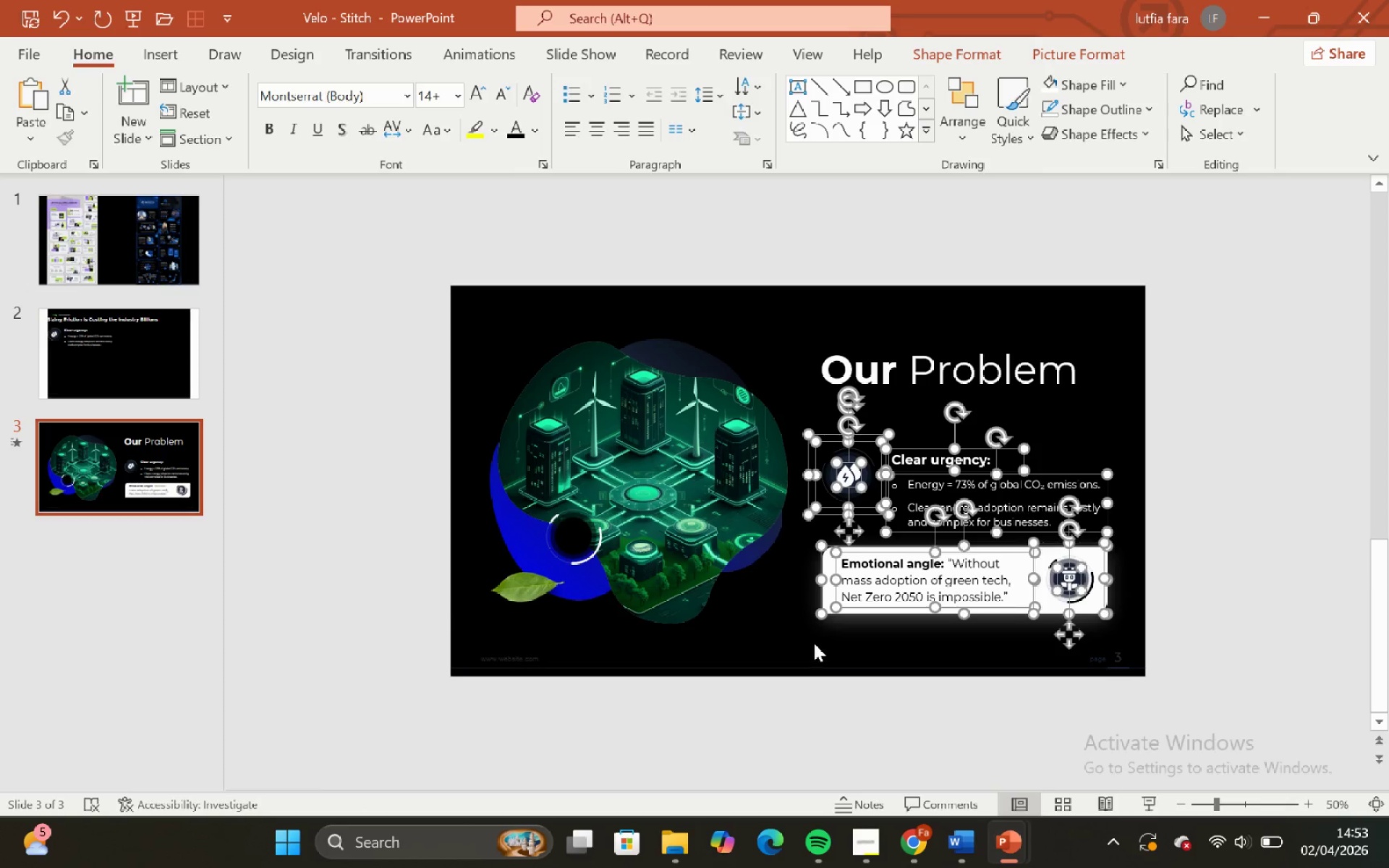 
key(Control+C)
 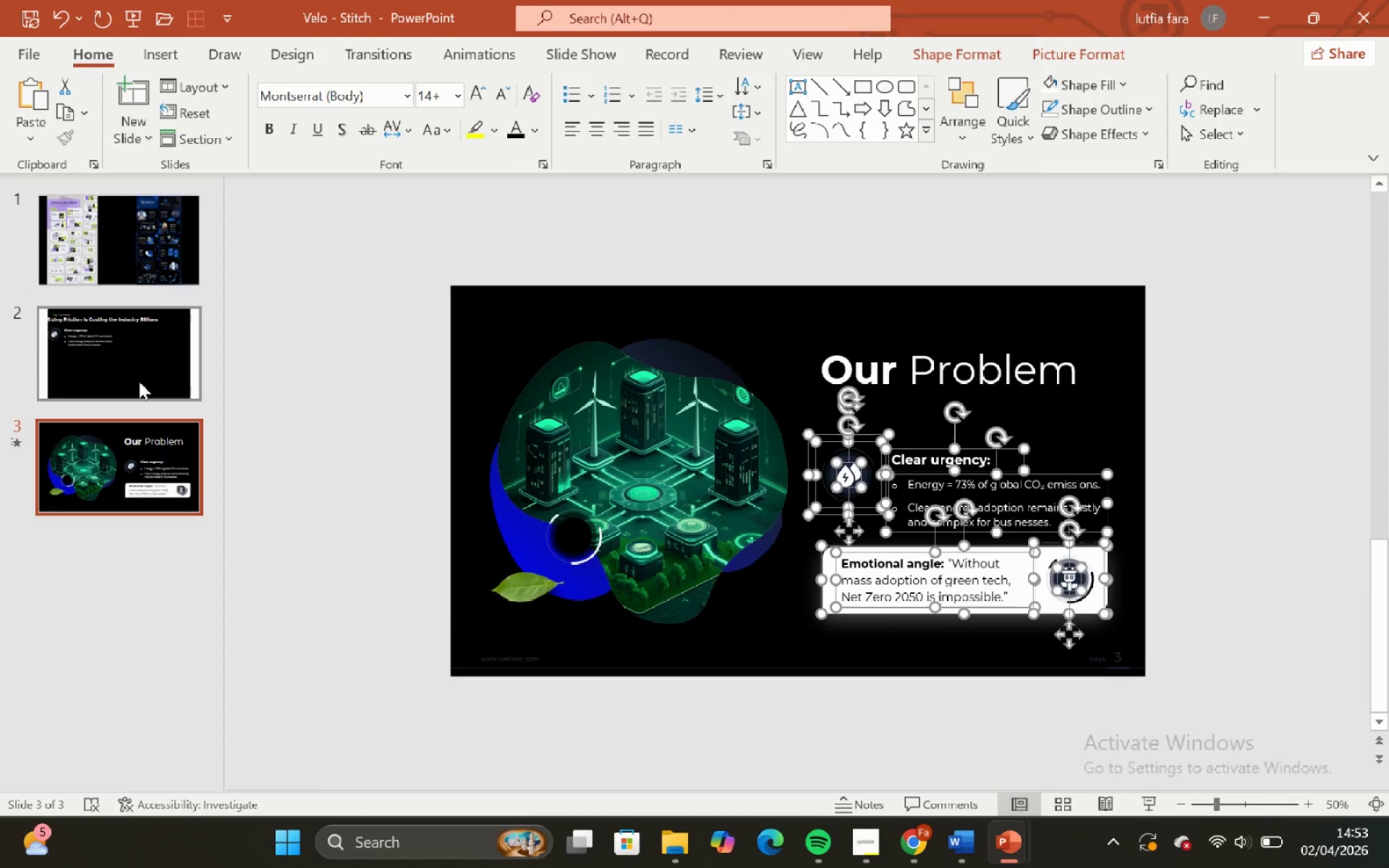 
left_click([138, 380])
 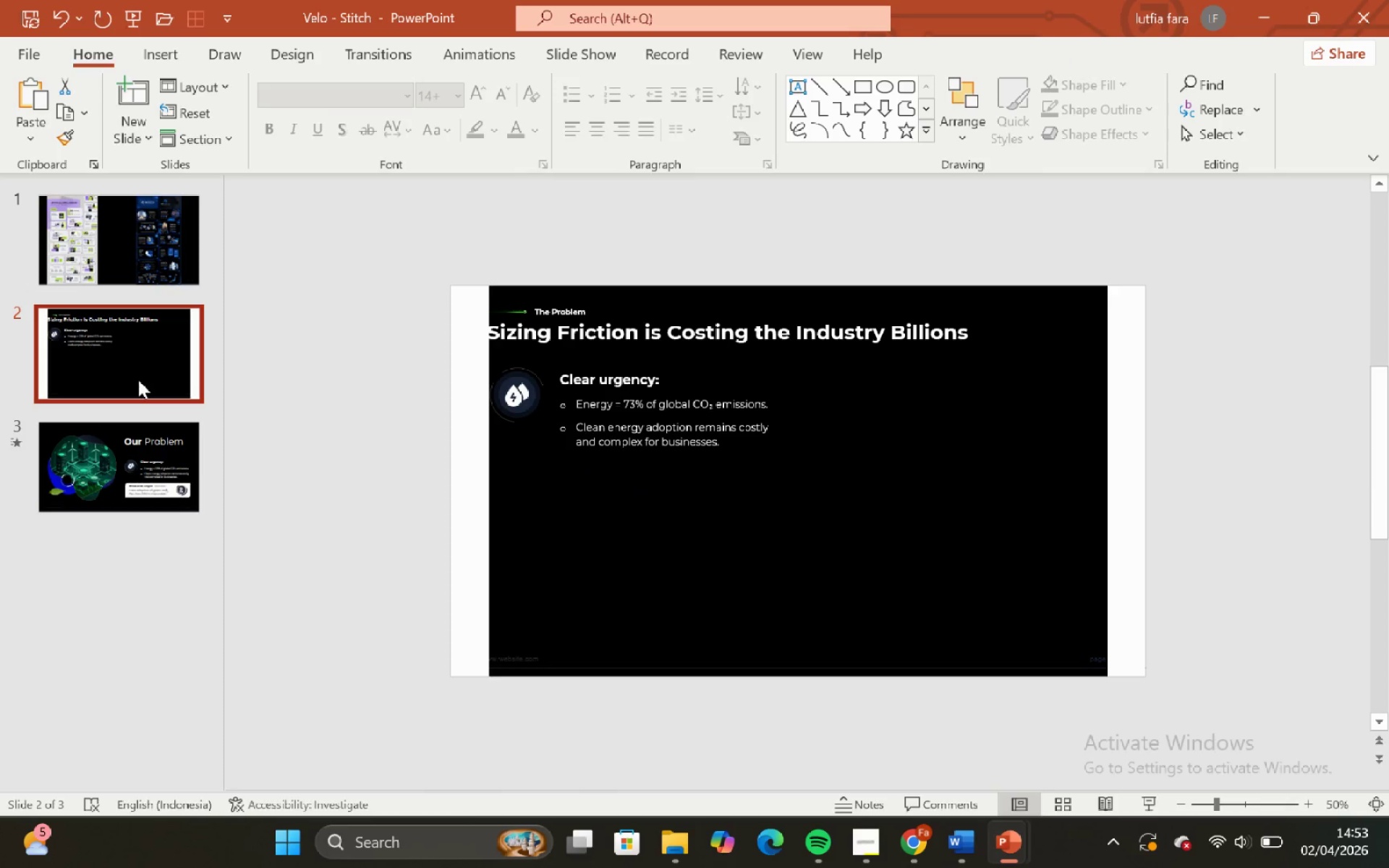 
key(Control+V)
 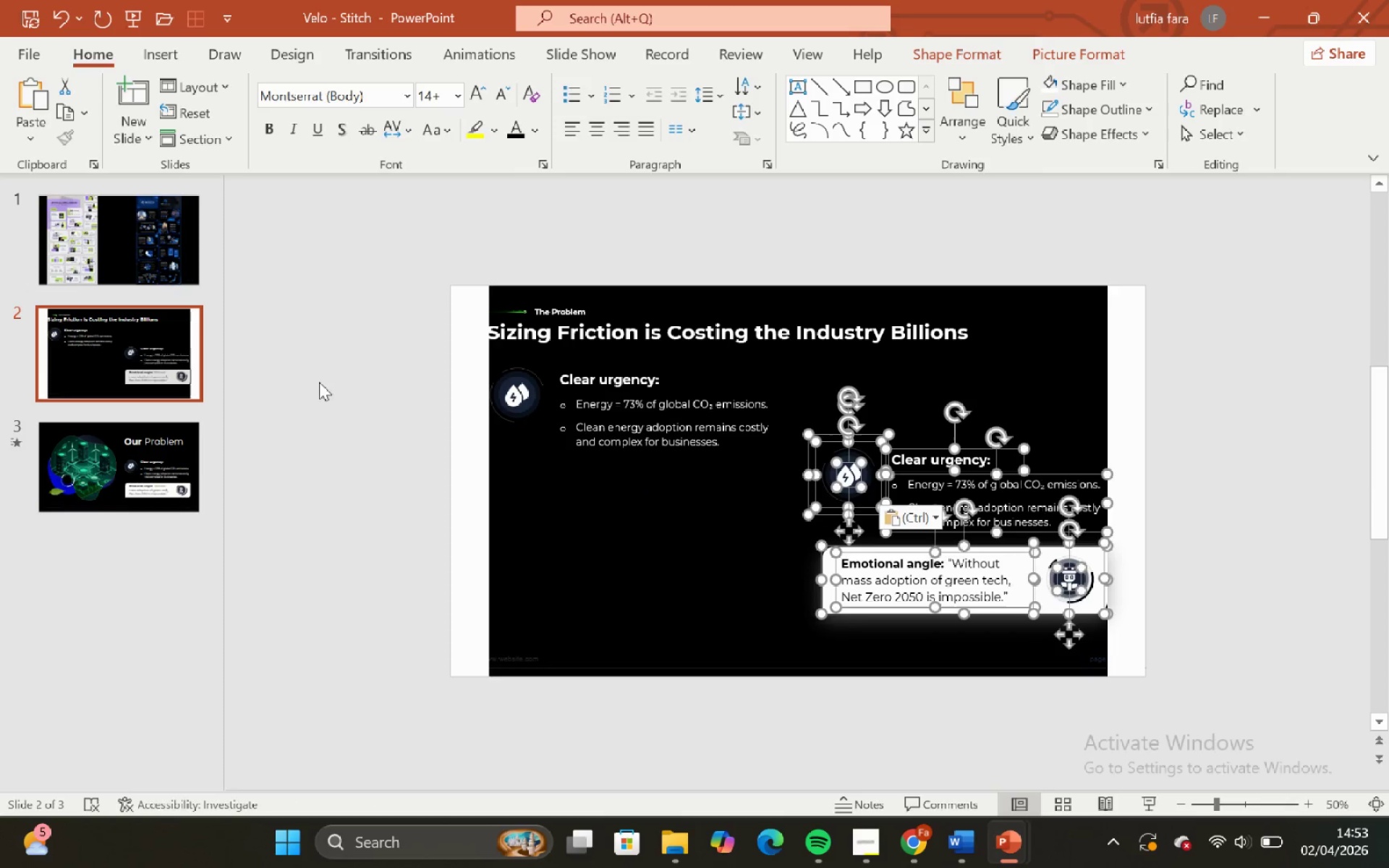 
left_click([328, 378])
 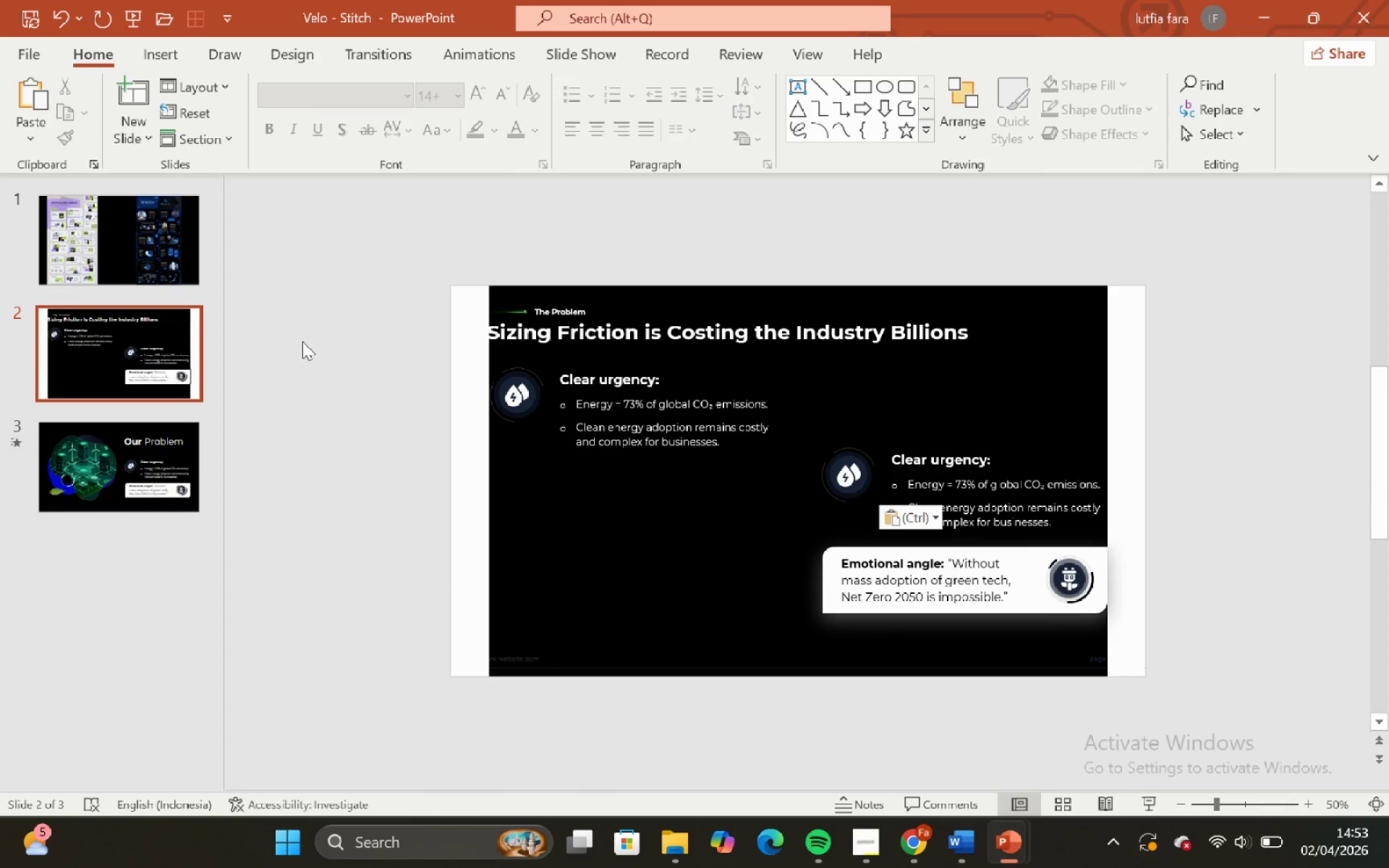 
left_click_drag(start_coordinate=[302, 341], to_coordinate=[797, 491])
 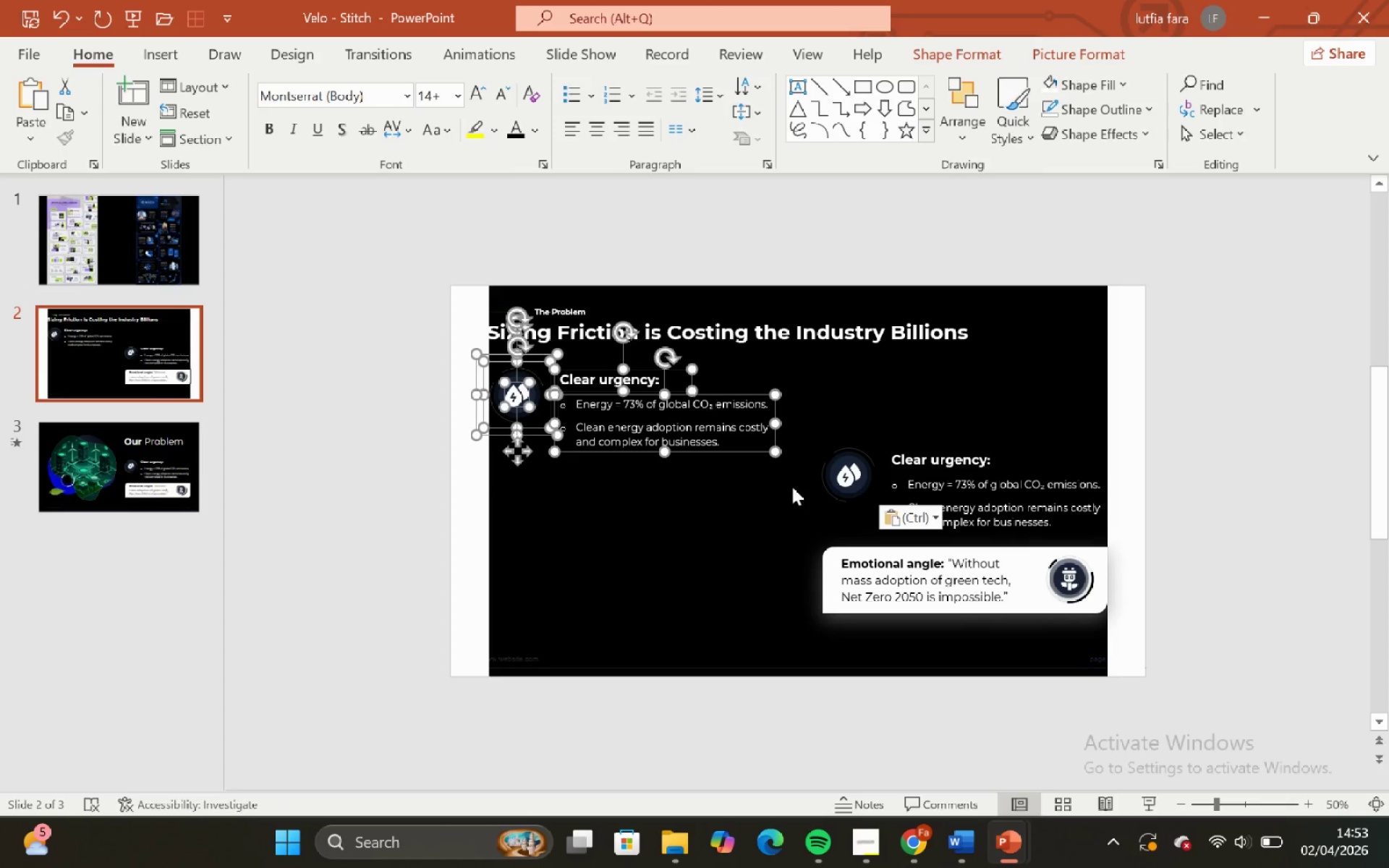 
key(Backspace)
 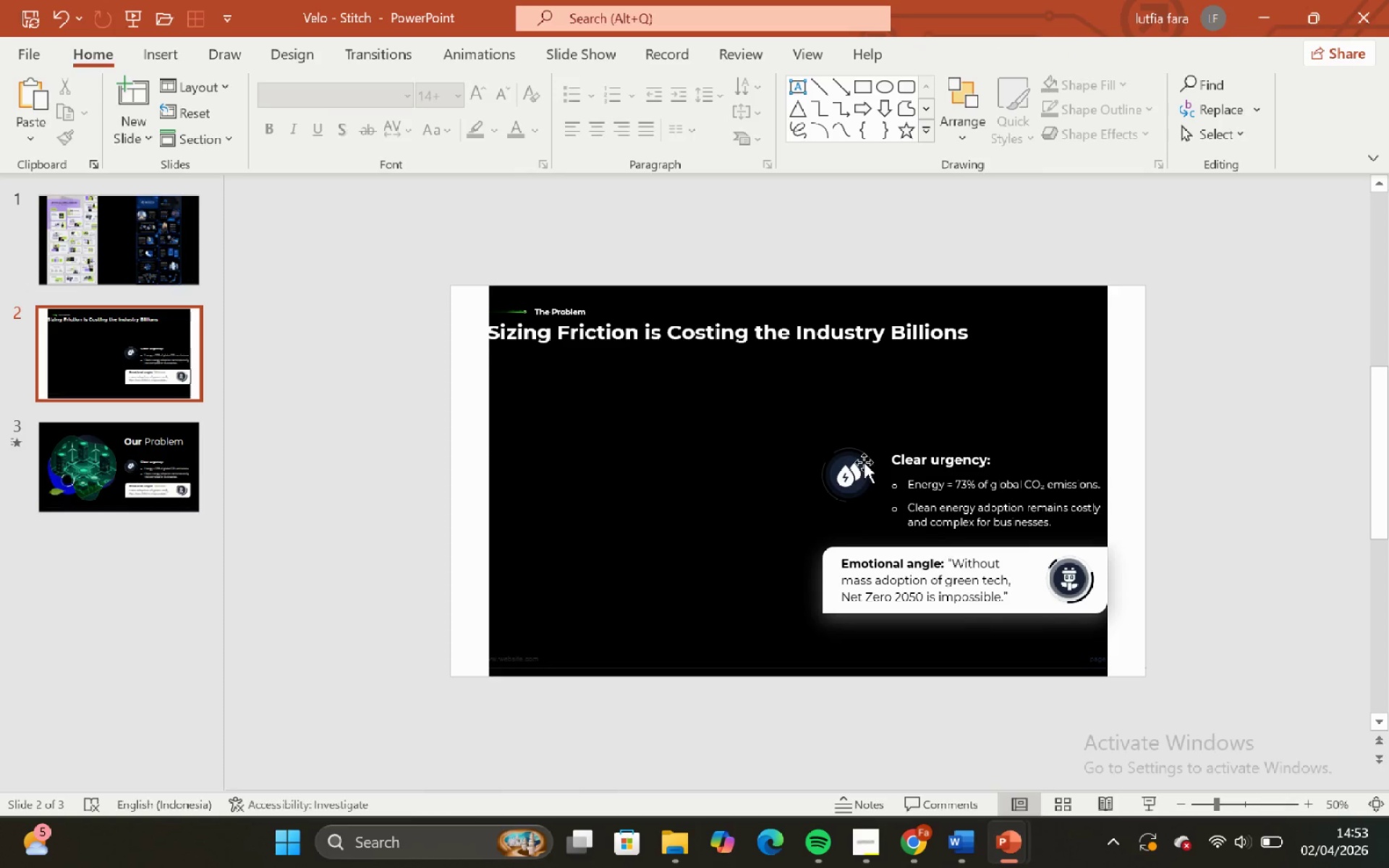 
left_click([854, 447])
 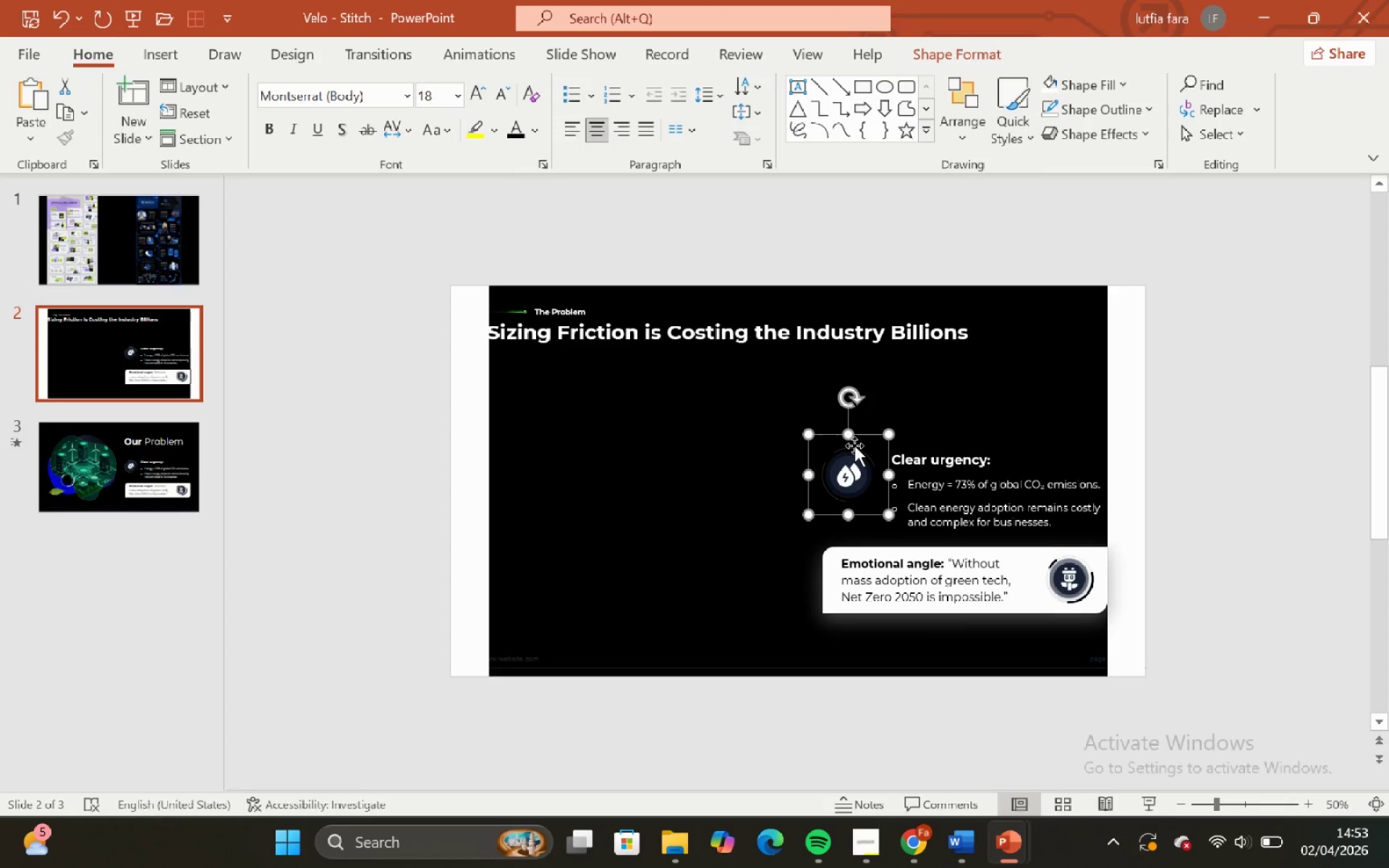 
hold_key(key=ControlLeft, duration=0.75)
hold_key(key=ShiftLeft, duration=0.64)
scroll: coordinate [854, 446], scroll_direction: up, amount: 5.0
 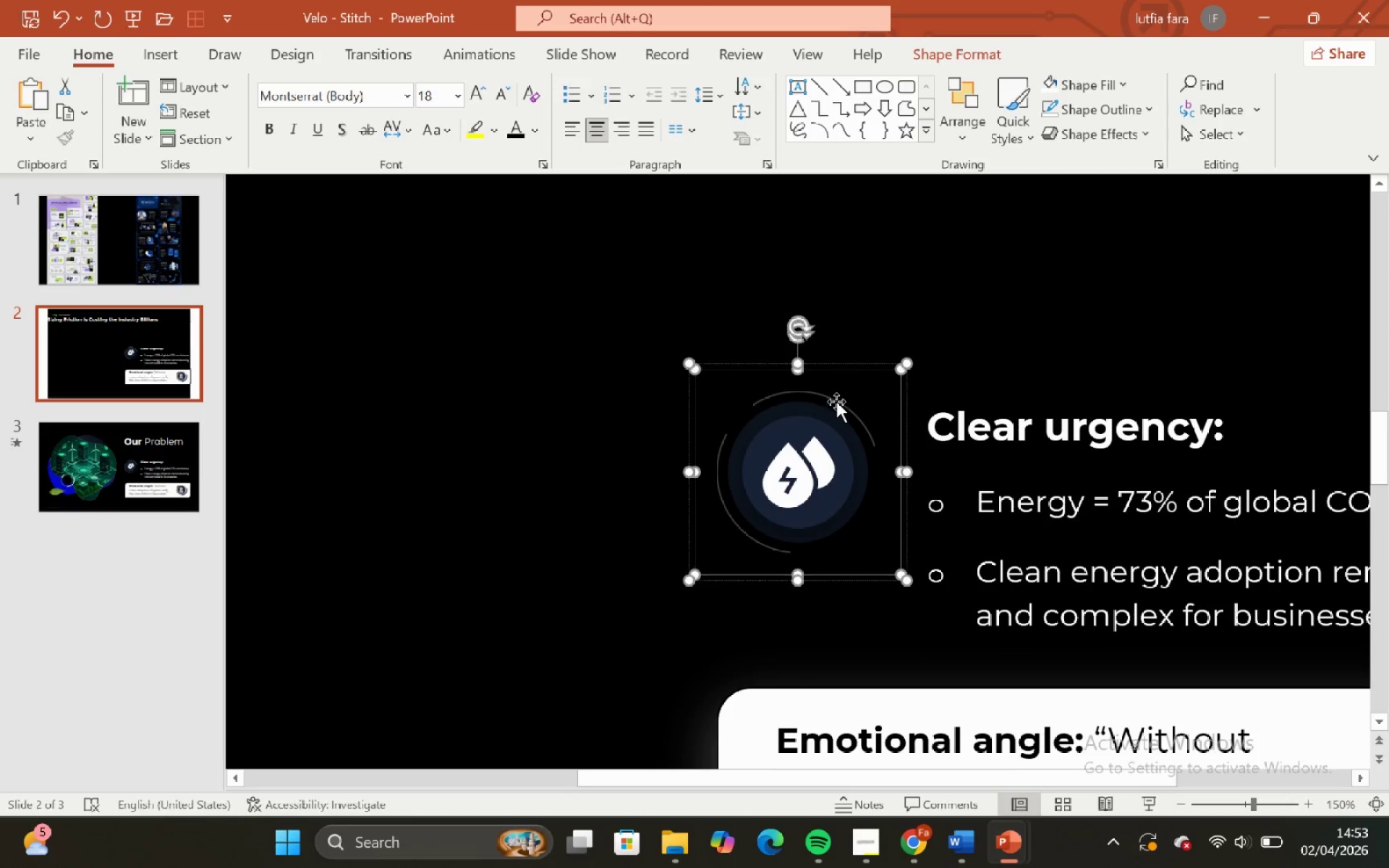 
double_click([836, 401])
 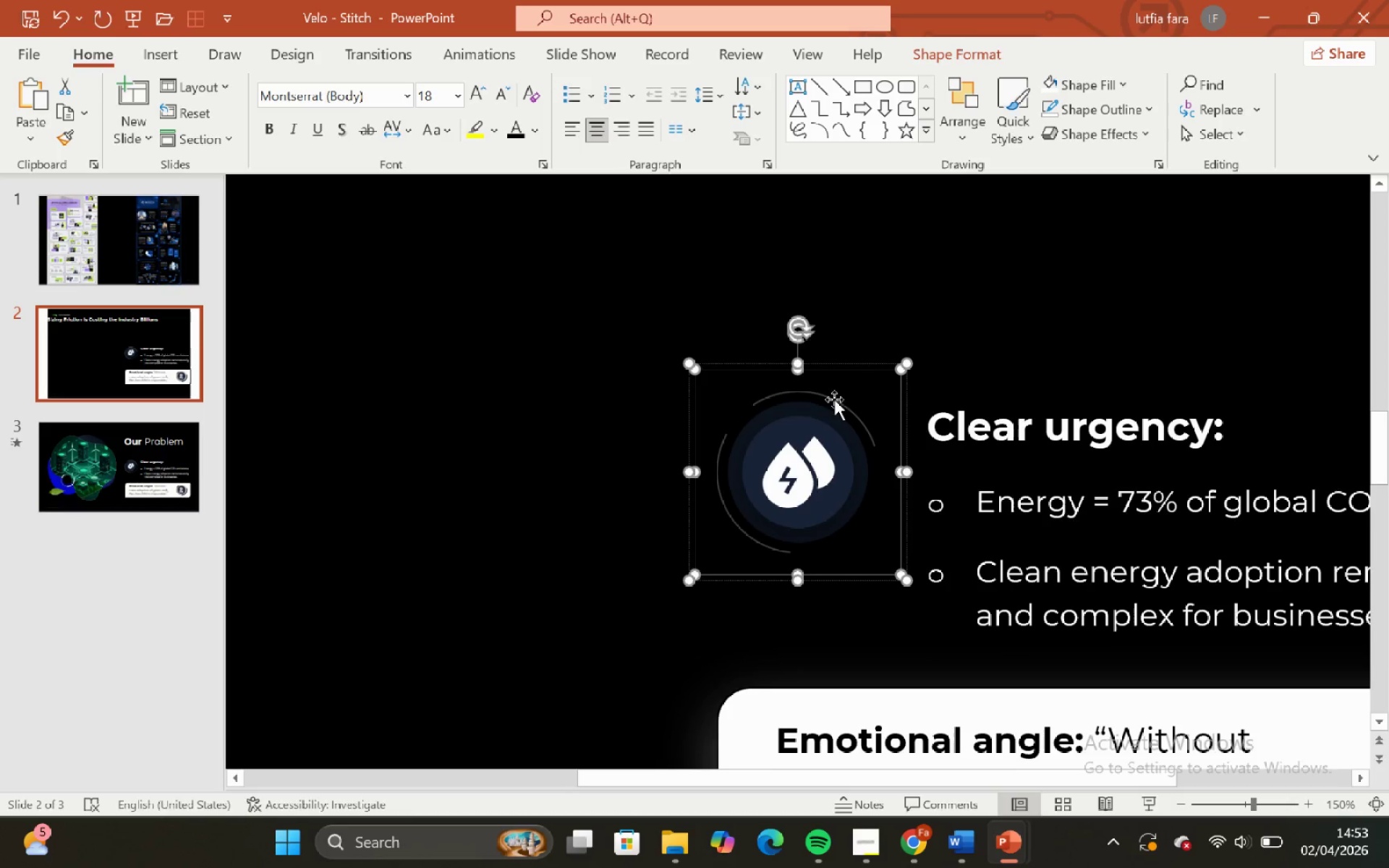 
triple_click([834, 399])
 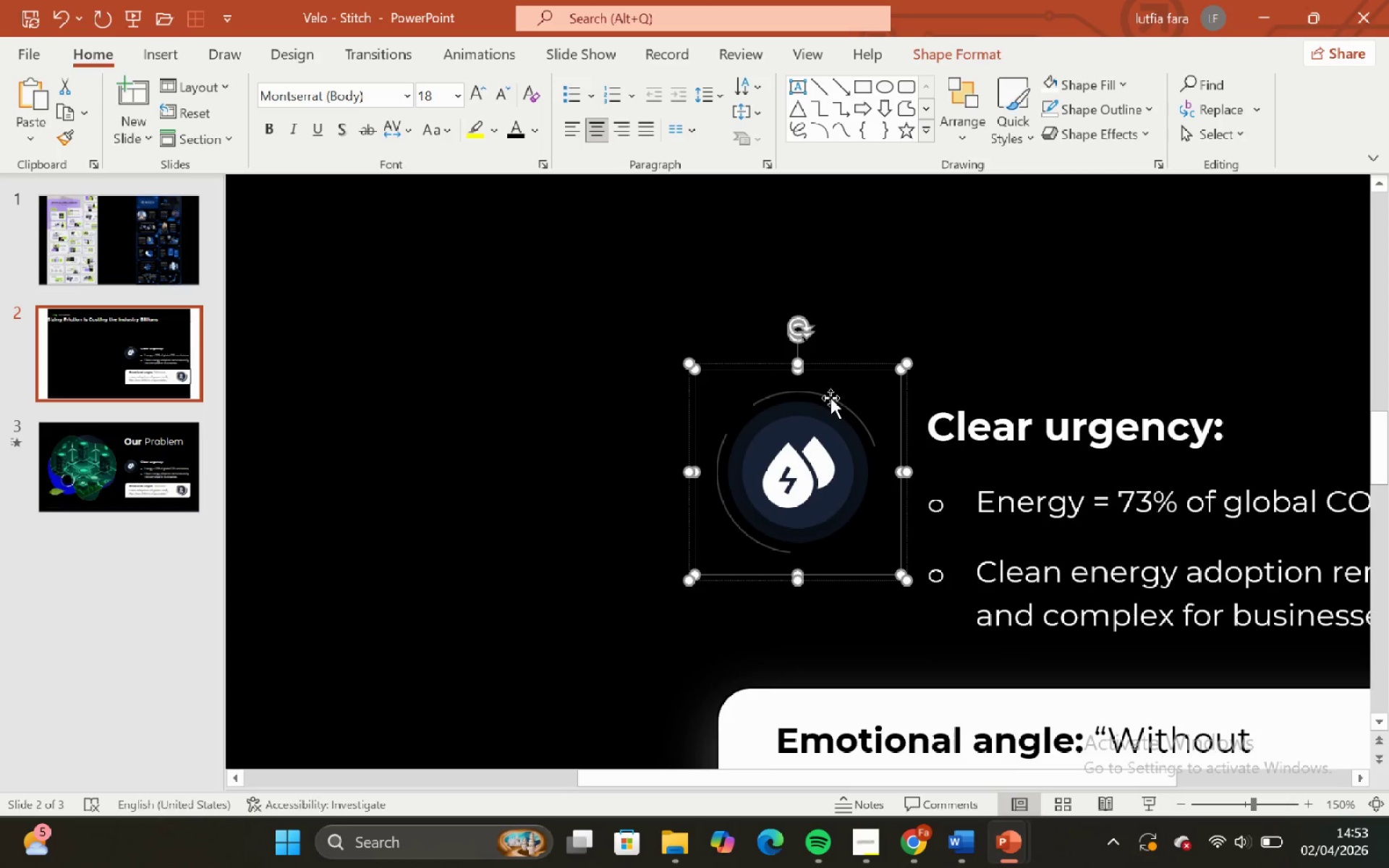 
left_click_drag(start_coordinate=[831, 398], to_coordinate=[786, 390])
 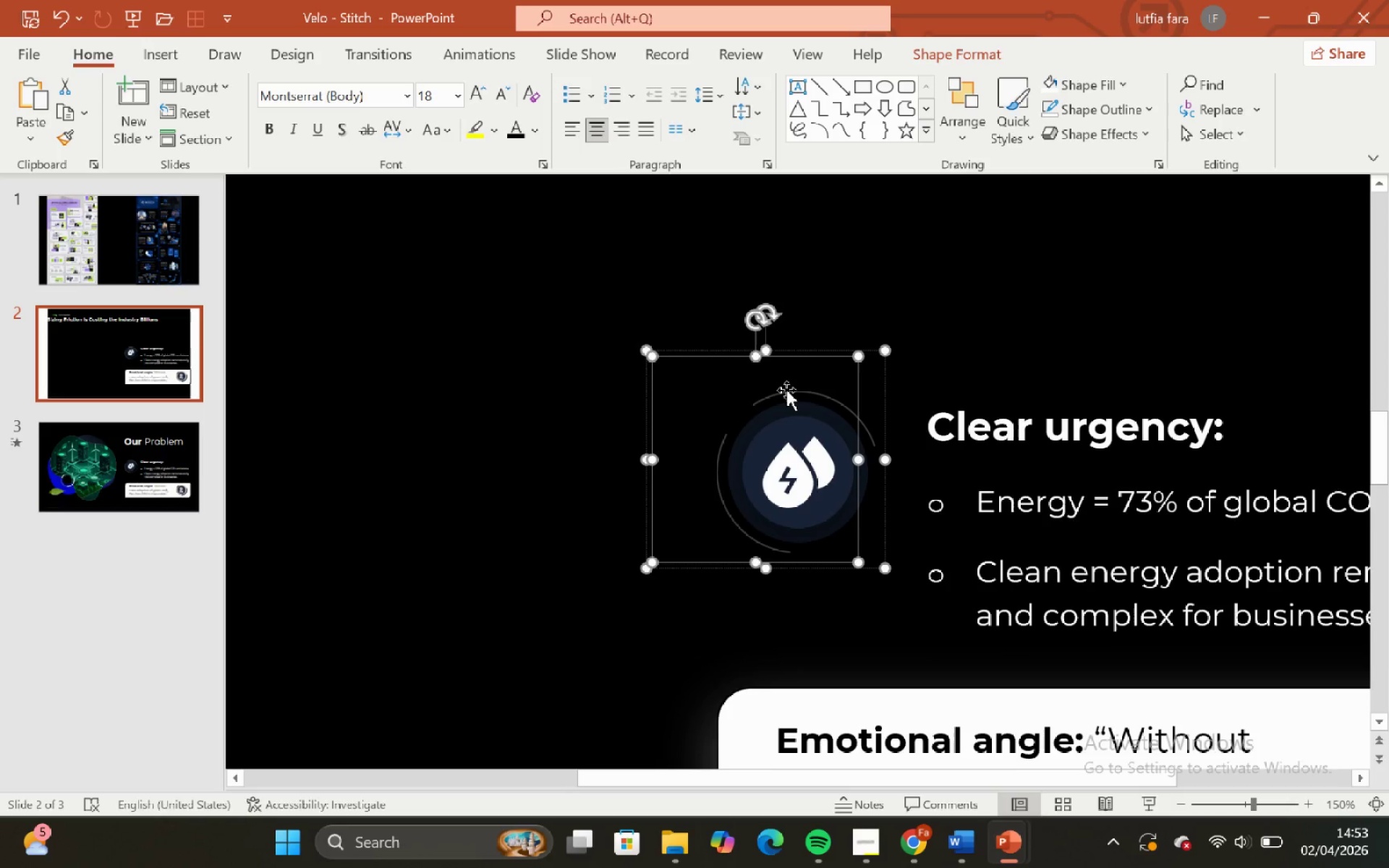 
key(Control+ControlLeft)
 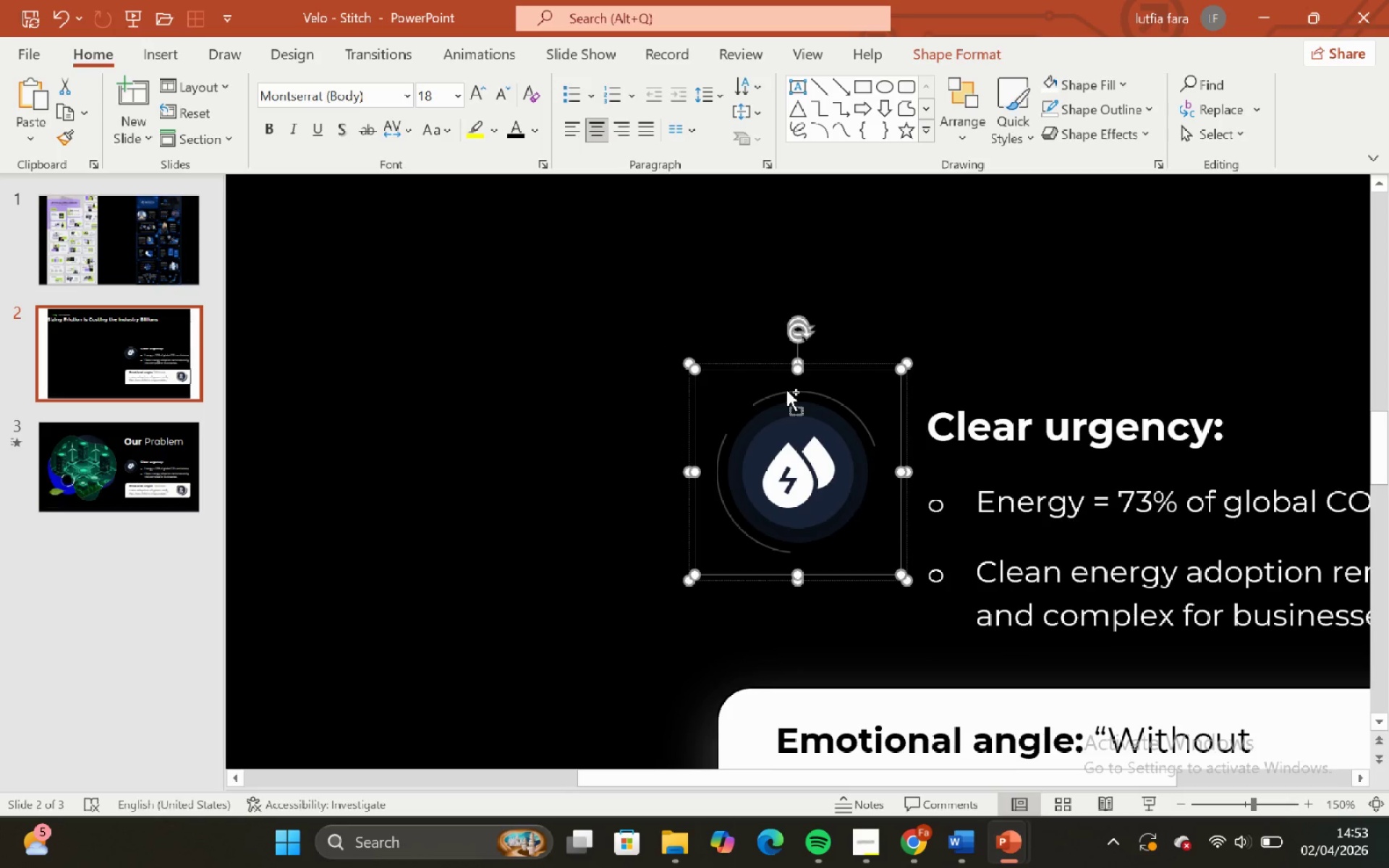 
key(Control+Z)
 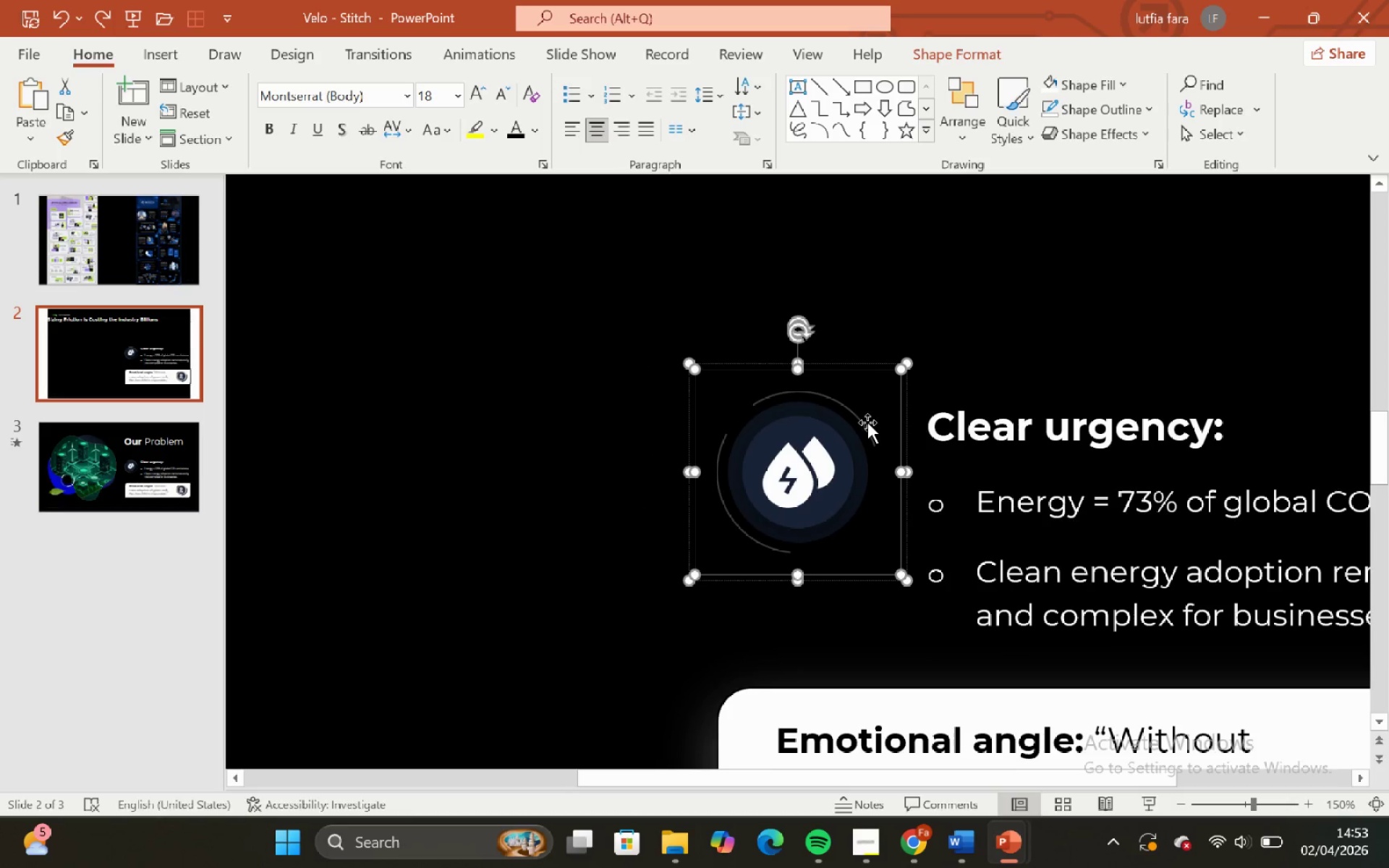 
left_click_drag(start_coordinate=[862, 422], to_coordinate=[804, 279])
 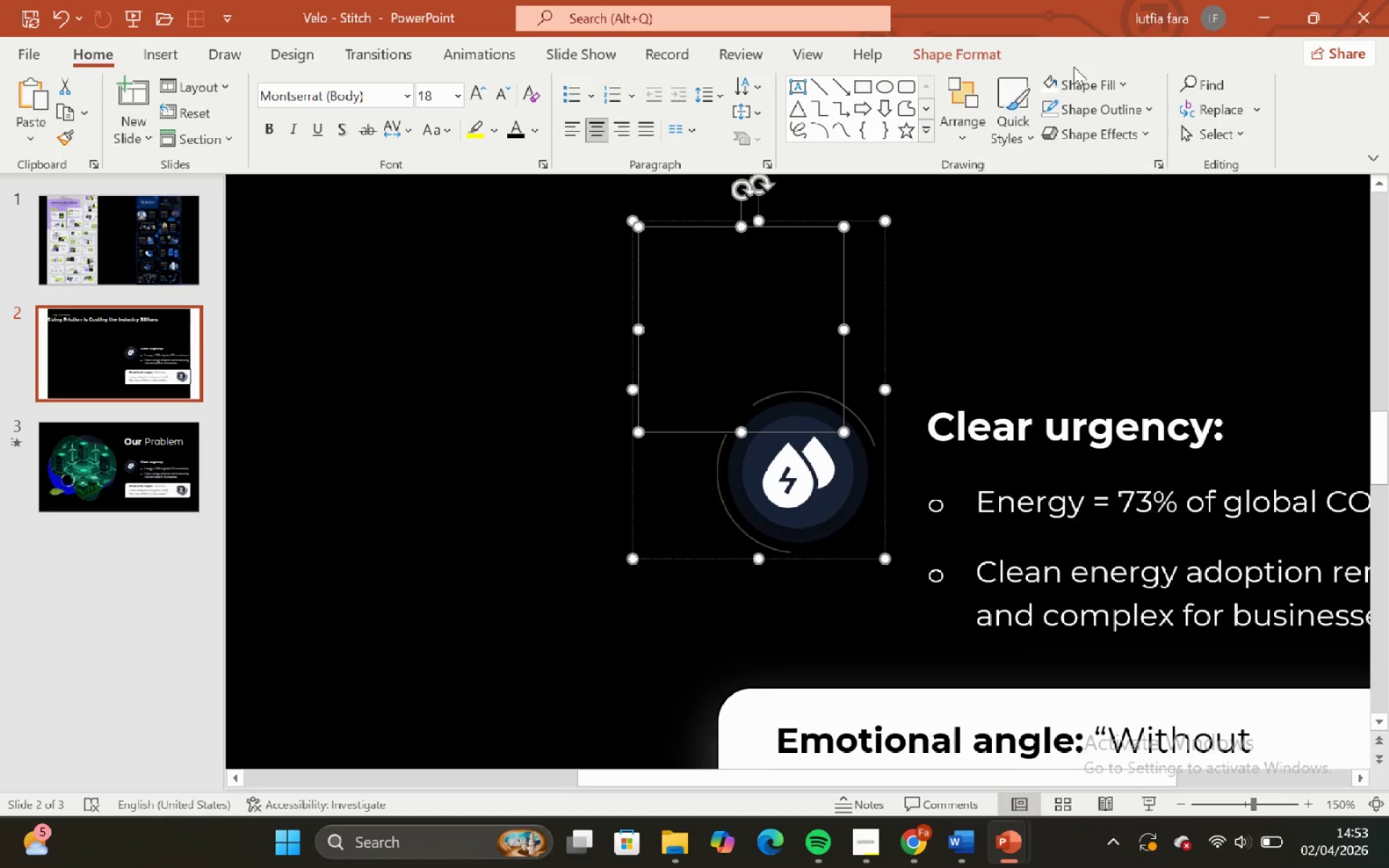 
left_click([1040, 83])
 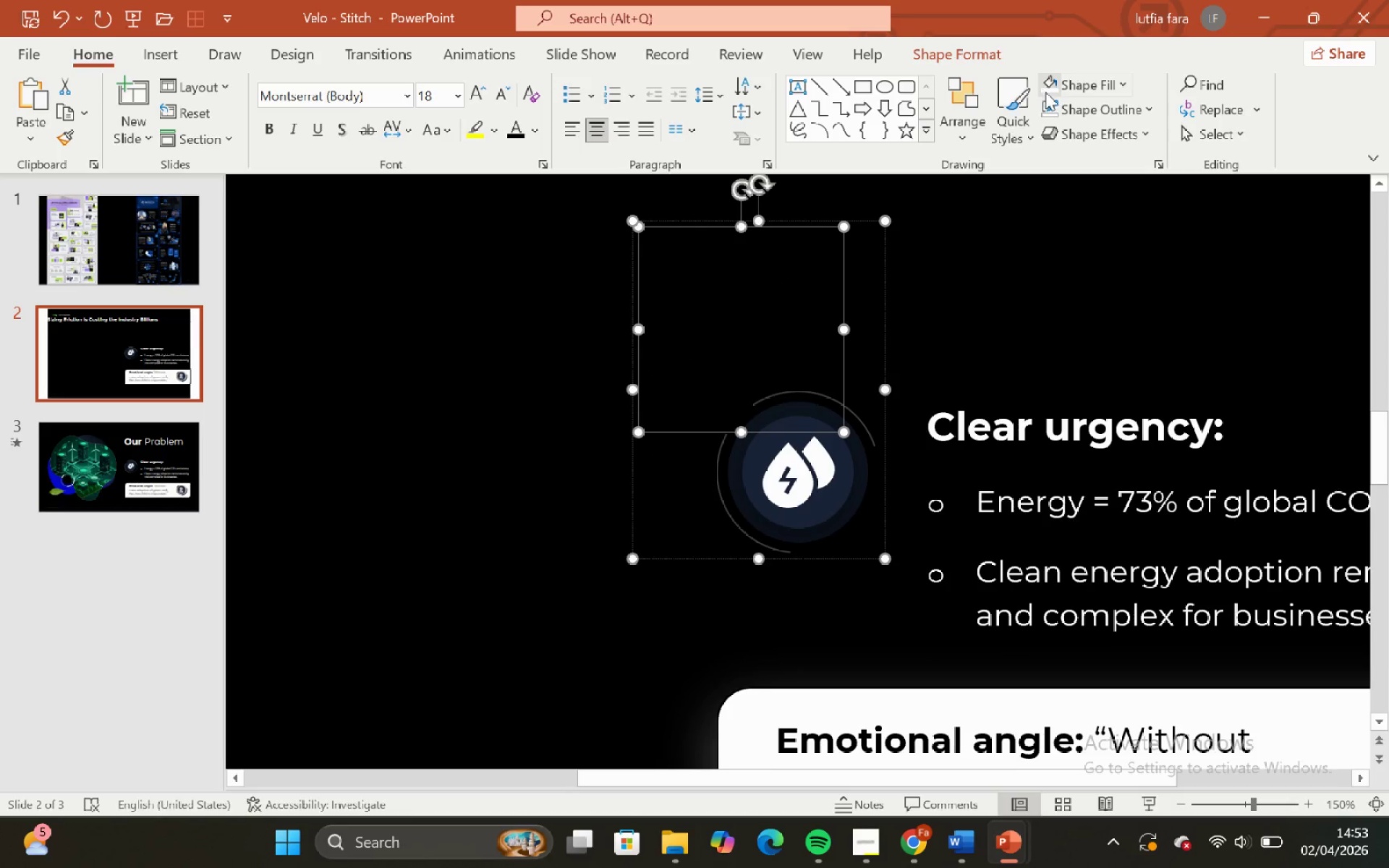 
left_click([1057, 87])
 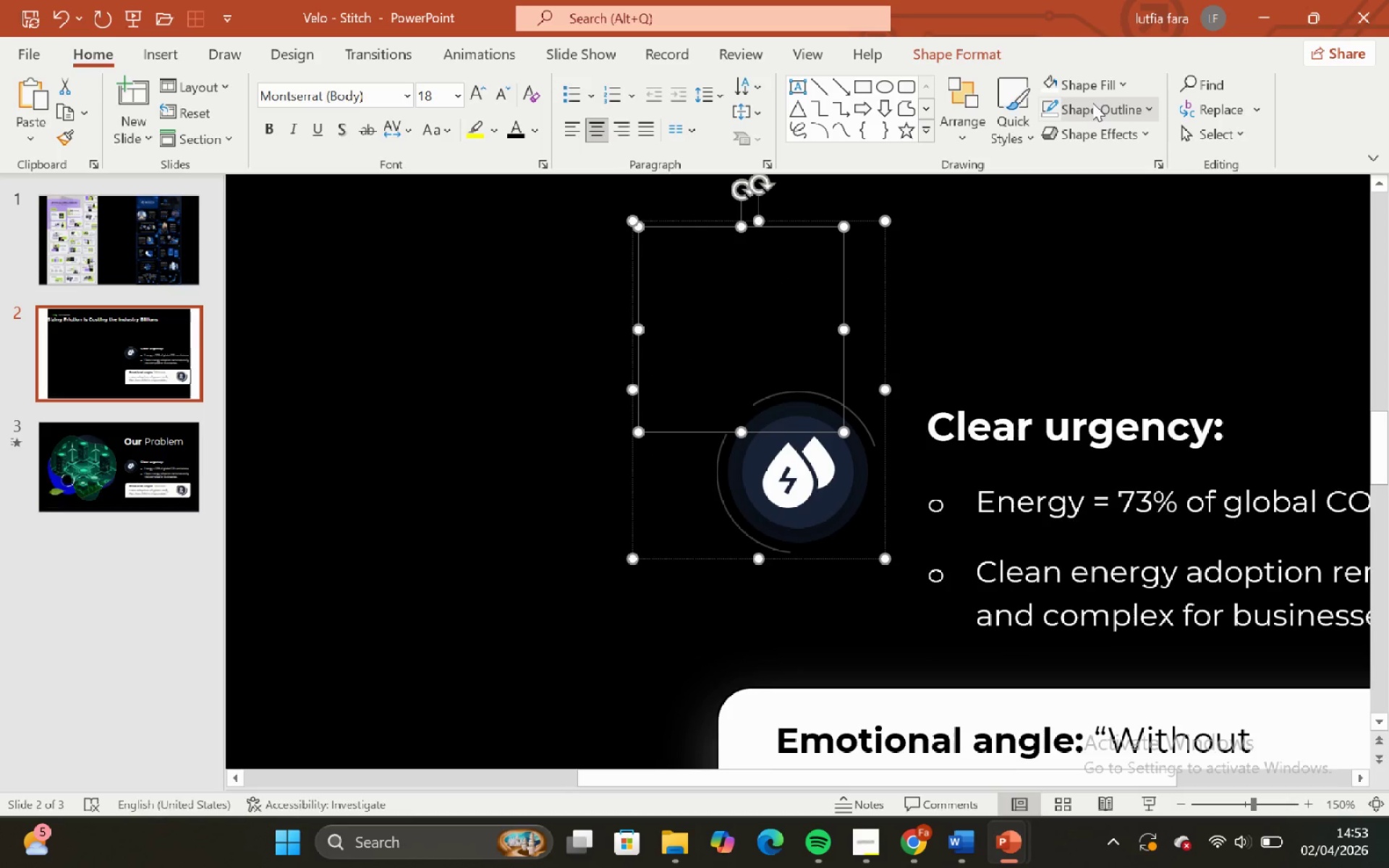 
left_click([1095, 87])
 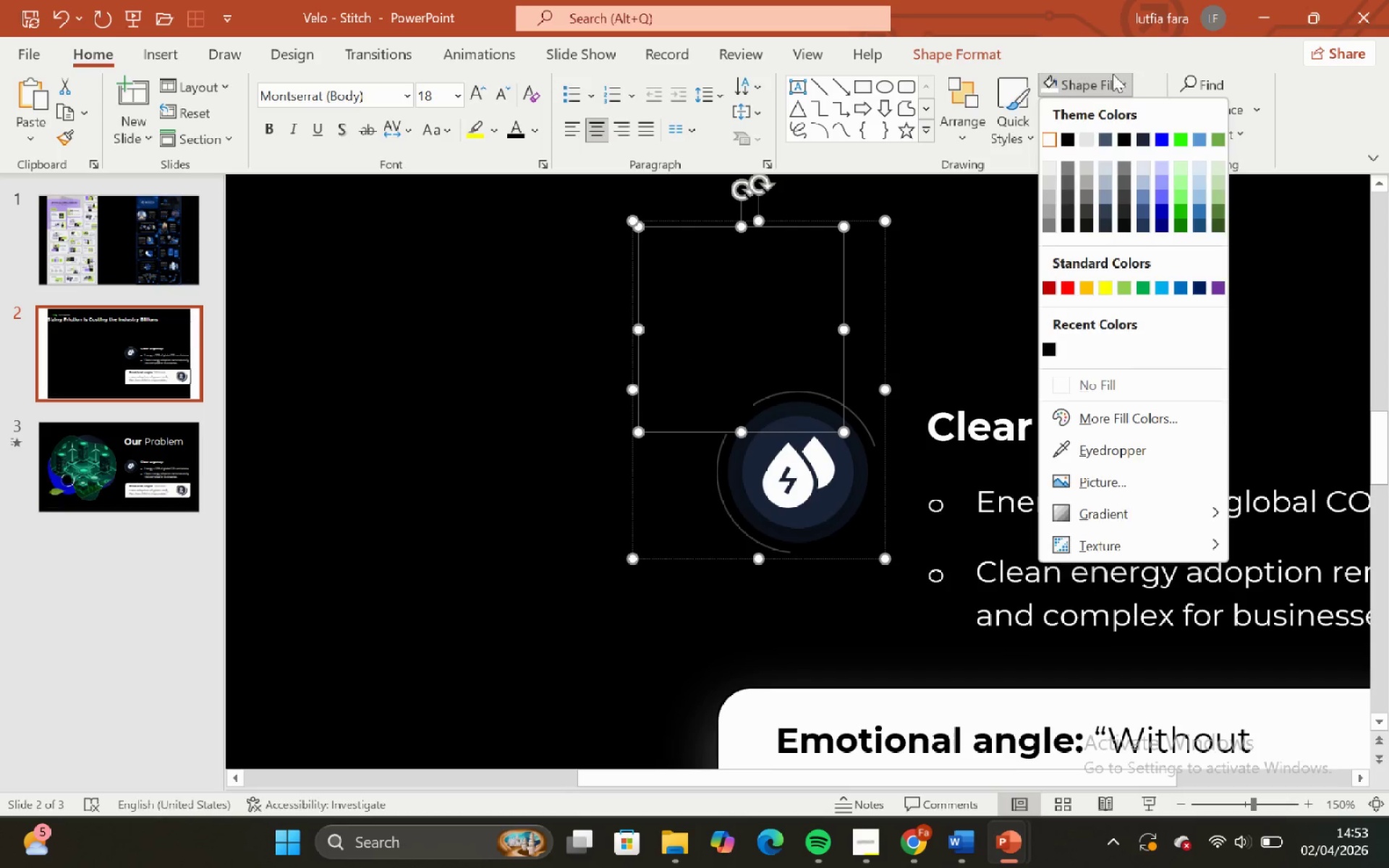 
double_click([1117, 104])
 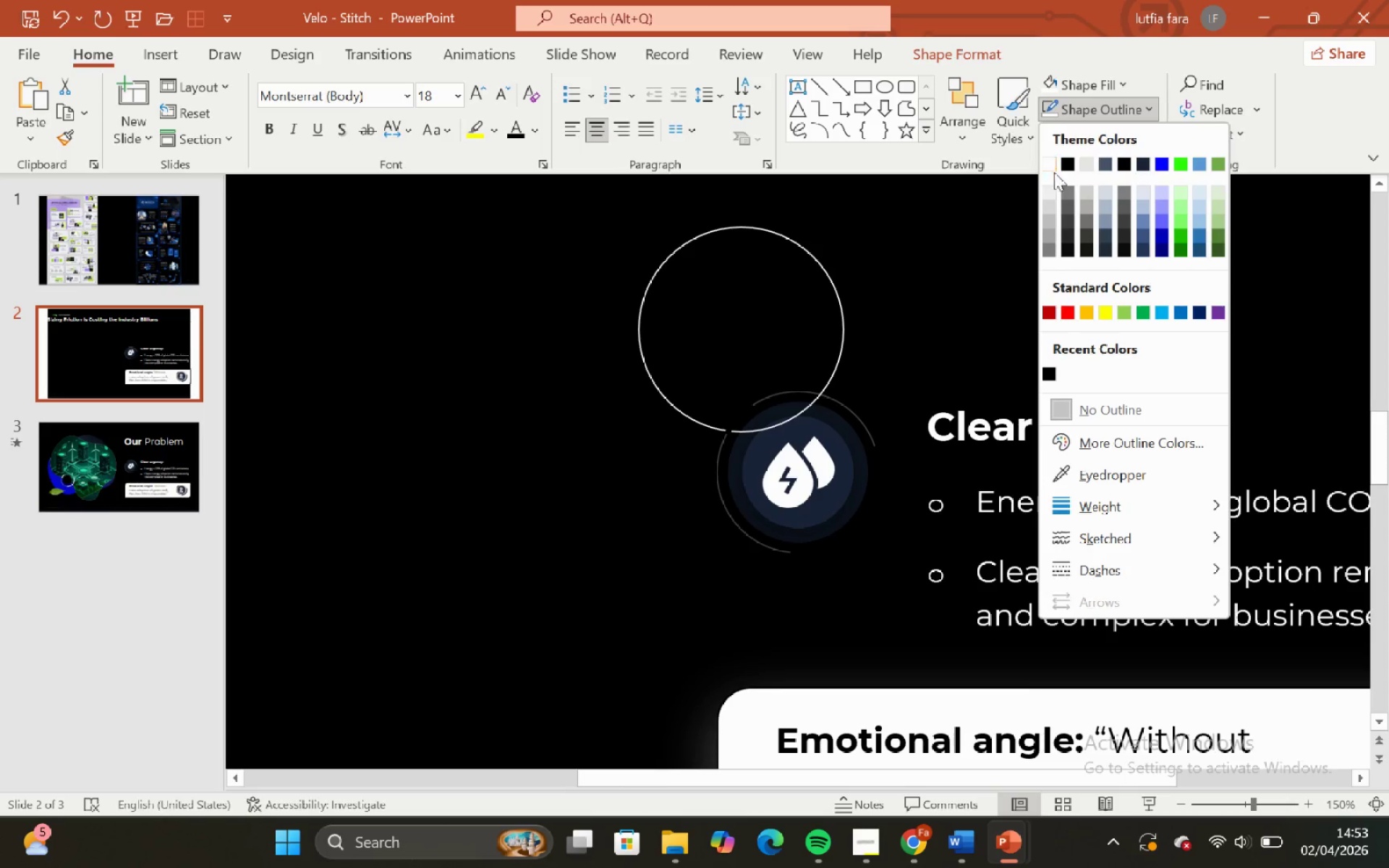 
key(Control+Z)
 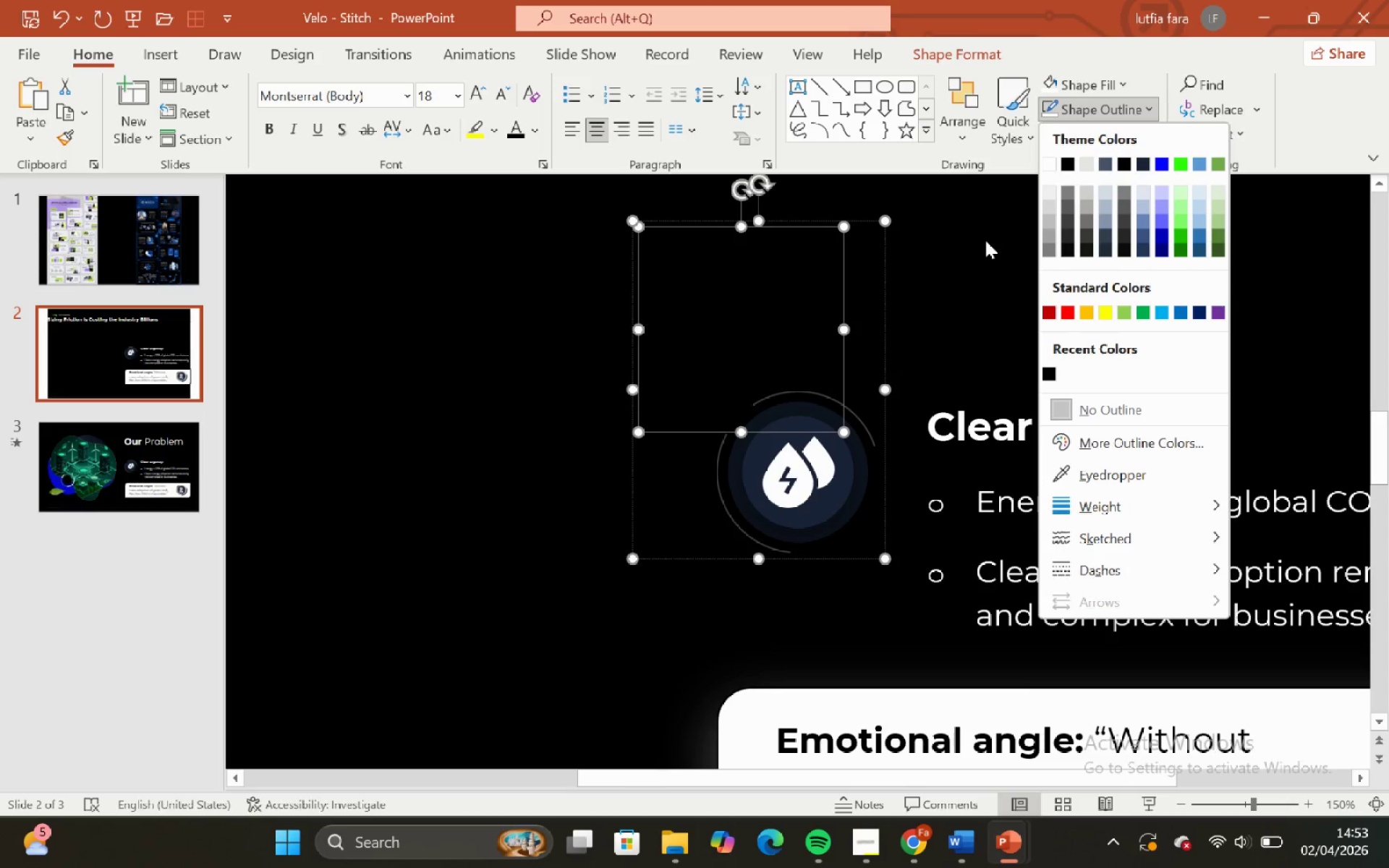 
key(Control+Z)
 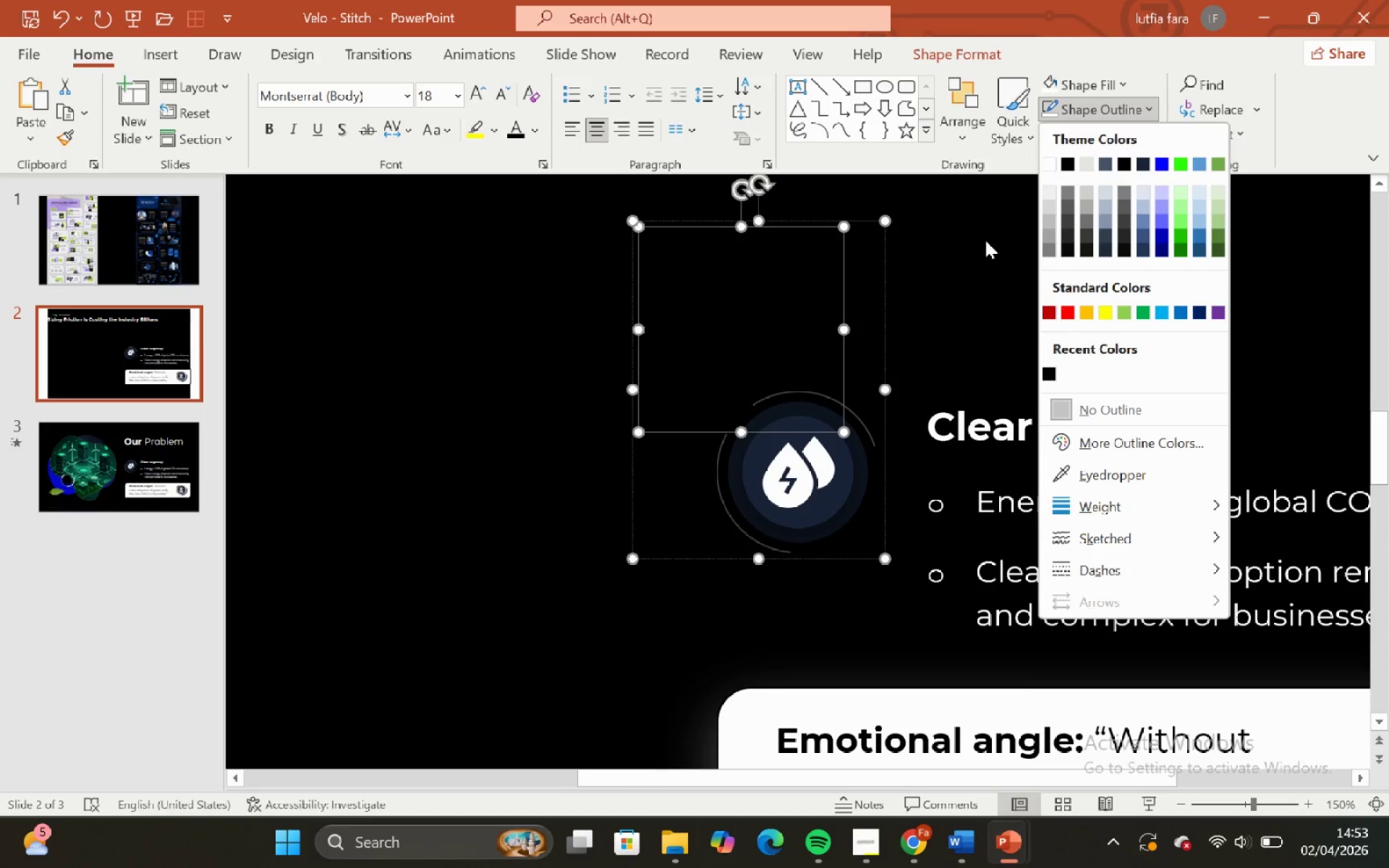 
key(Control+Z)
 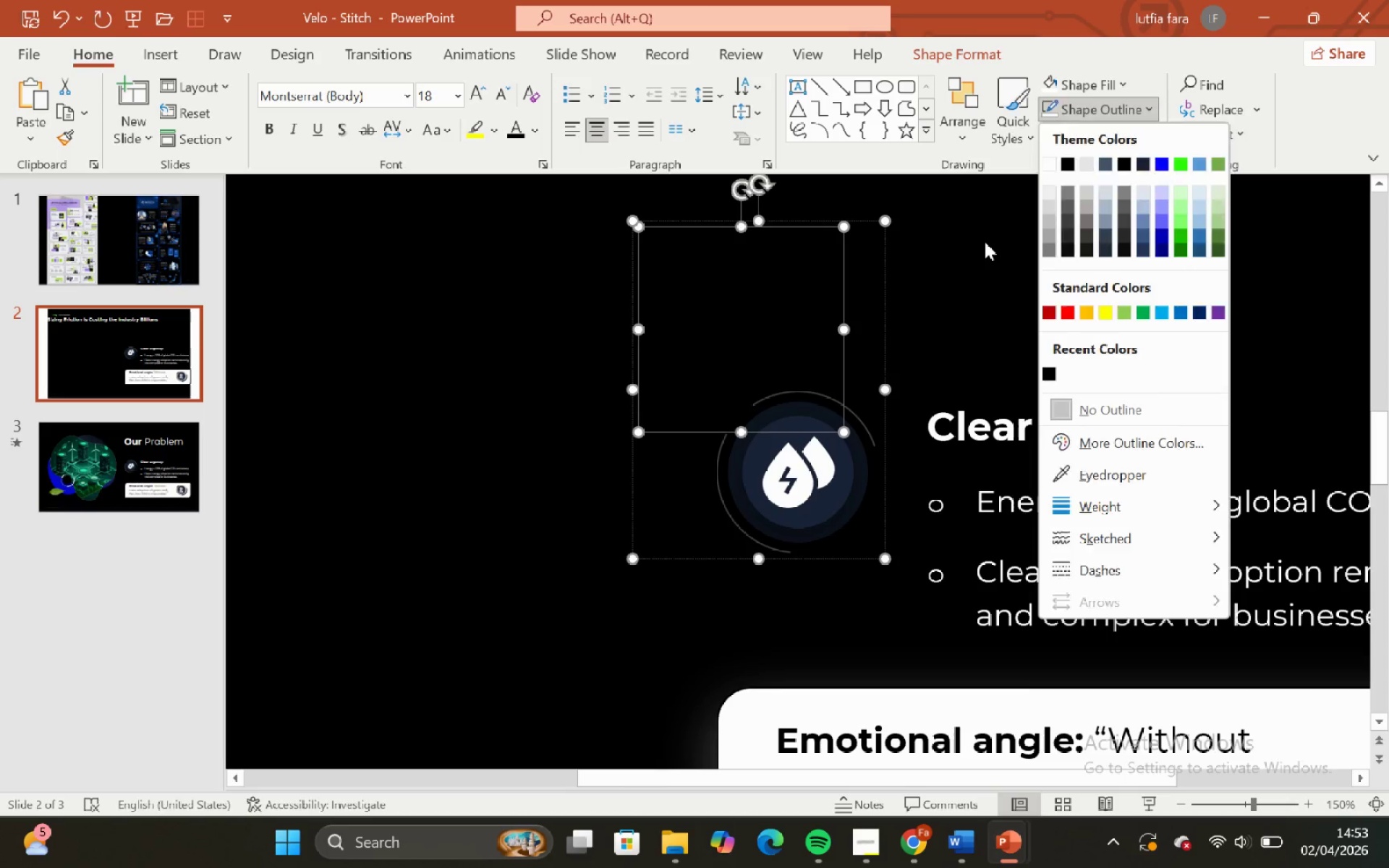 
left_click([985, 242])
 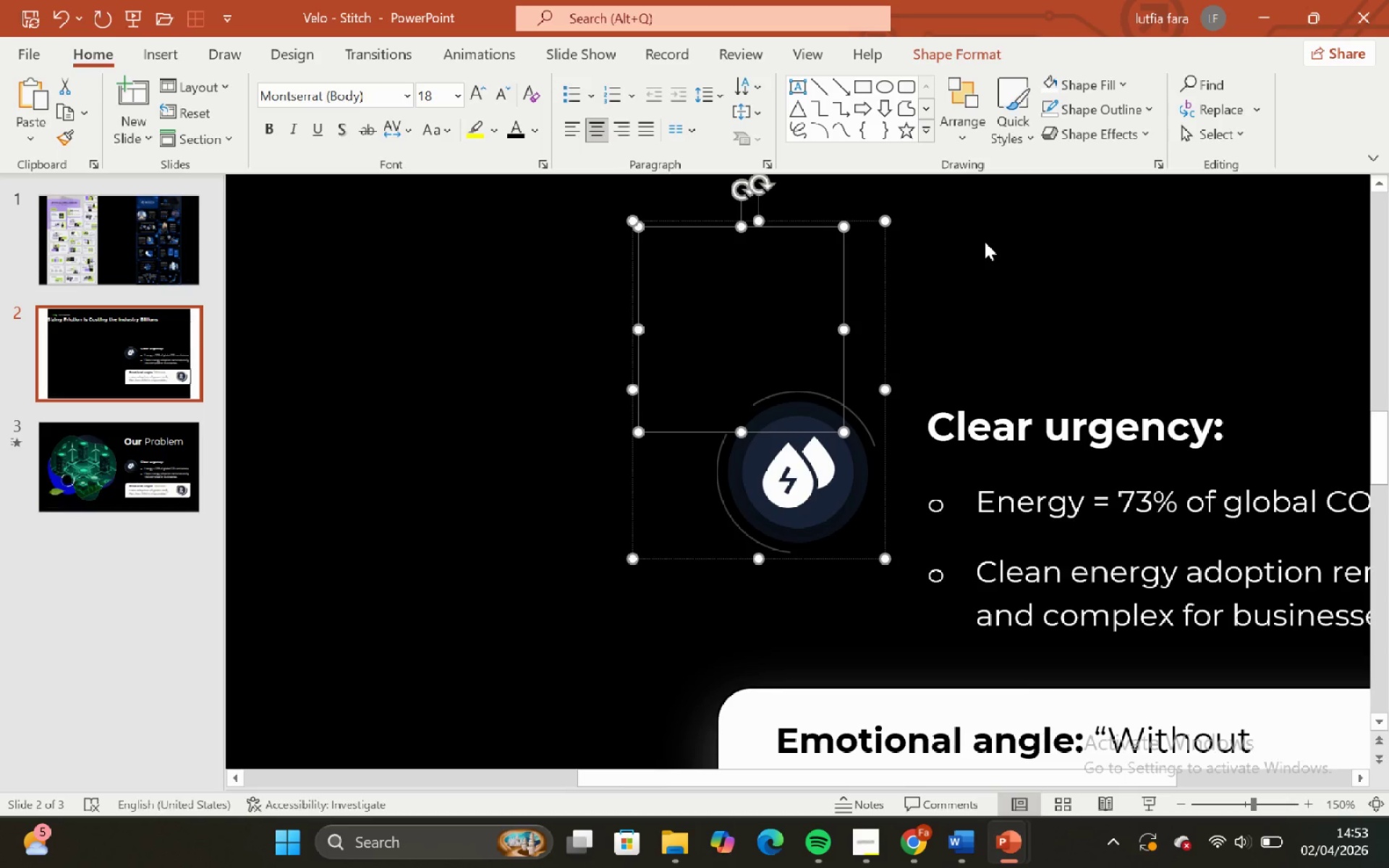 
key(Control+Z)
 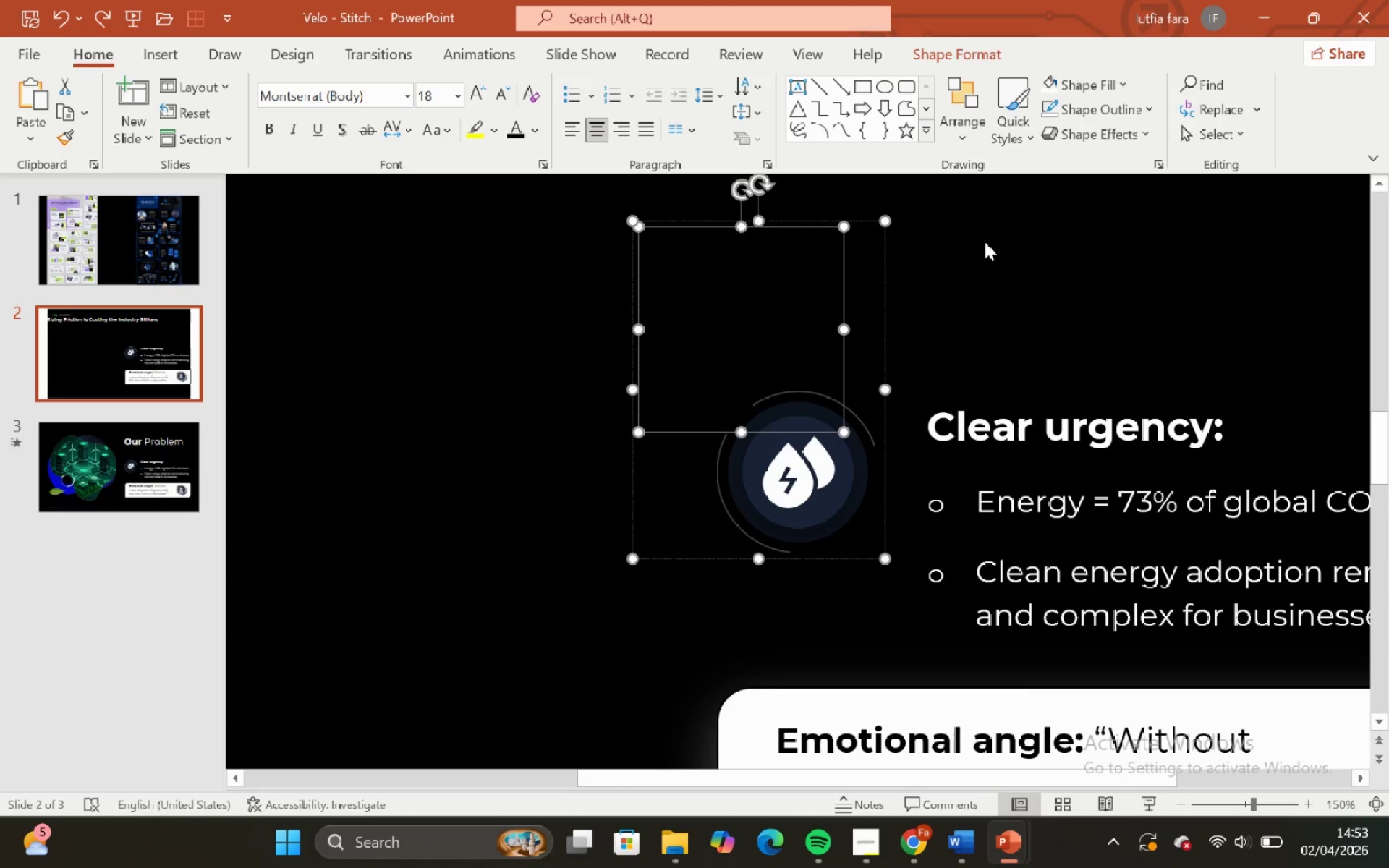 
key(Control+Z)
 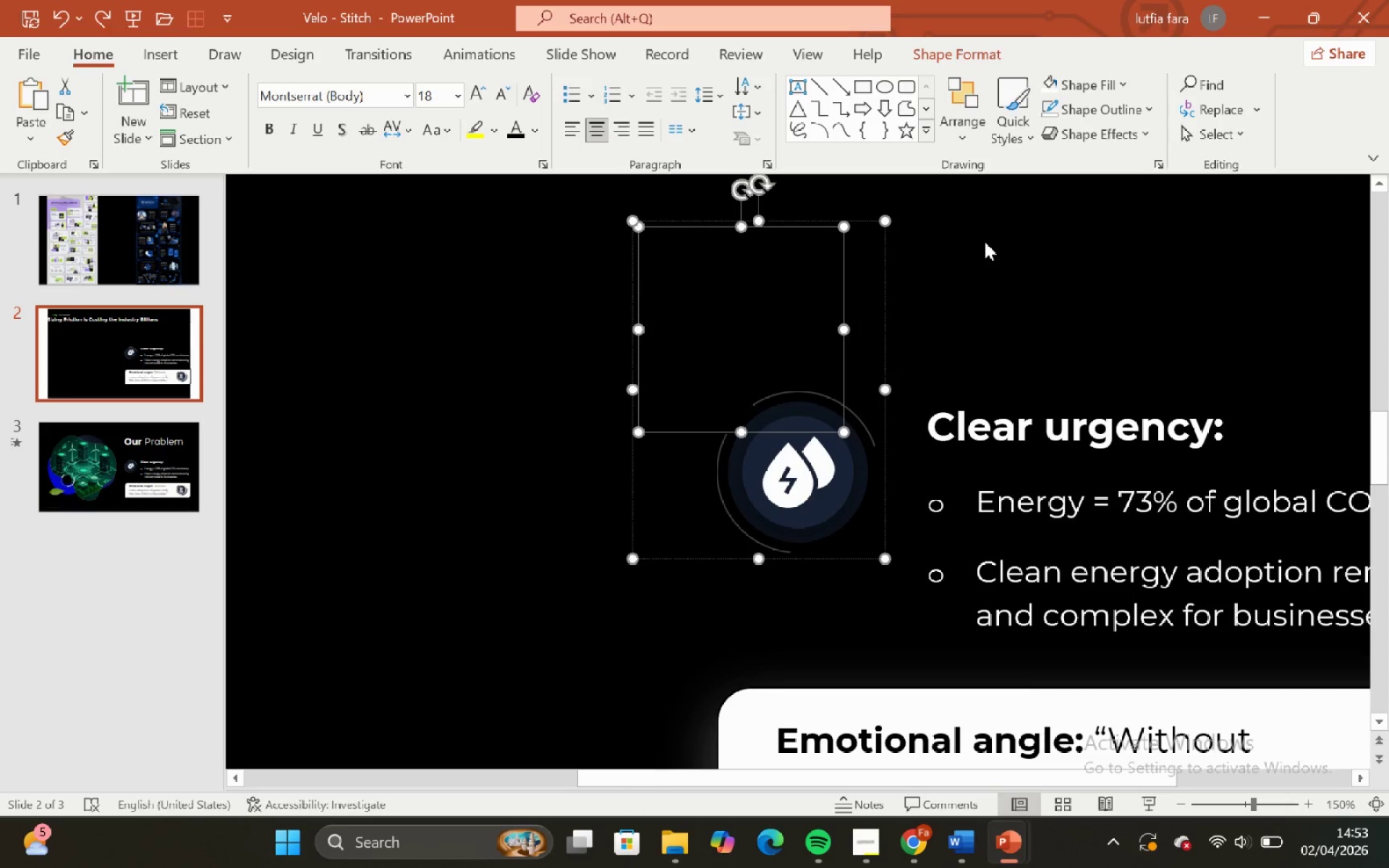 
key(Control+Z)
 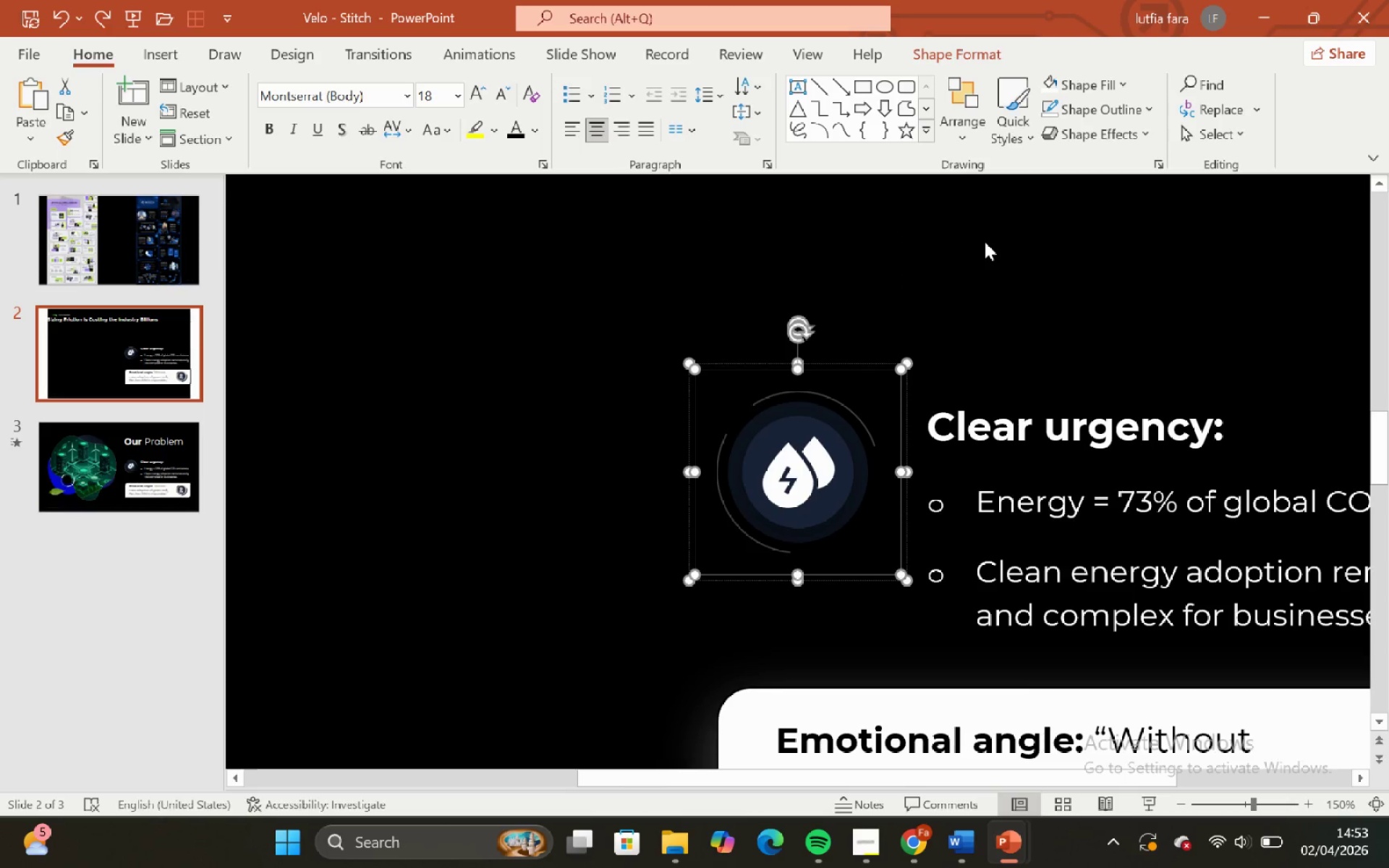 
key(Control+Z)
 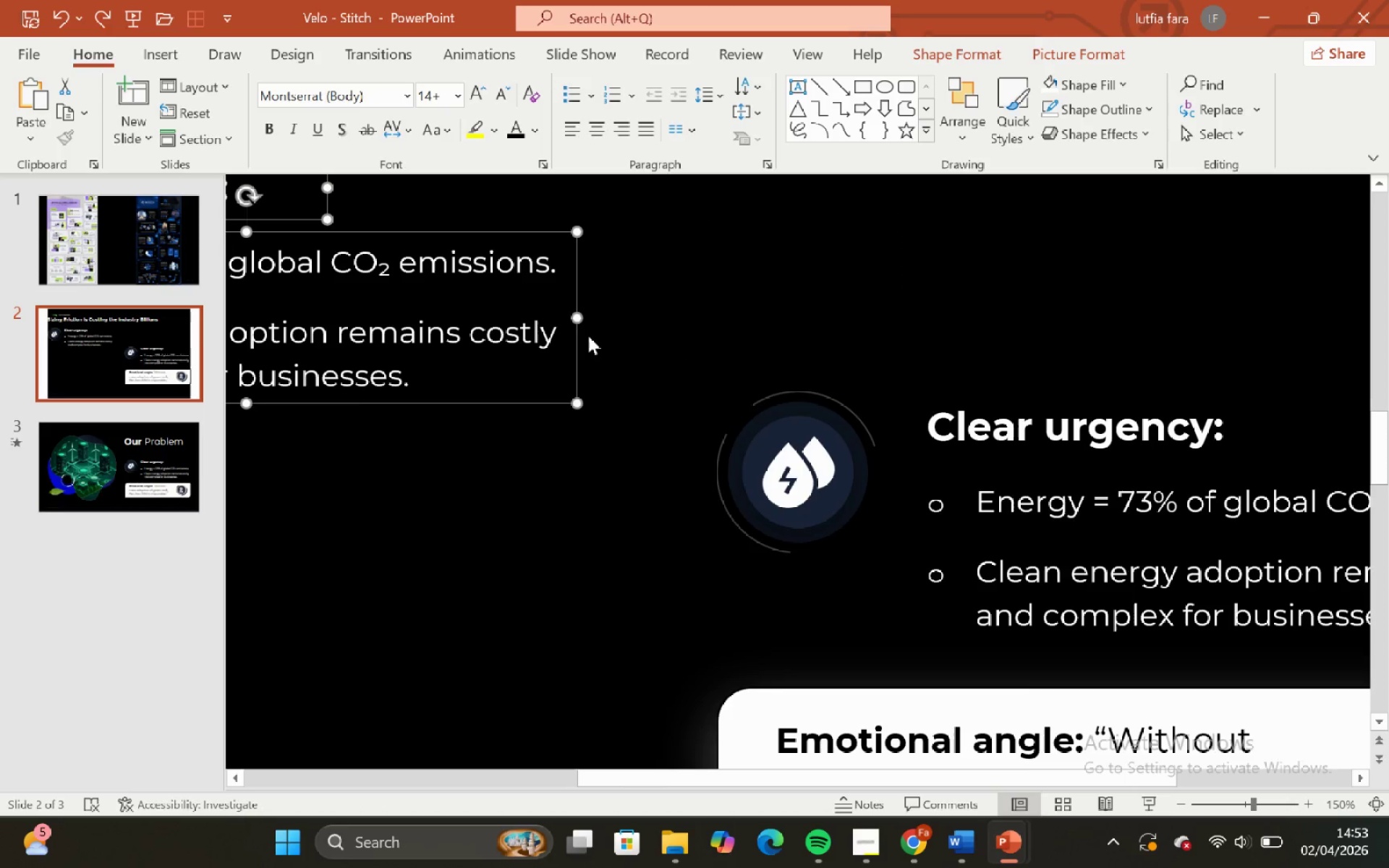 
hold_key(key=ControlLeft, duration=0.61)
hold_key(key=ShiftLeft, duration=0.64)
scroll: coordinate [359, 386], scroll_direction: down, amount: 3.0
 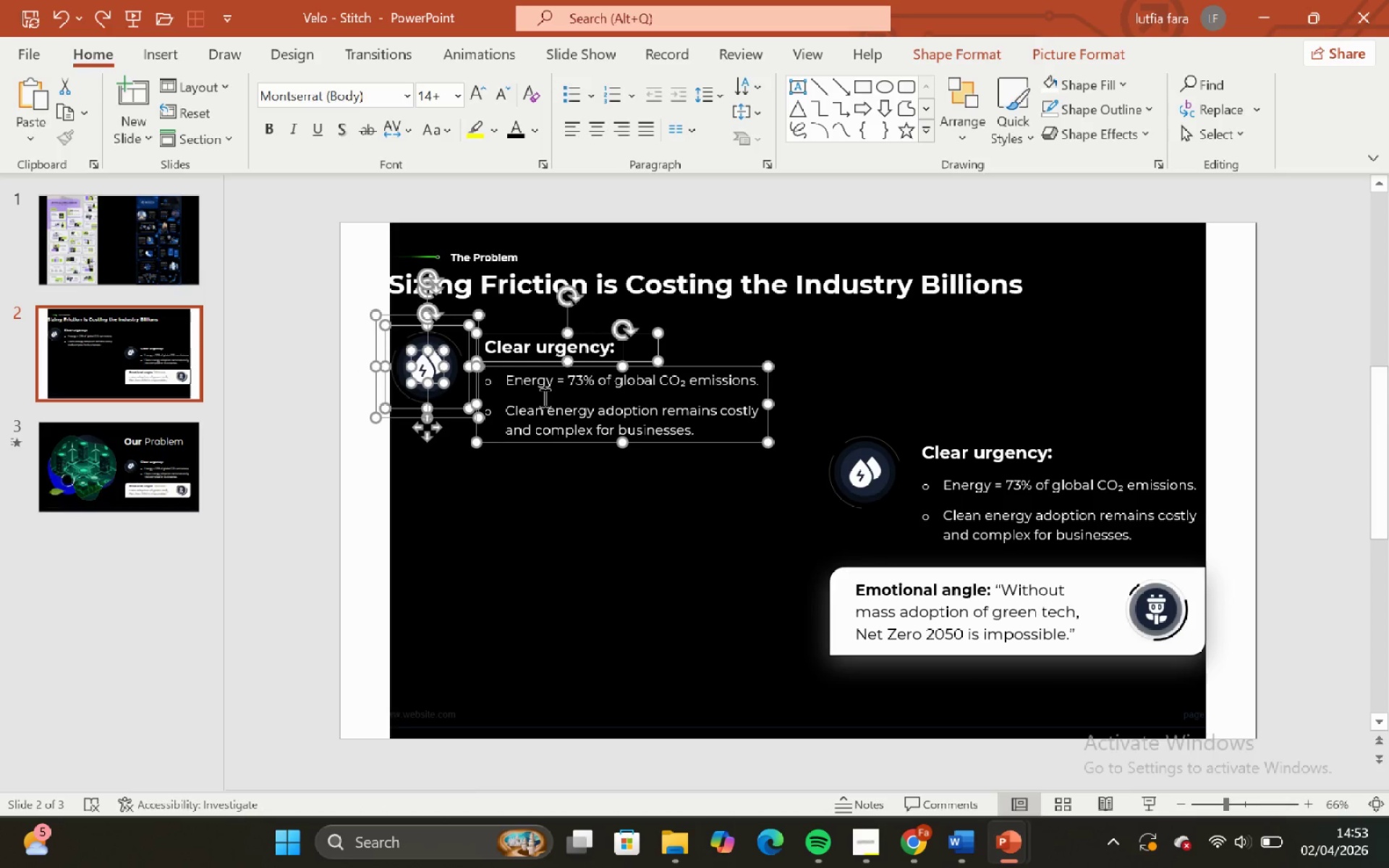 
key(Backspace)
 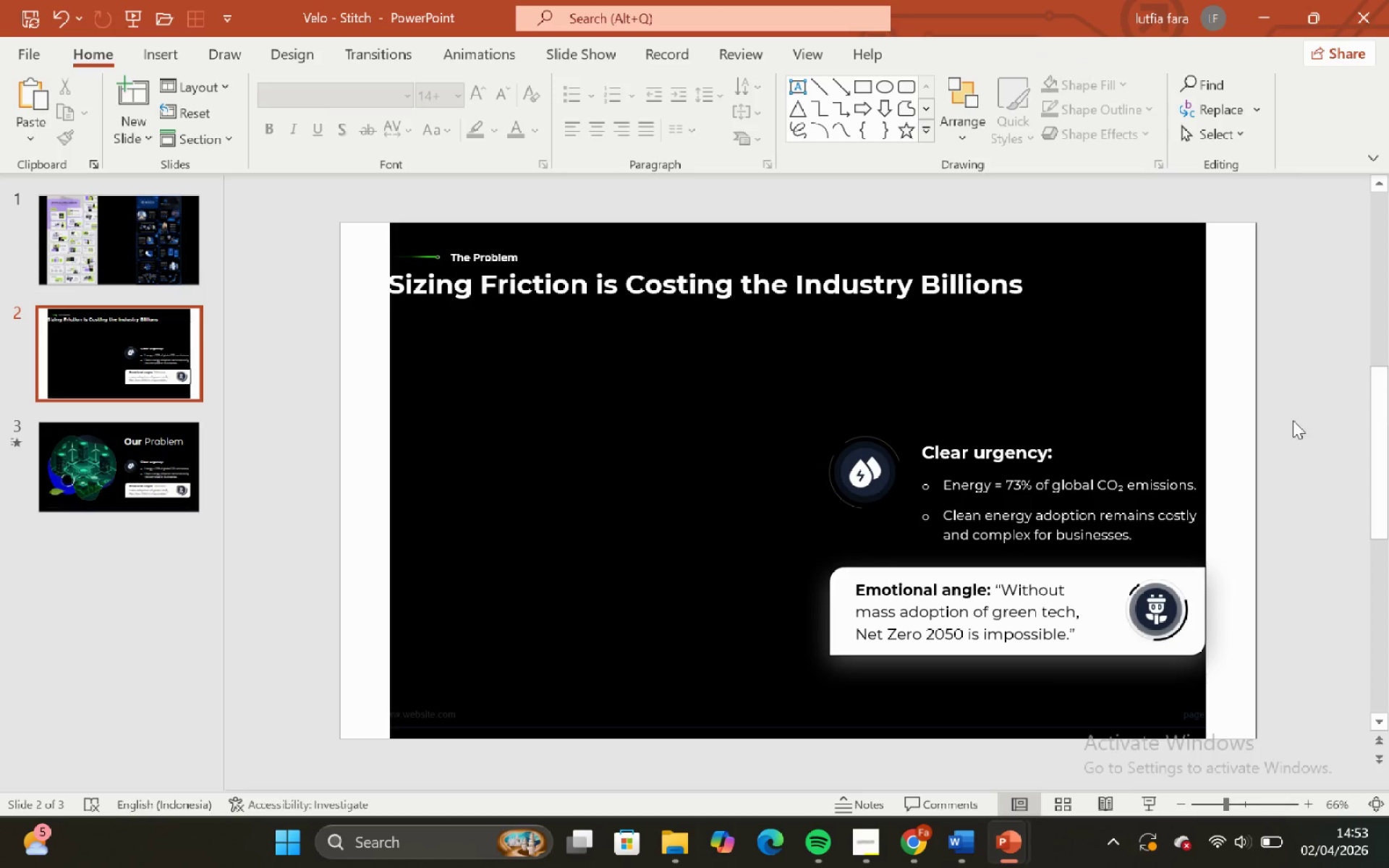 
left_click([1297, 402])
 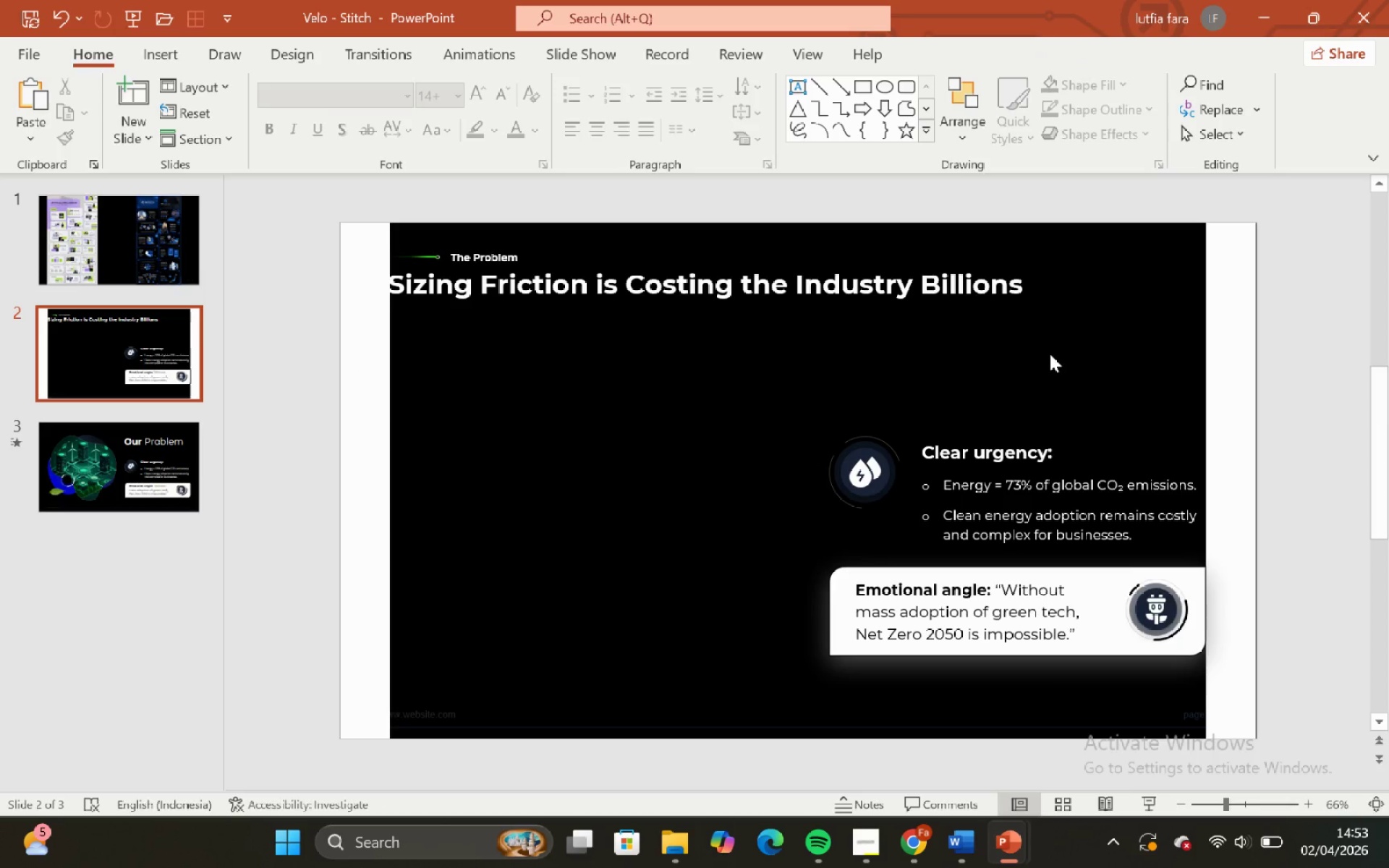 
right_click([1050, 354])
 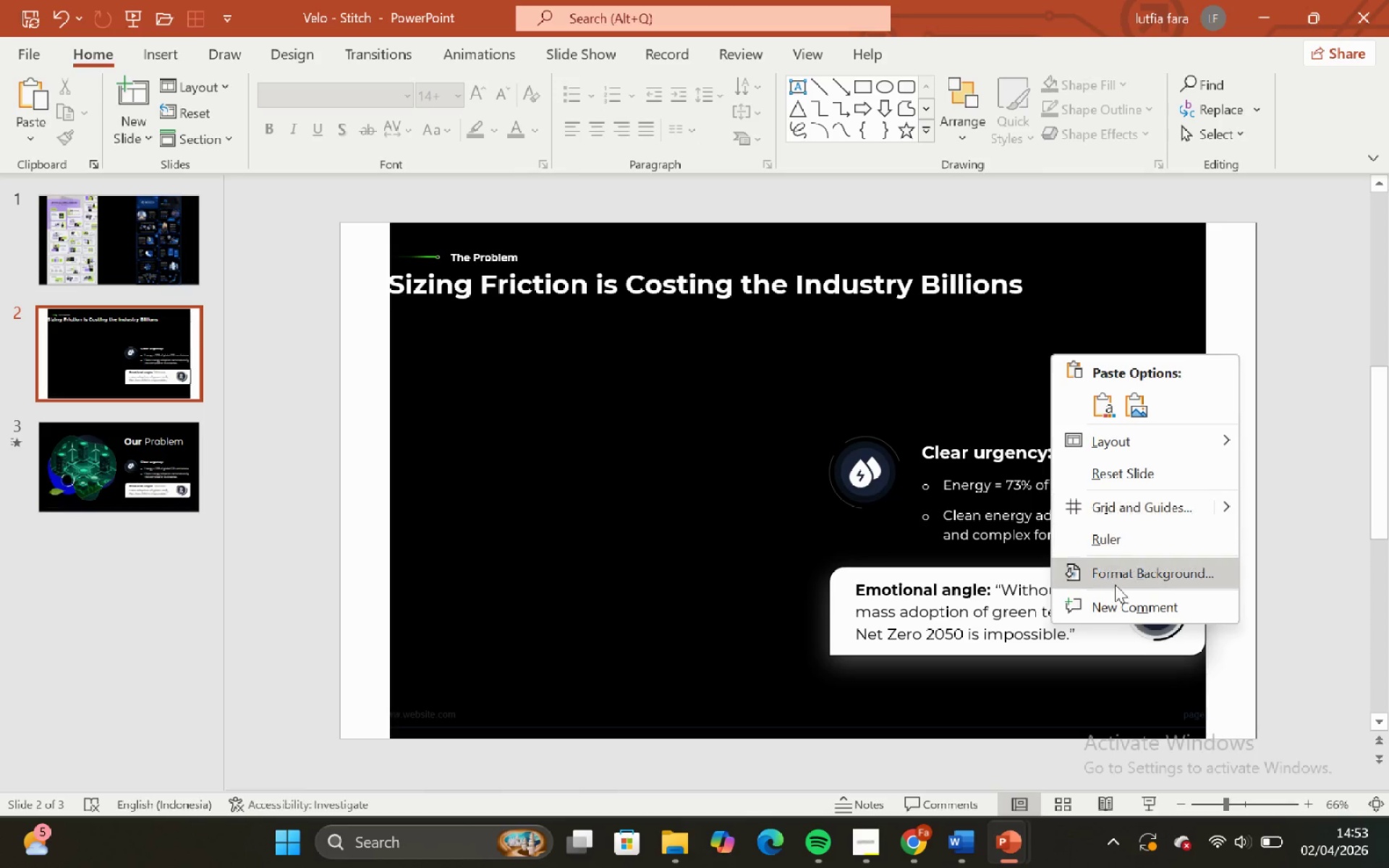 
left_click([1116, 585])
 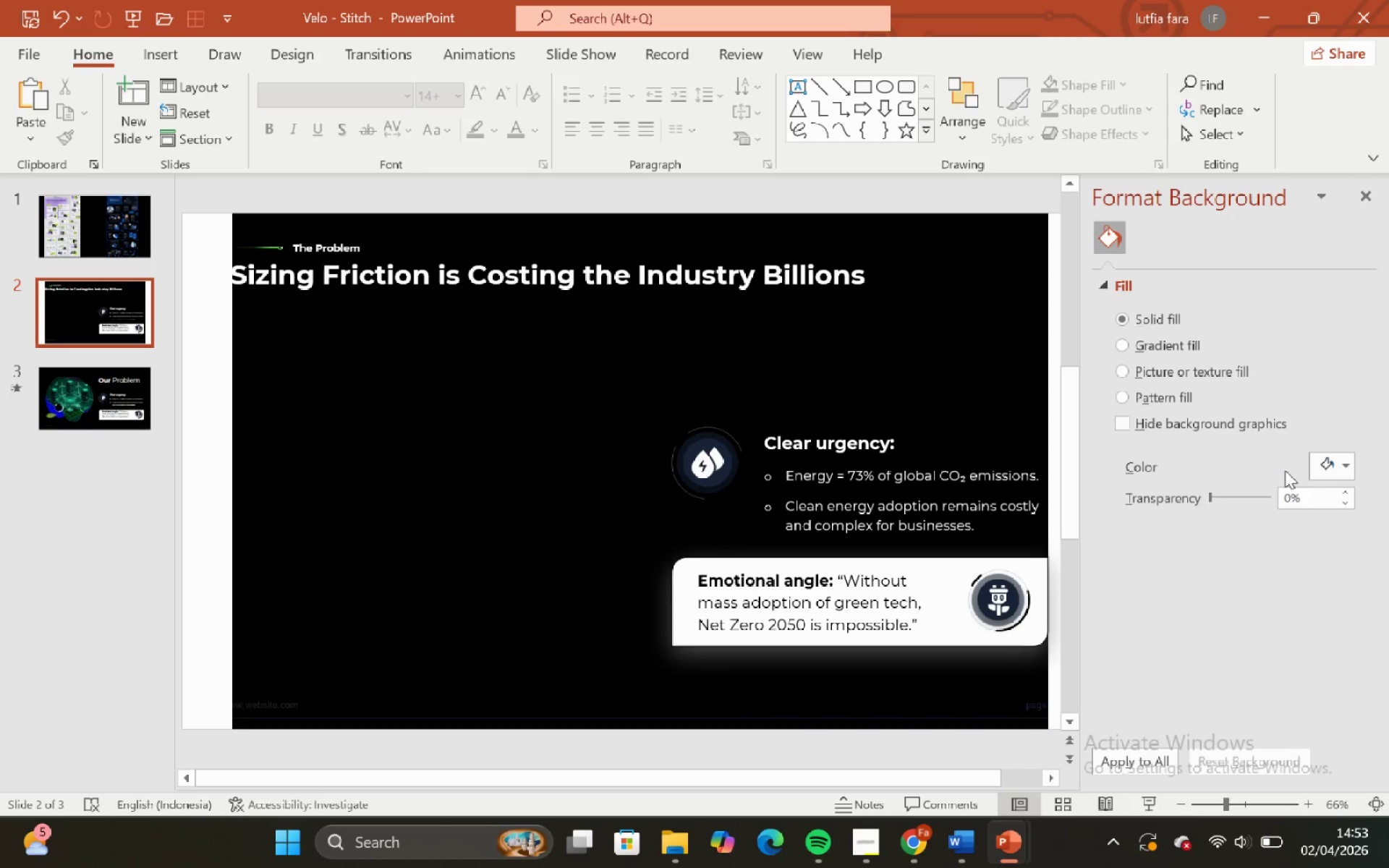 
left_click([1323, 474])
 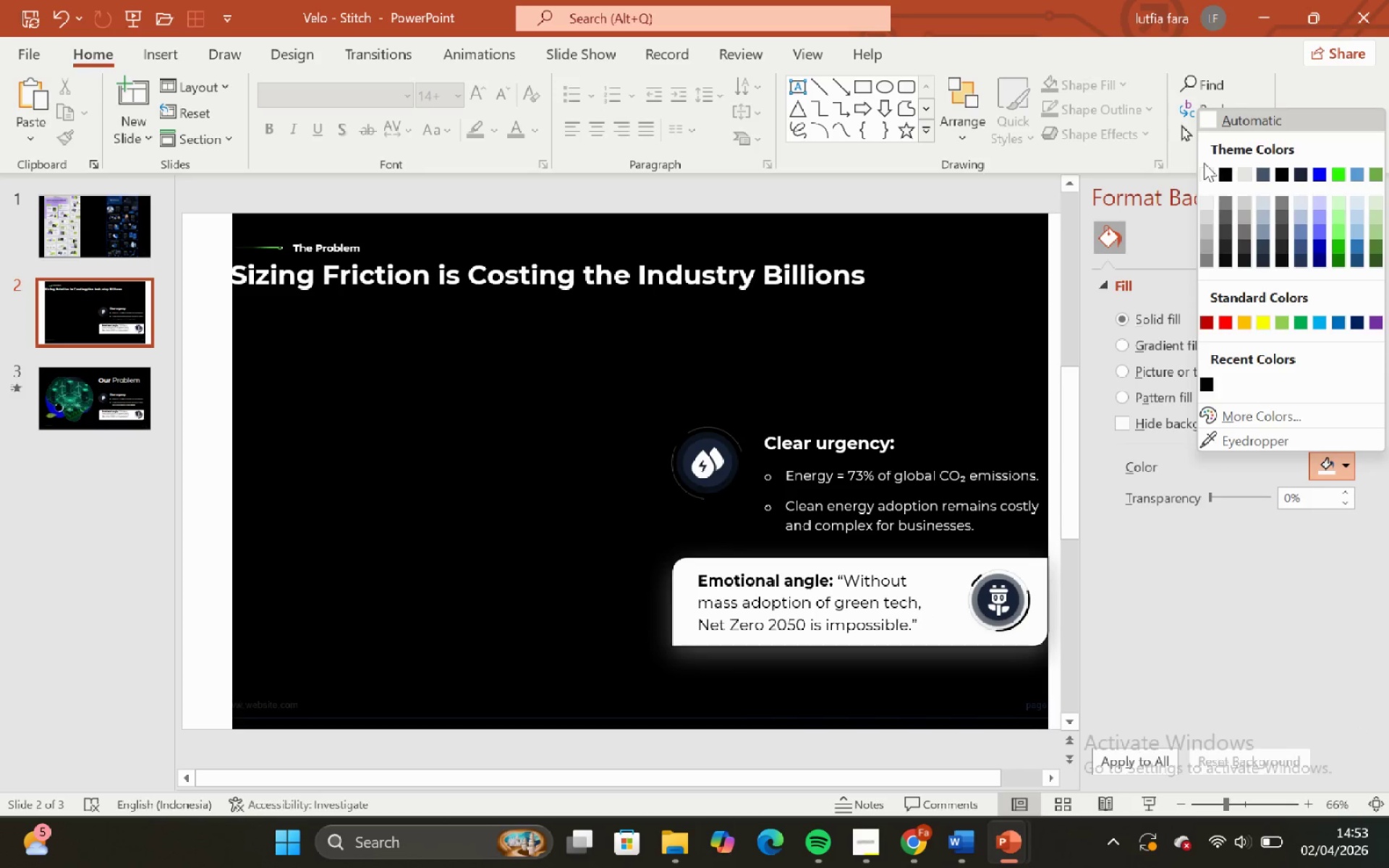 
left_click([1208, 175])
 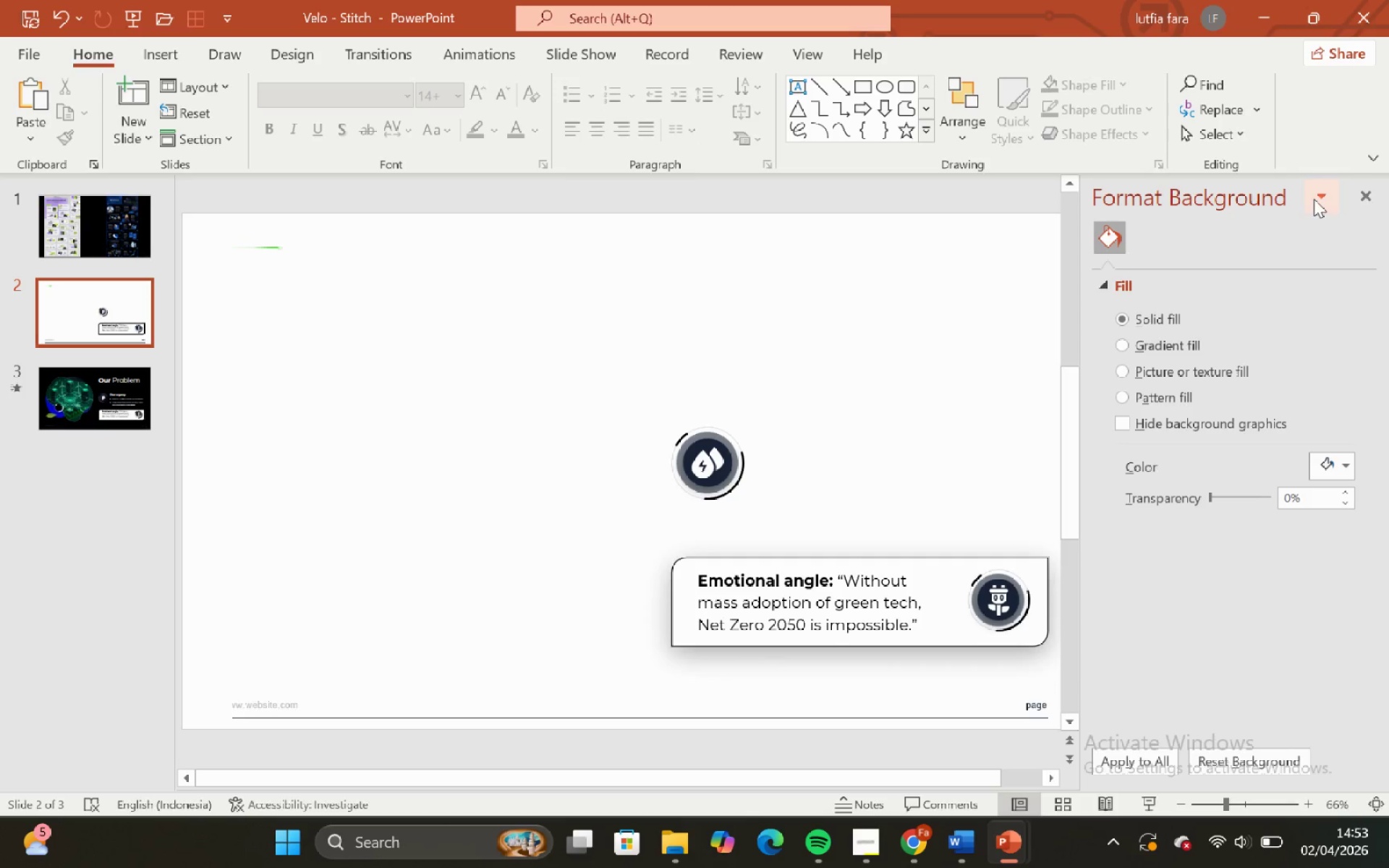 
left_click([1360, 212])
 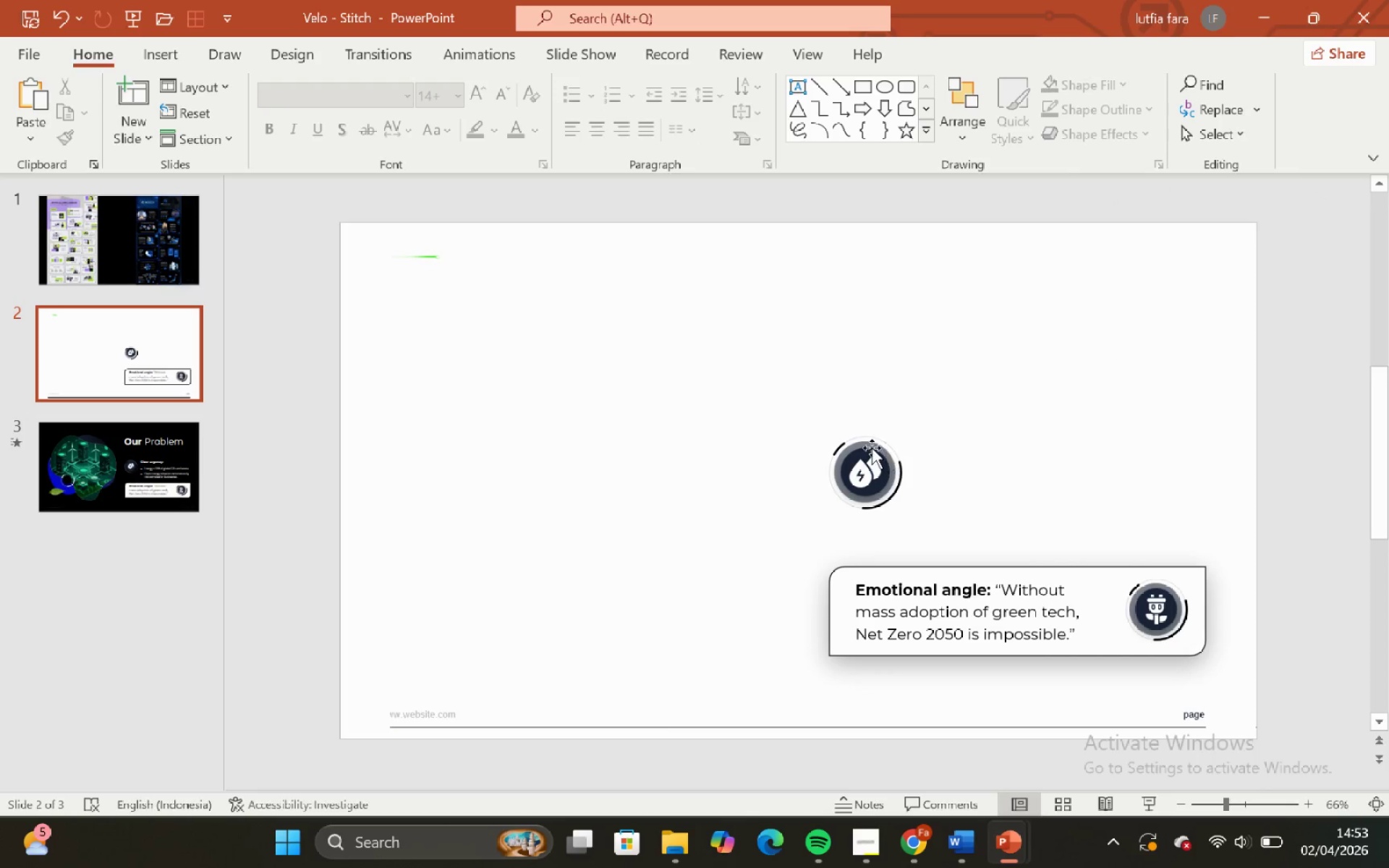 
left_click([872, 441])
 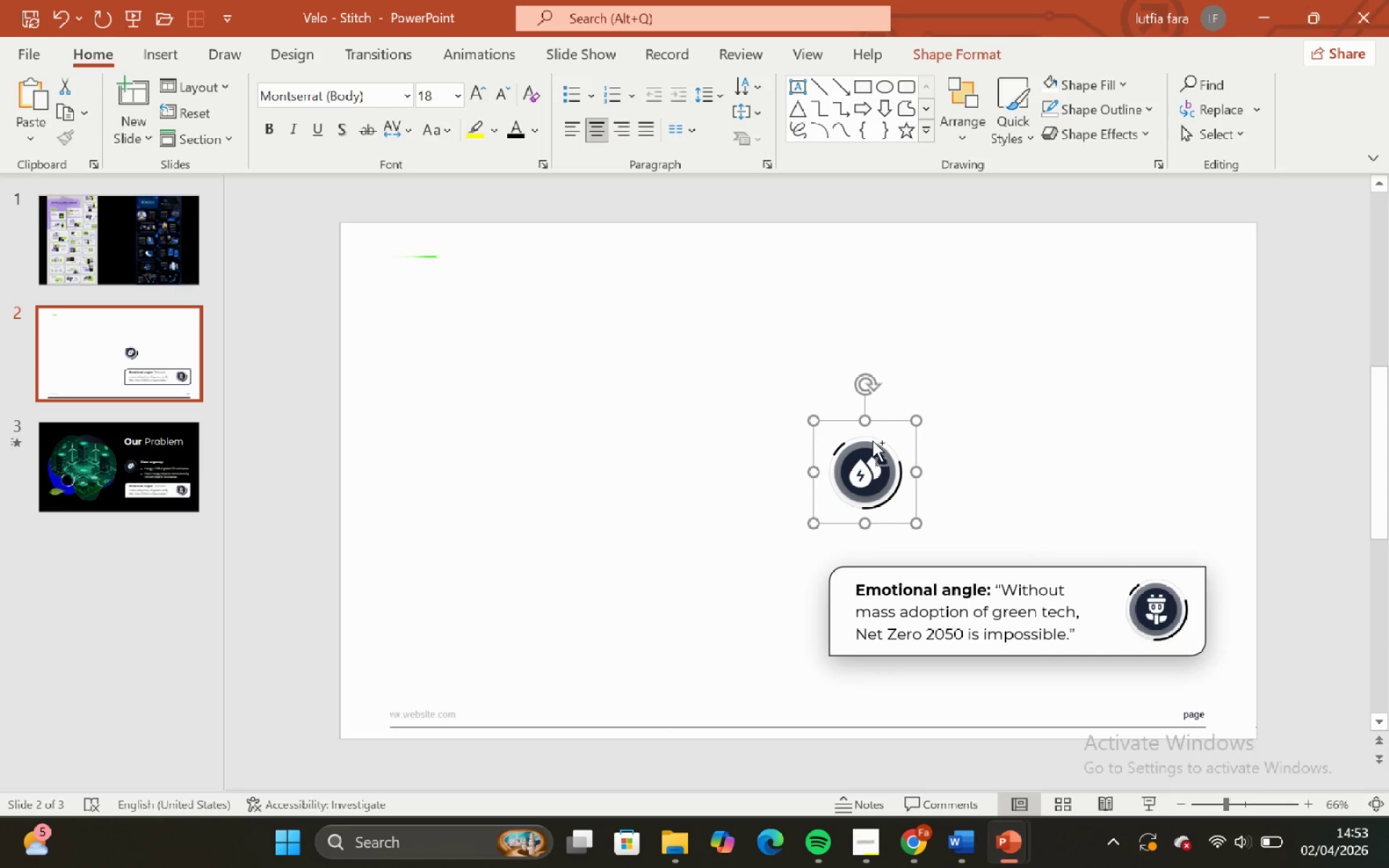 
hold_key(key=ControlLeft, duration=1.53)
hold_key(key=ShiftLeft, duration=1.5)
scroll: coordinate [872, 441], scroll_direction: up, amount: 8.0
 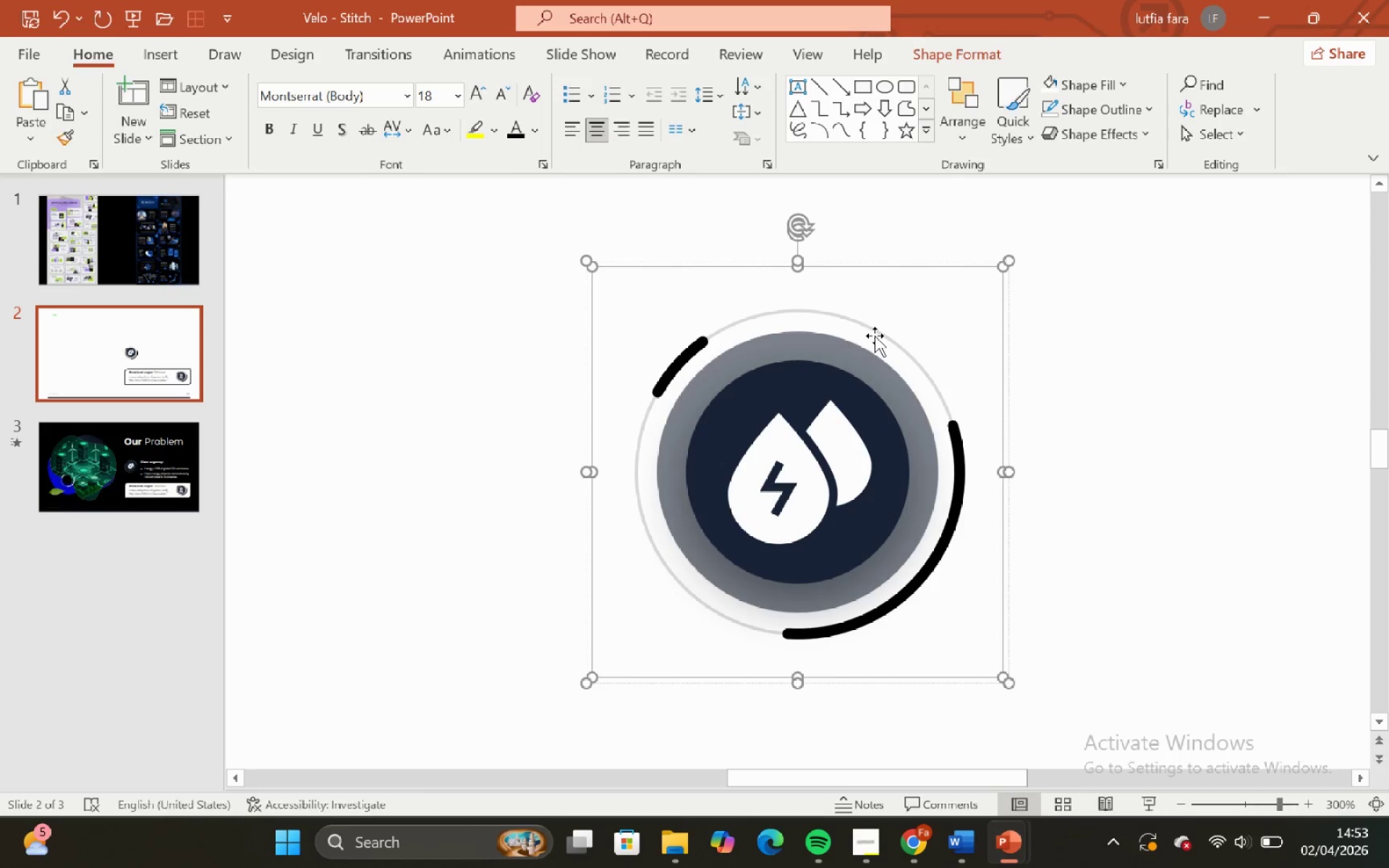 
double_click([872, 332])
 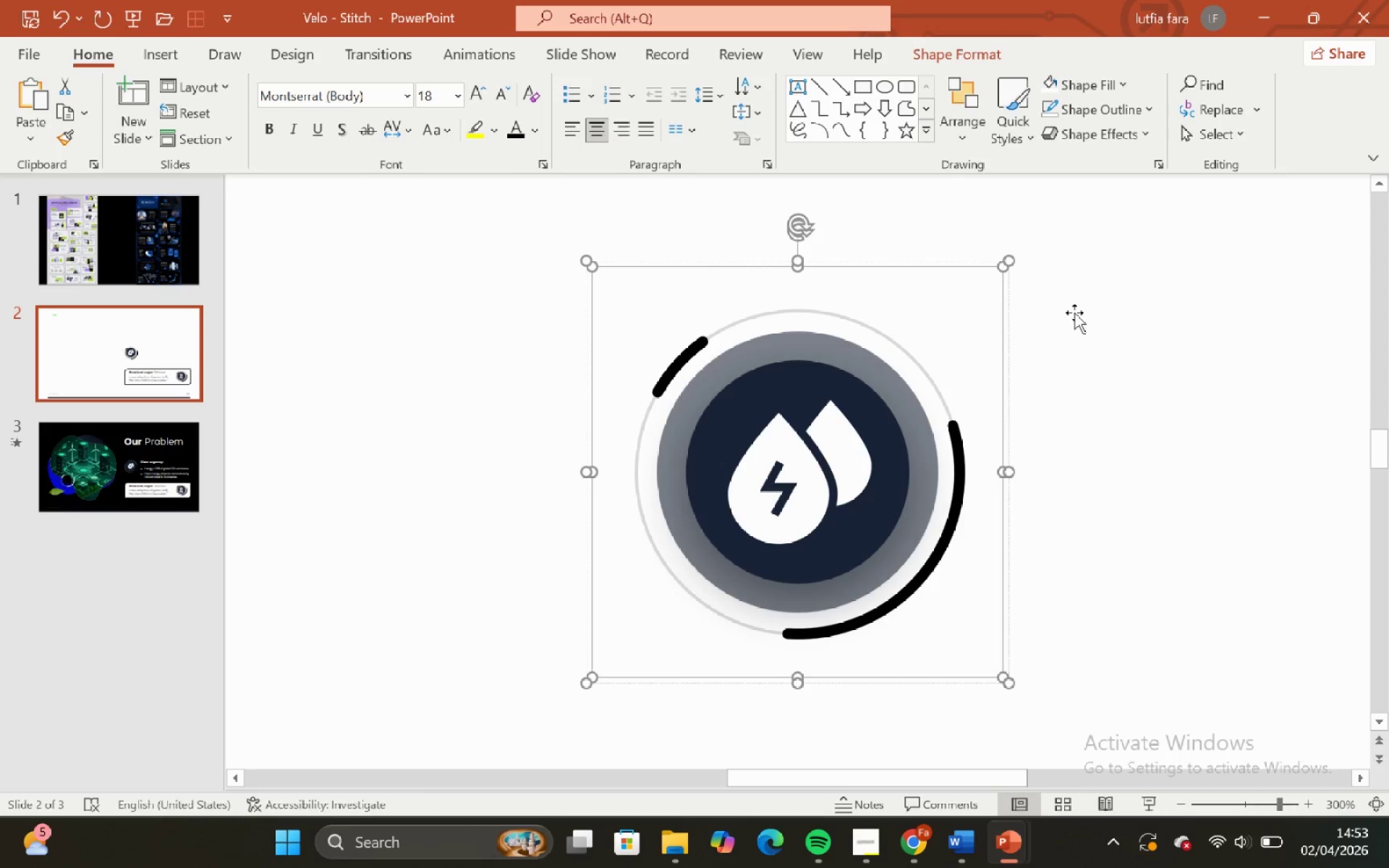 
left_click([1124, 312])
 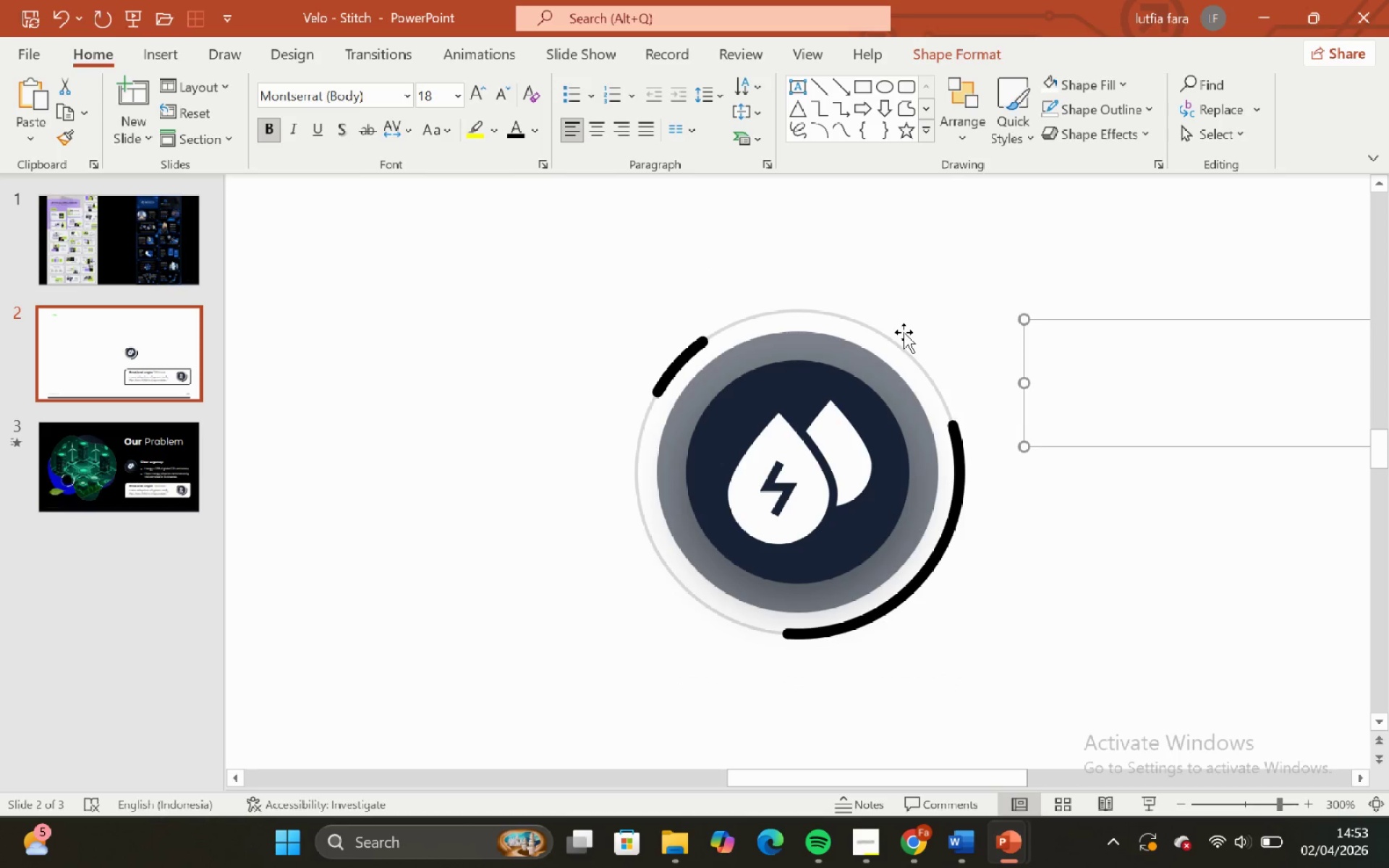 
left_click([898, 332])
 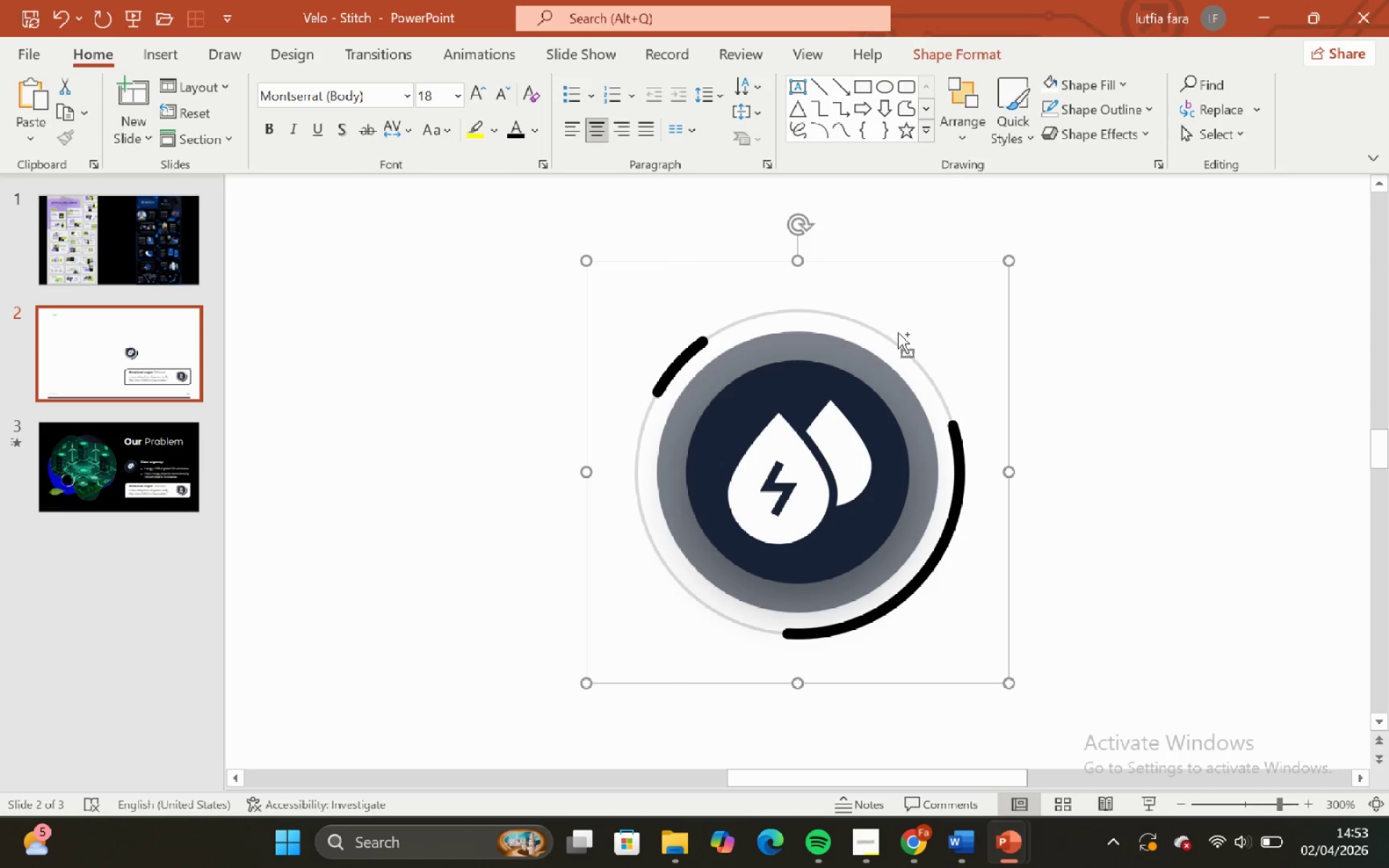 
key(Control+Shift+G)
 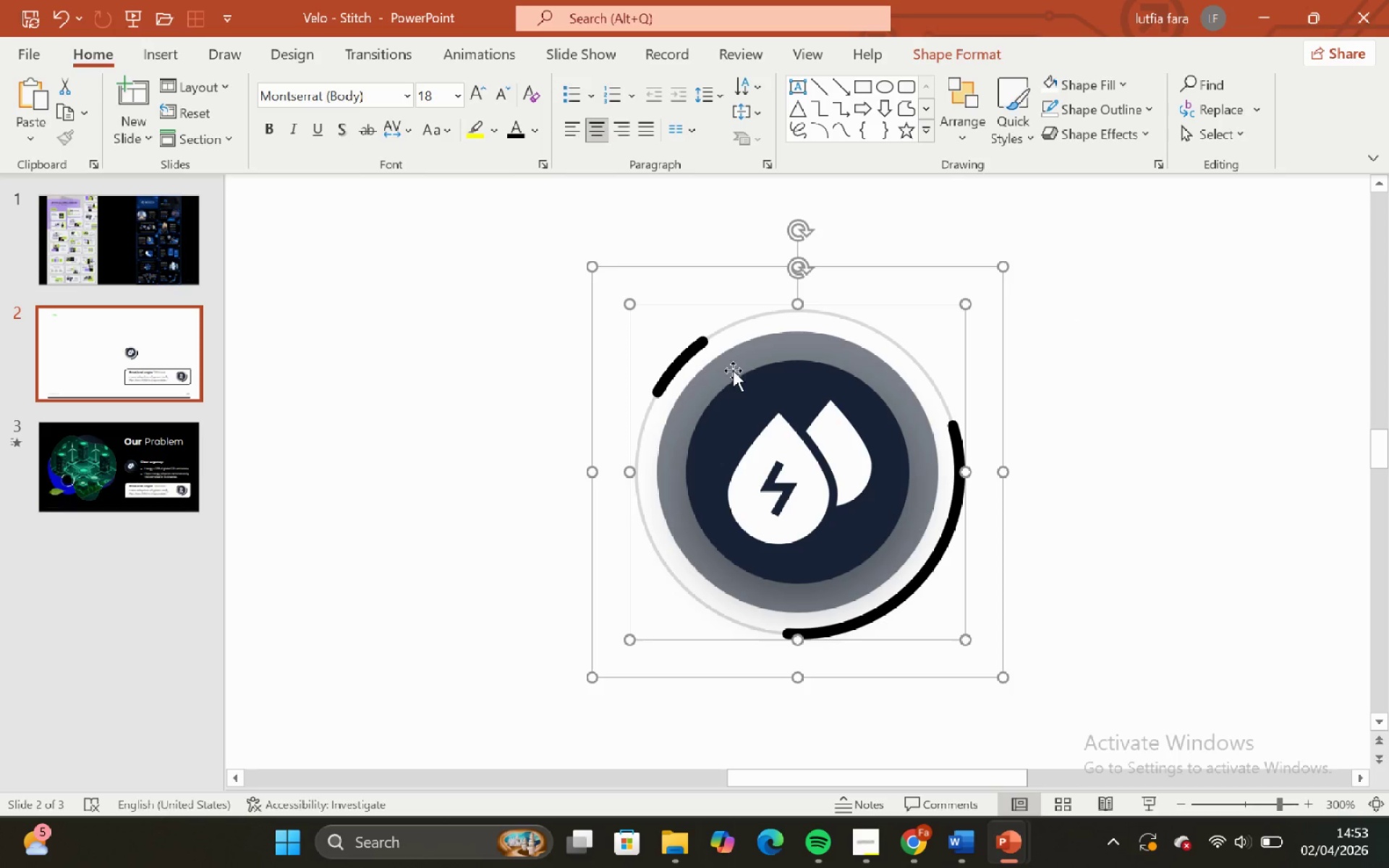 
key(Control+Shift+G)
 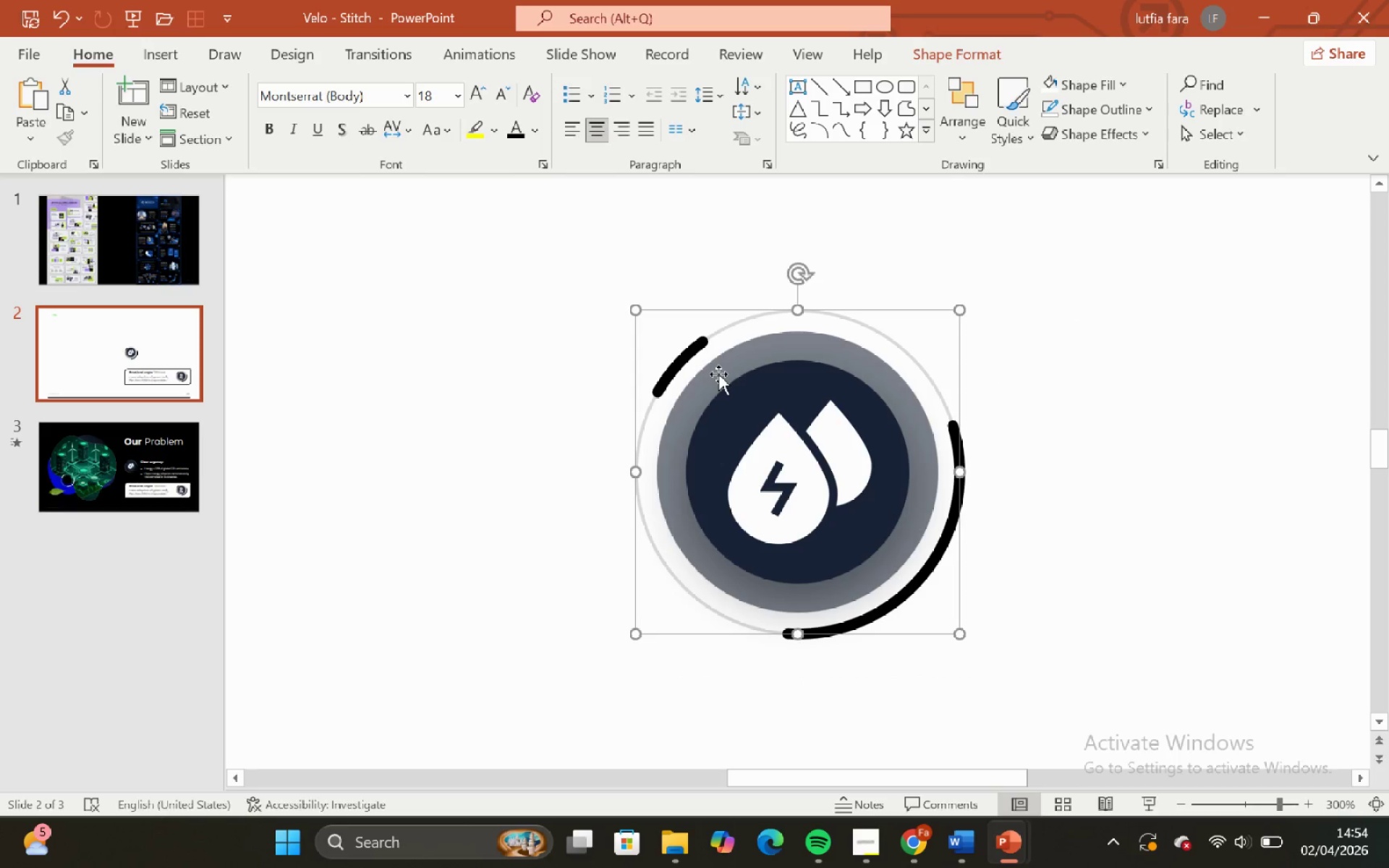 
key(Control+Shift+G)
 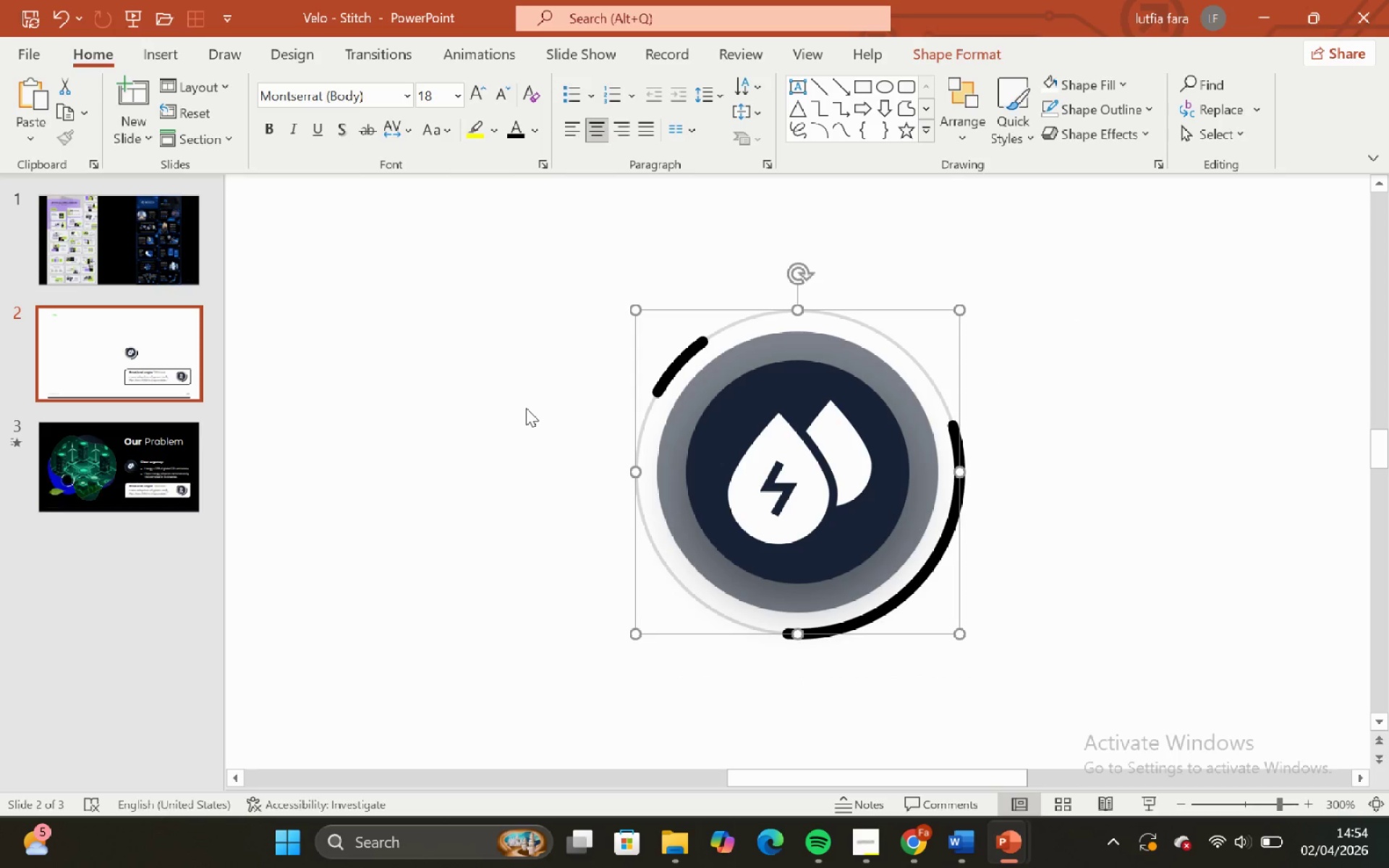 
left_click([433, 406])
 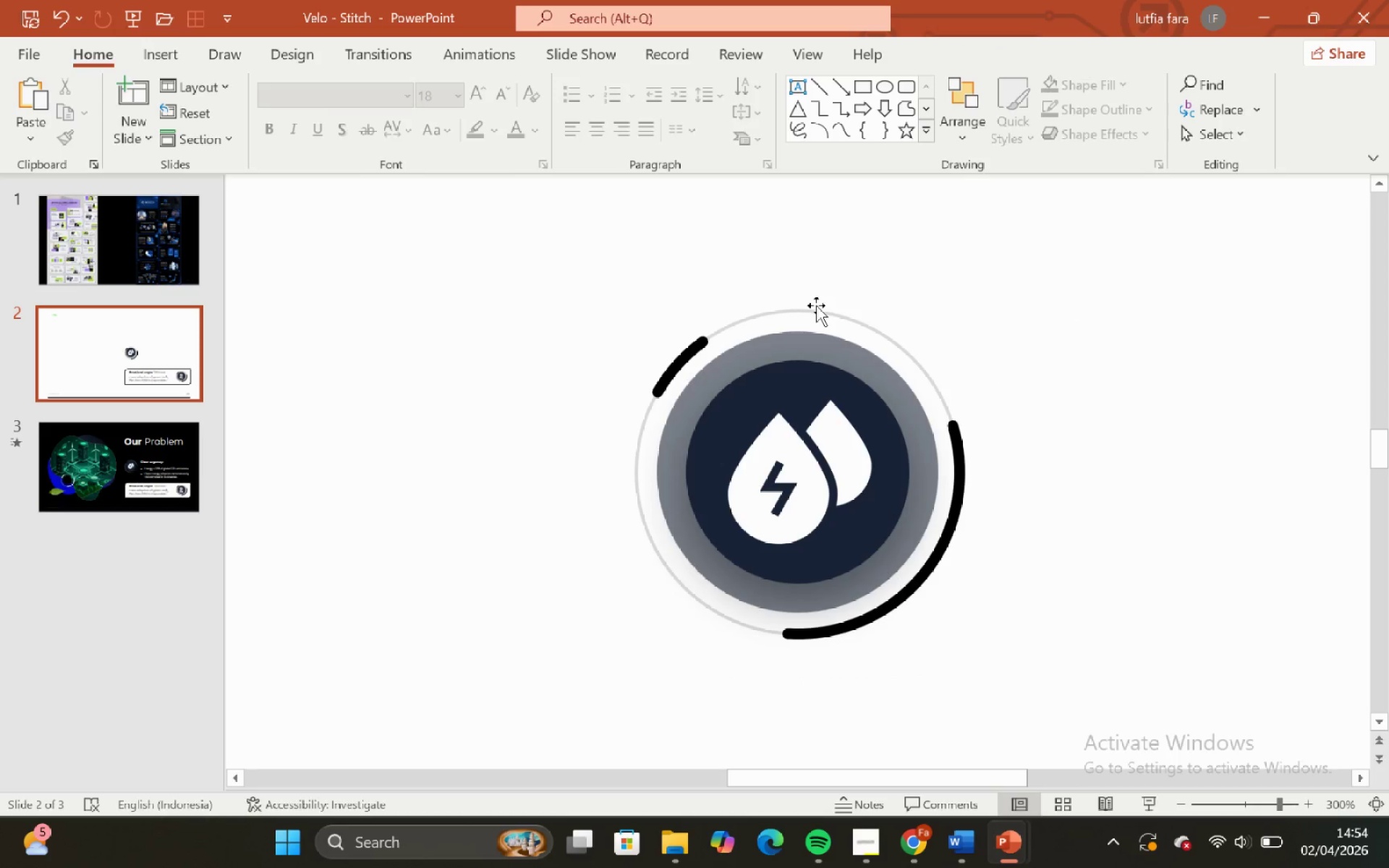 
left_click([816, 305])
 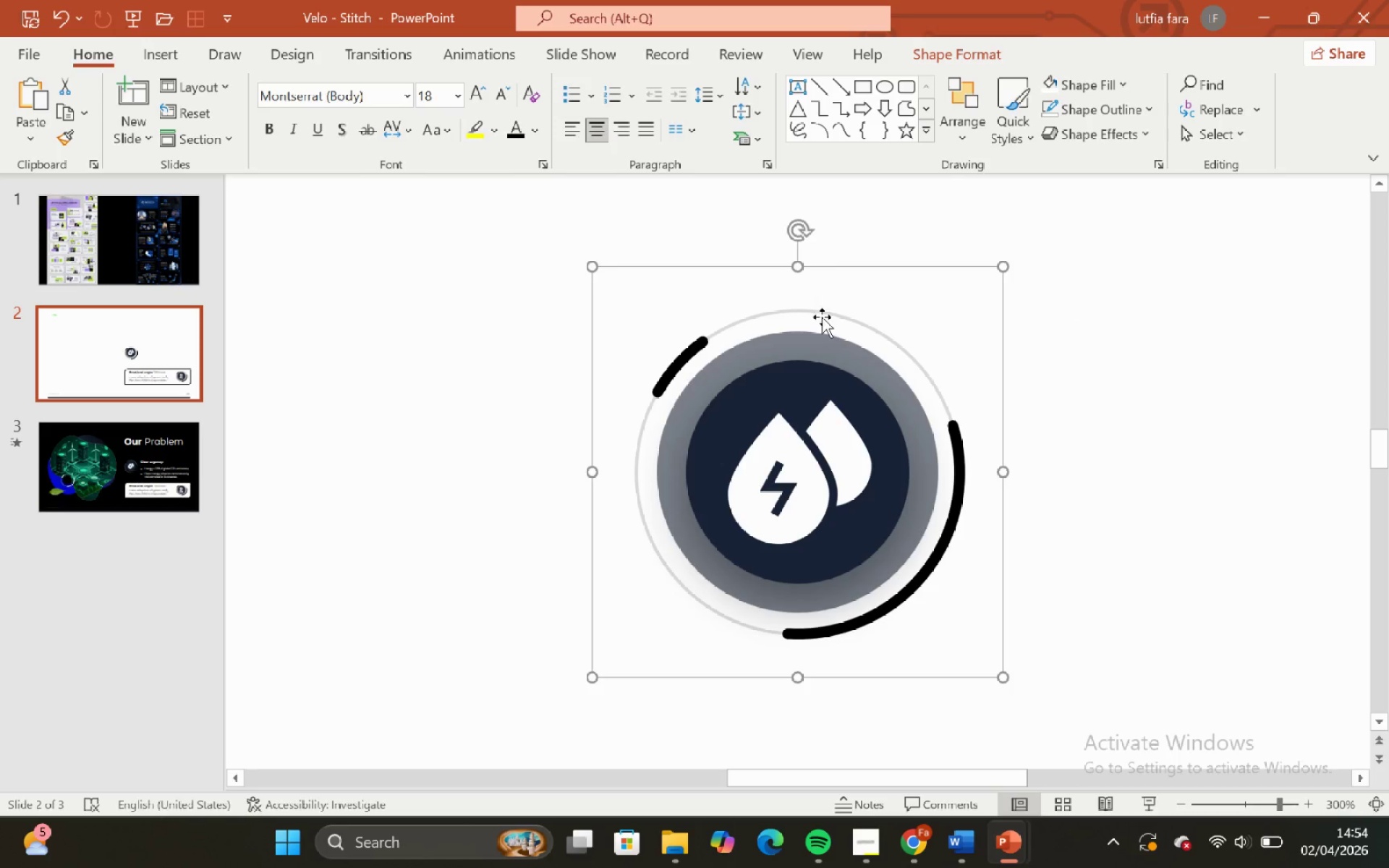 
left_click_drag(start_coordinate=[821, 316], to_coordinate=[705, 286])
 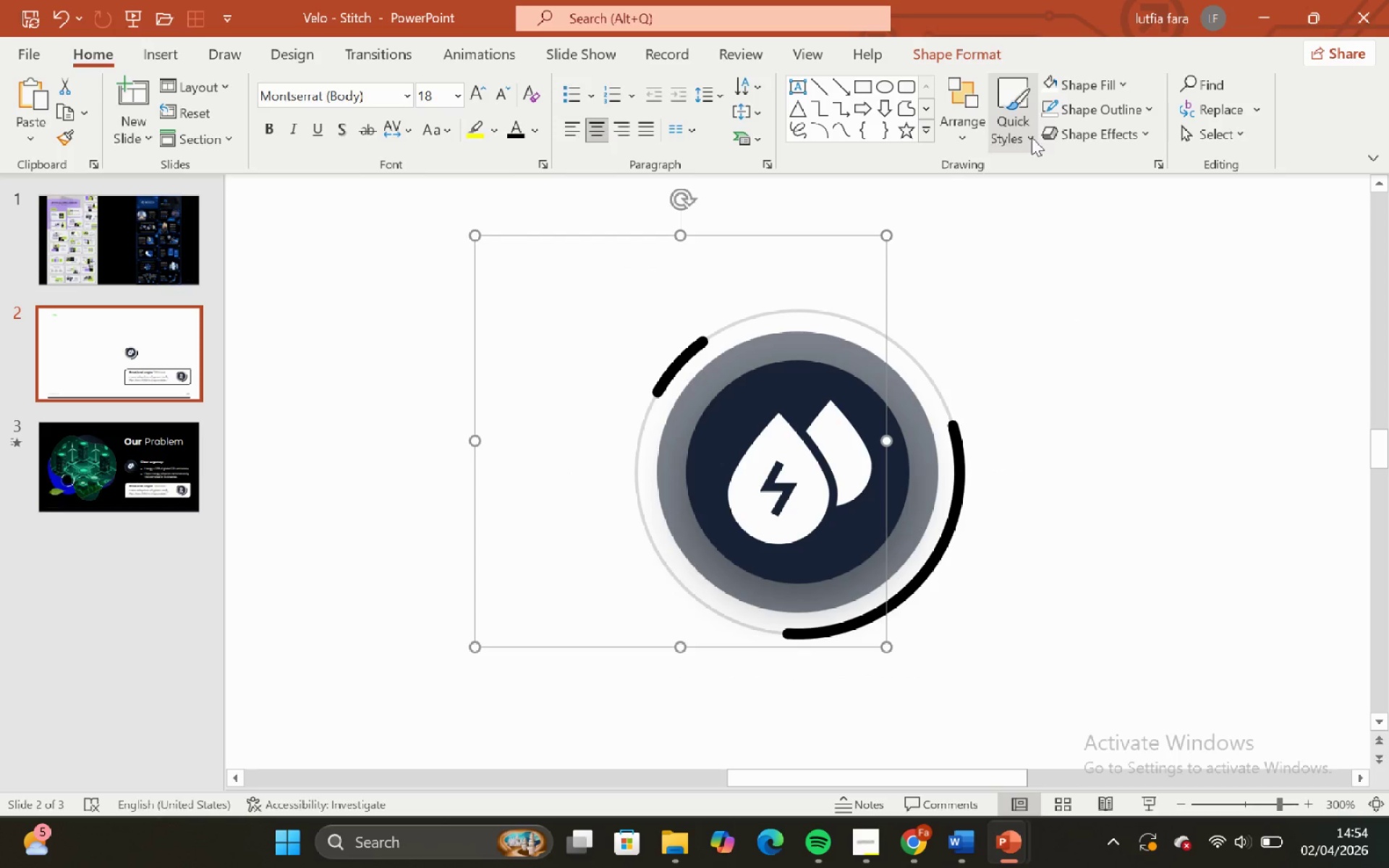 
left_click([1071, 106])
 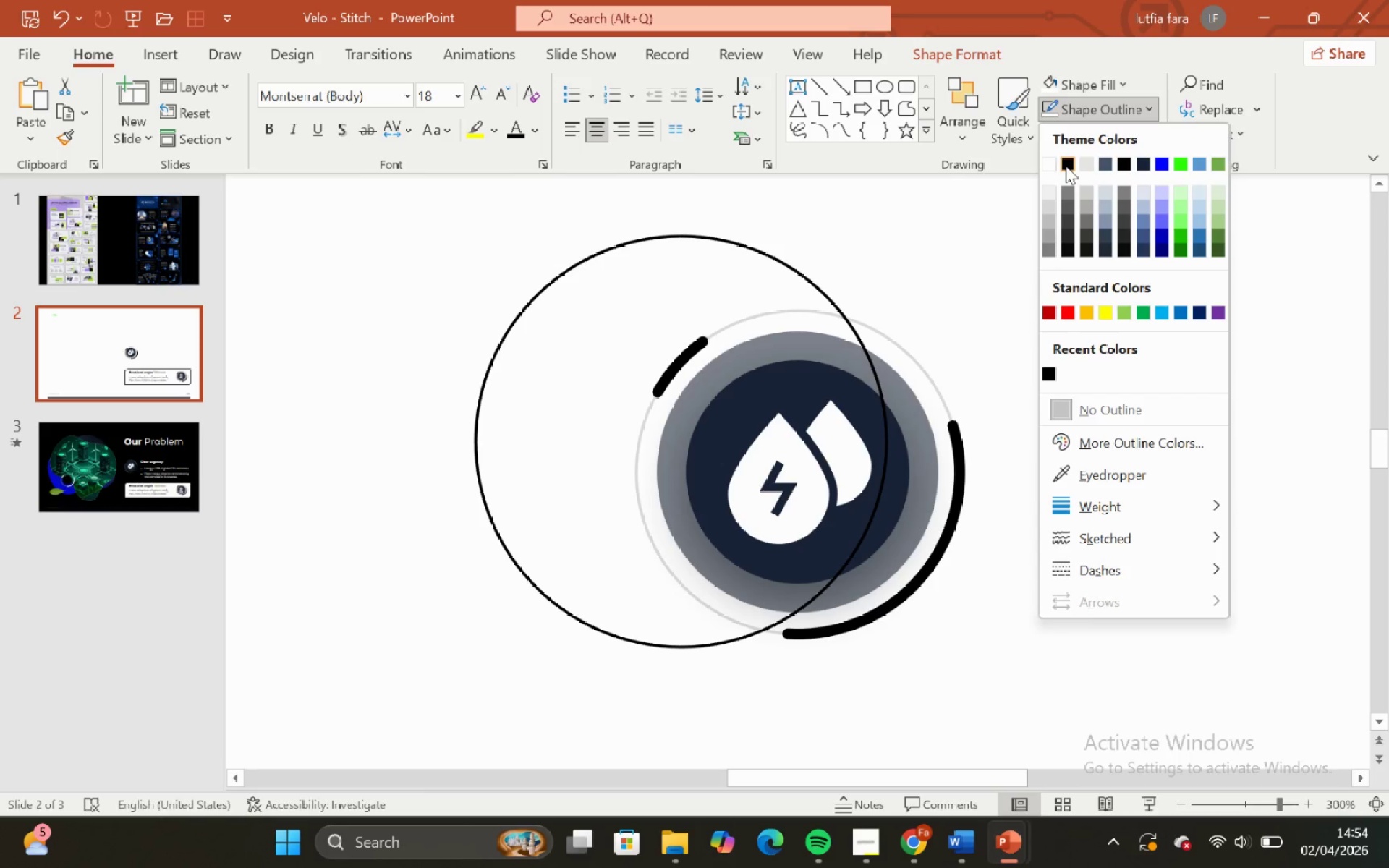 
key(Control+Z)
 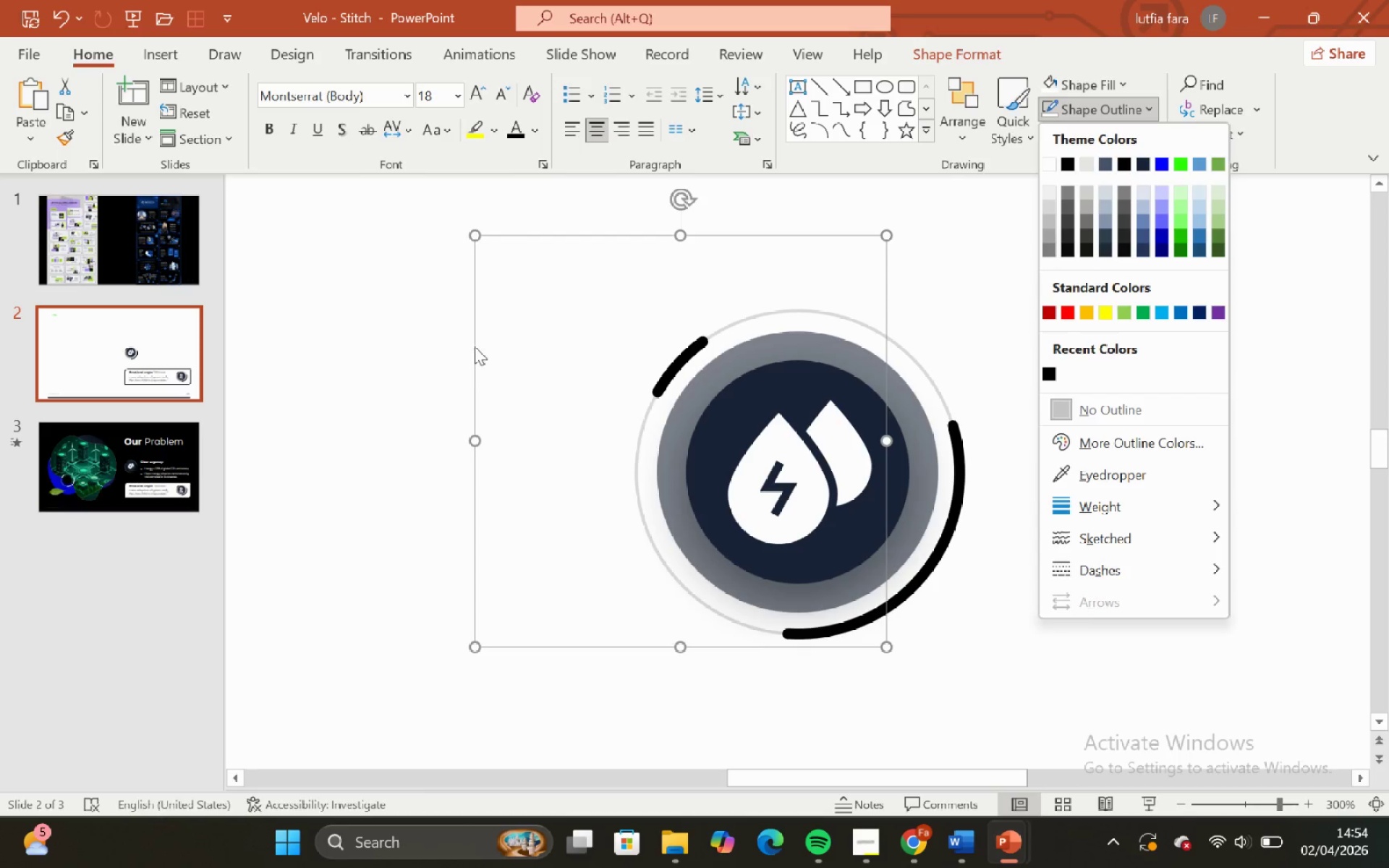 
left_click([437, 324])
 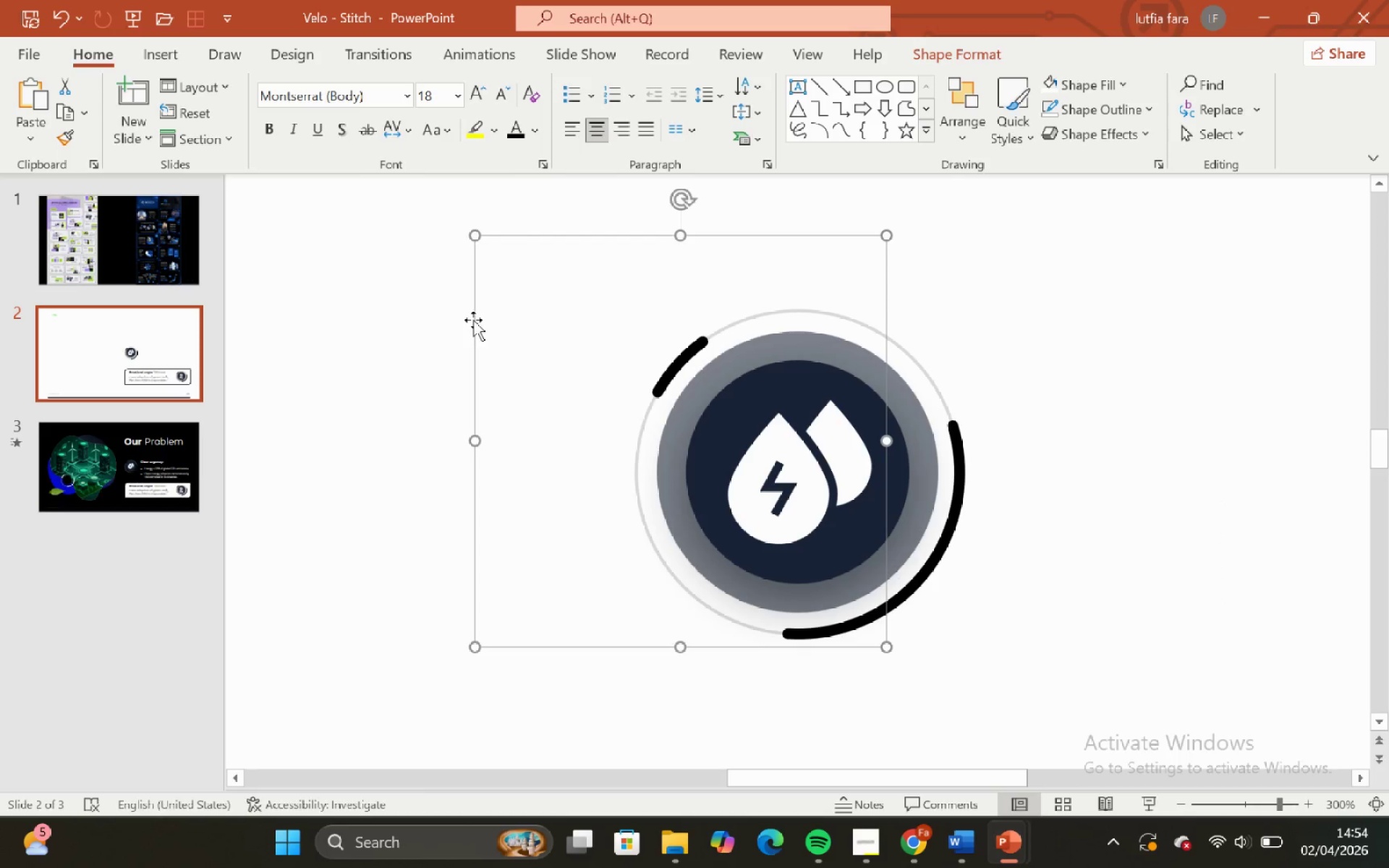 
left_click([473, 320])
 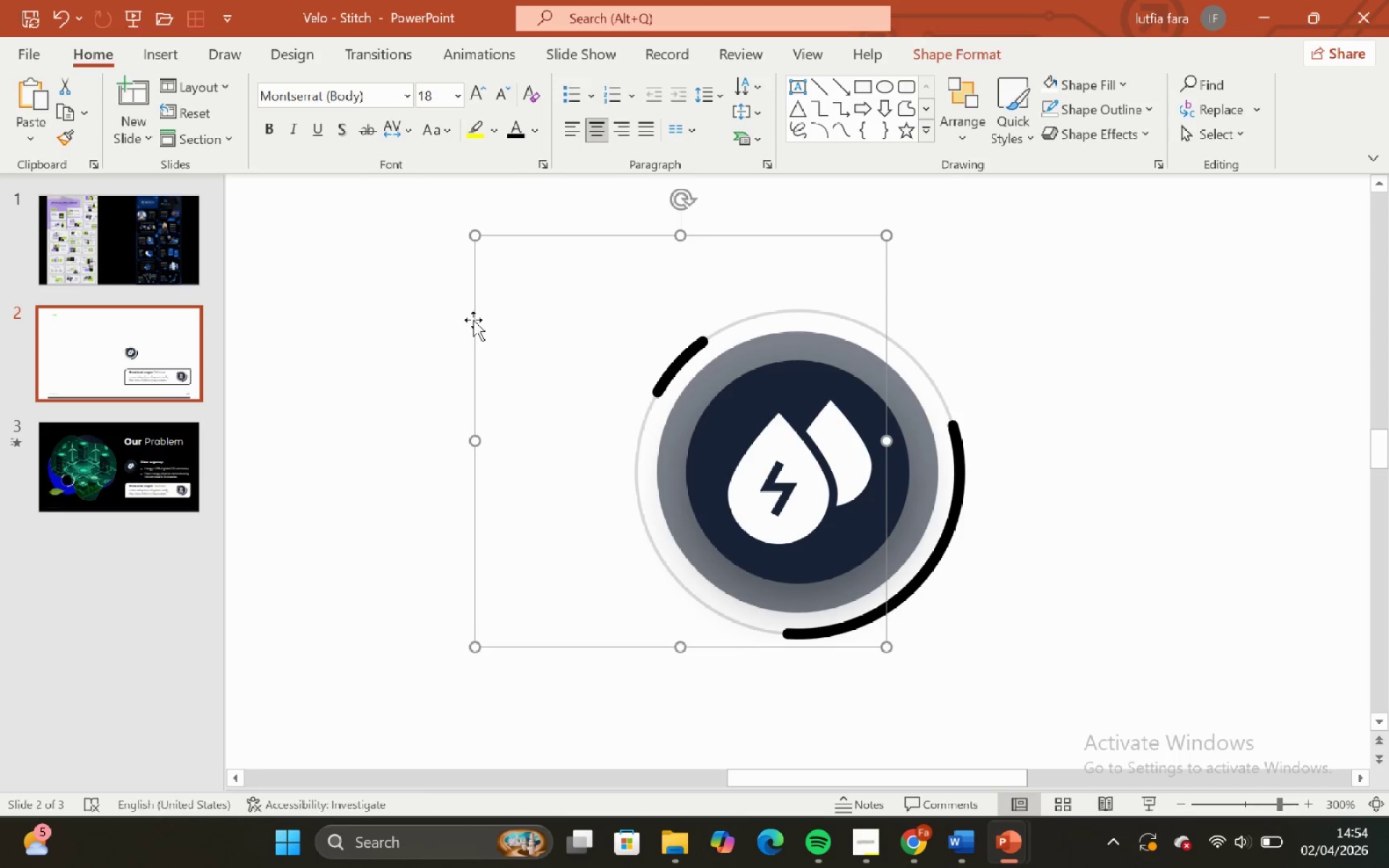 
key(Backspace)
 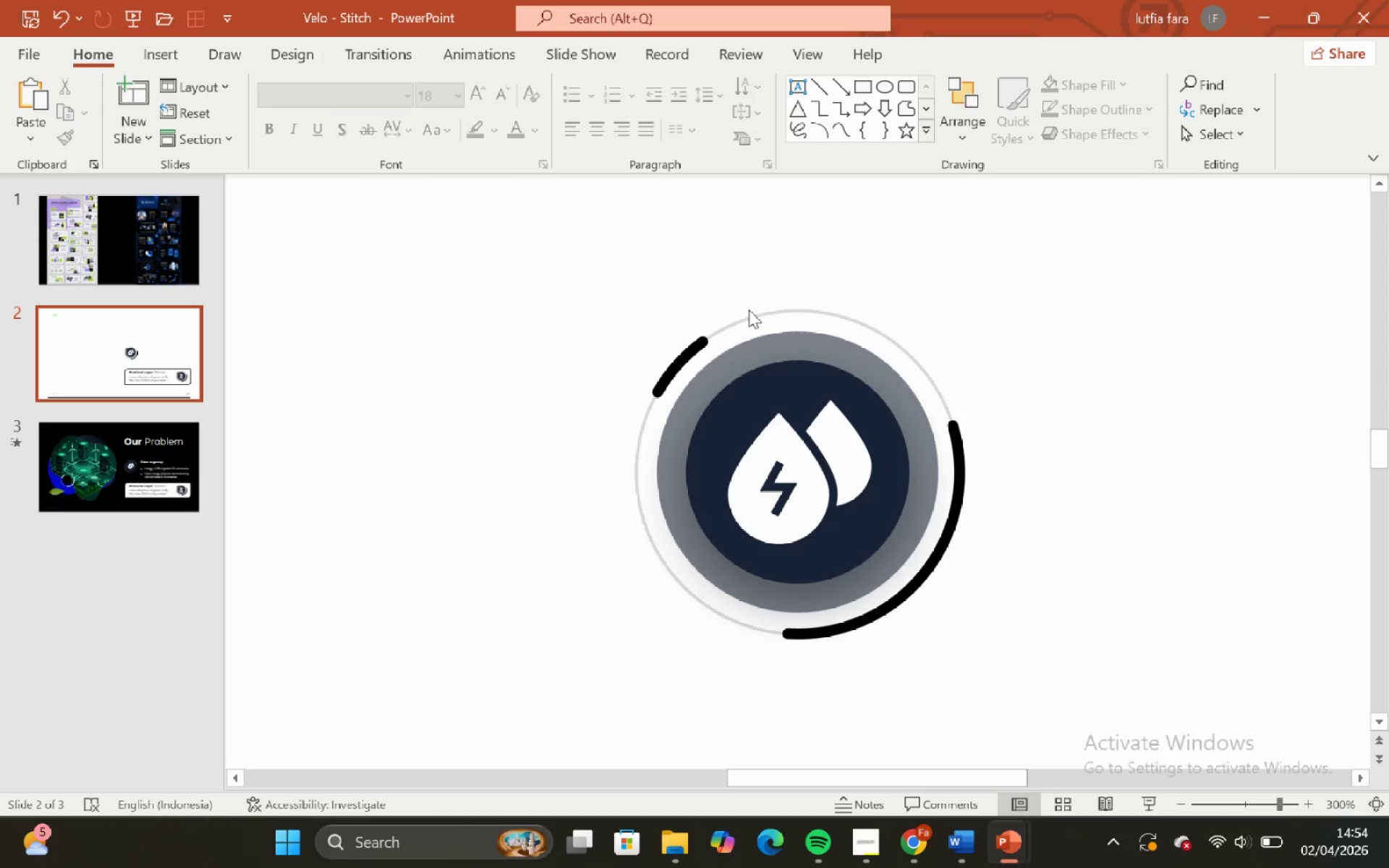 
double_click([762, 313])
 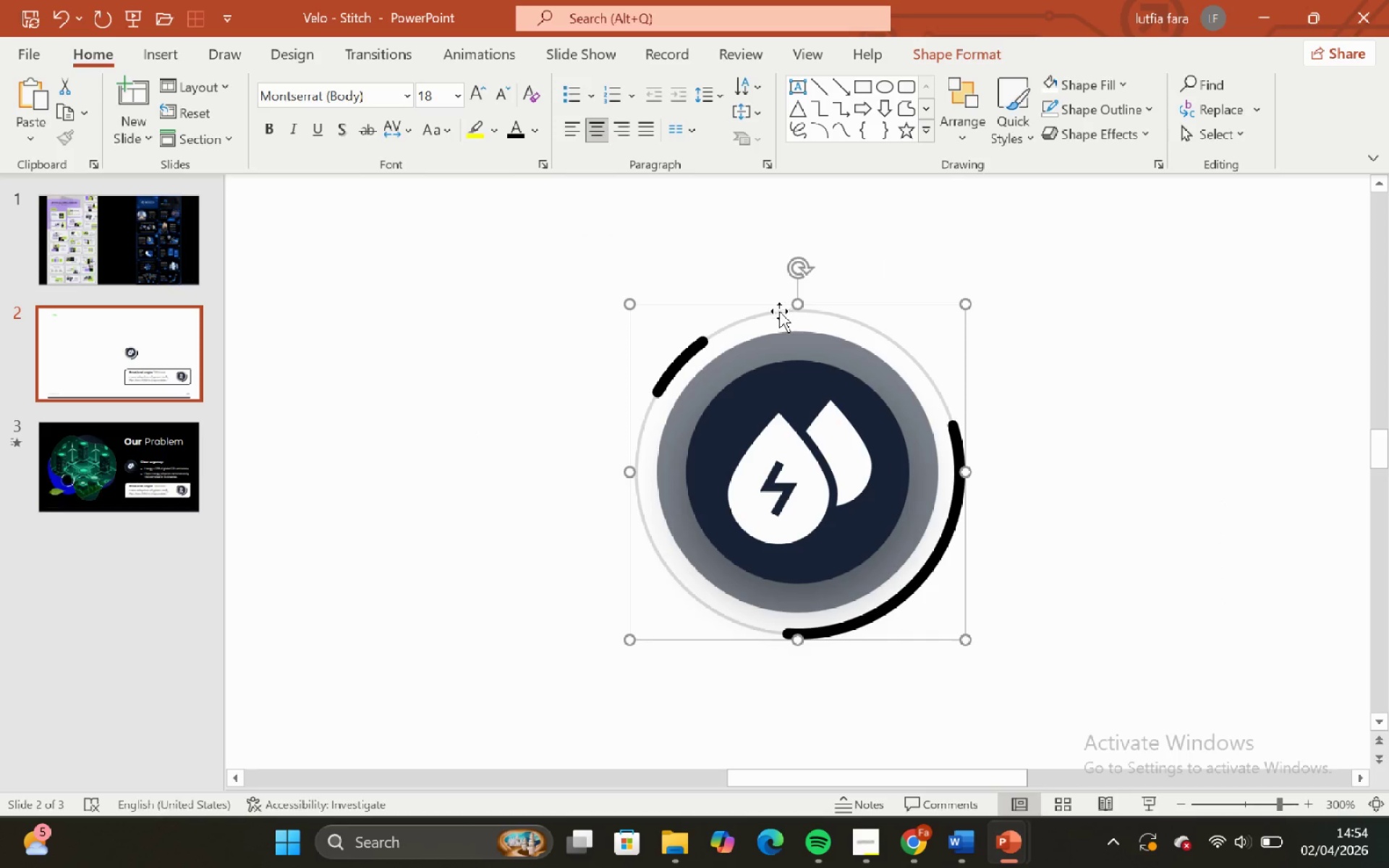 
left_click_drag(start_coordinate=[779, 311], to_coordinate=[759, 260])
 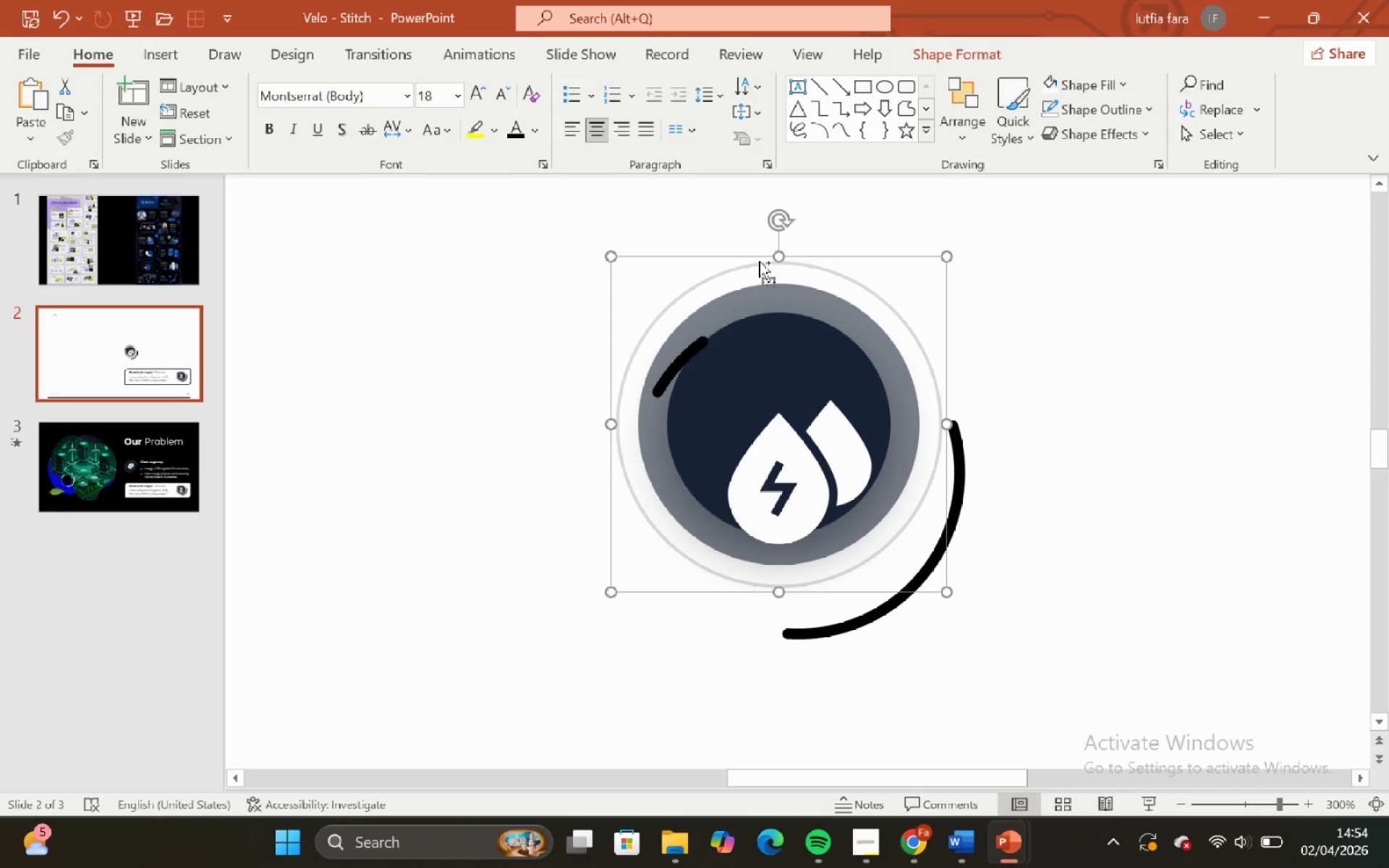 
key(Control+Z)
 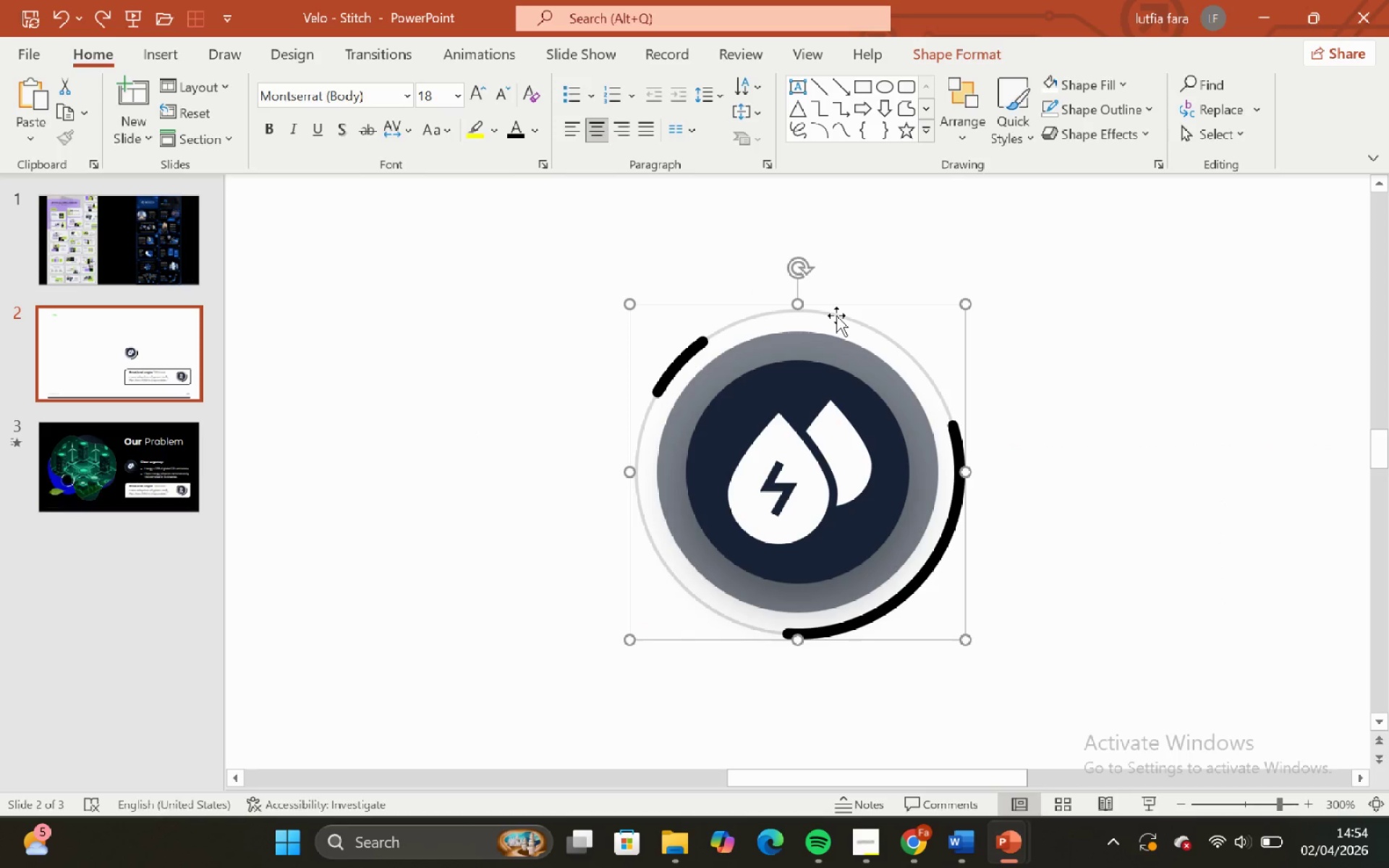 
double_click([836, 314])
 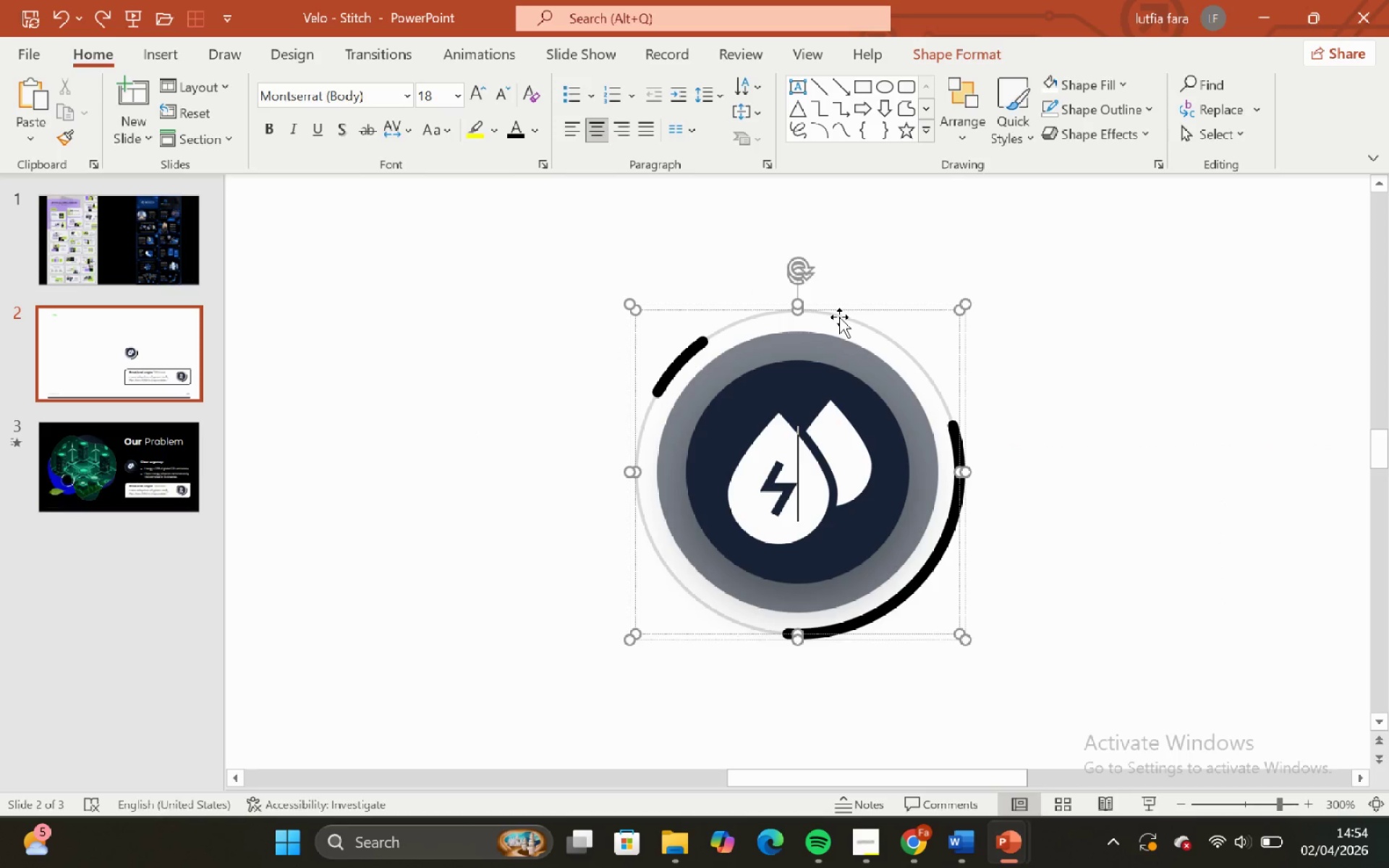 
left_click([839, 317])
 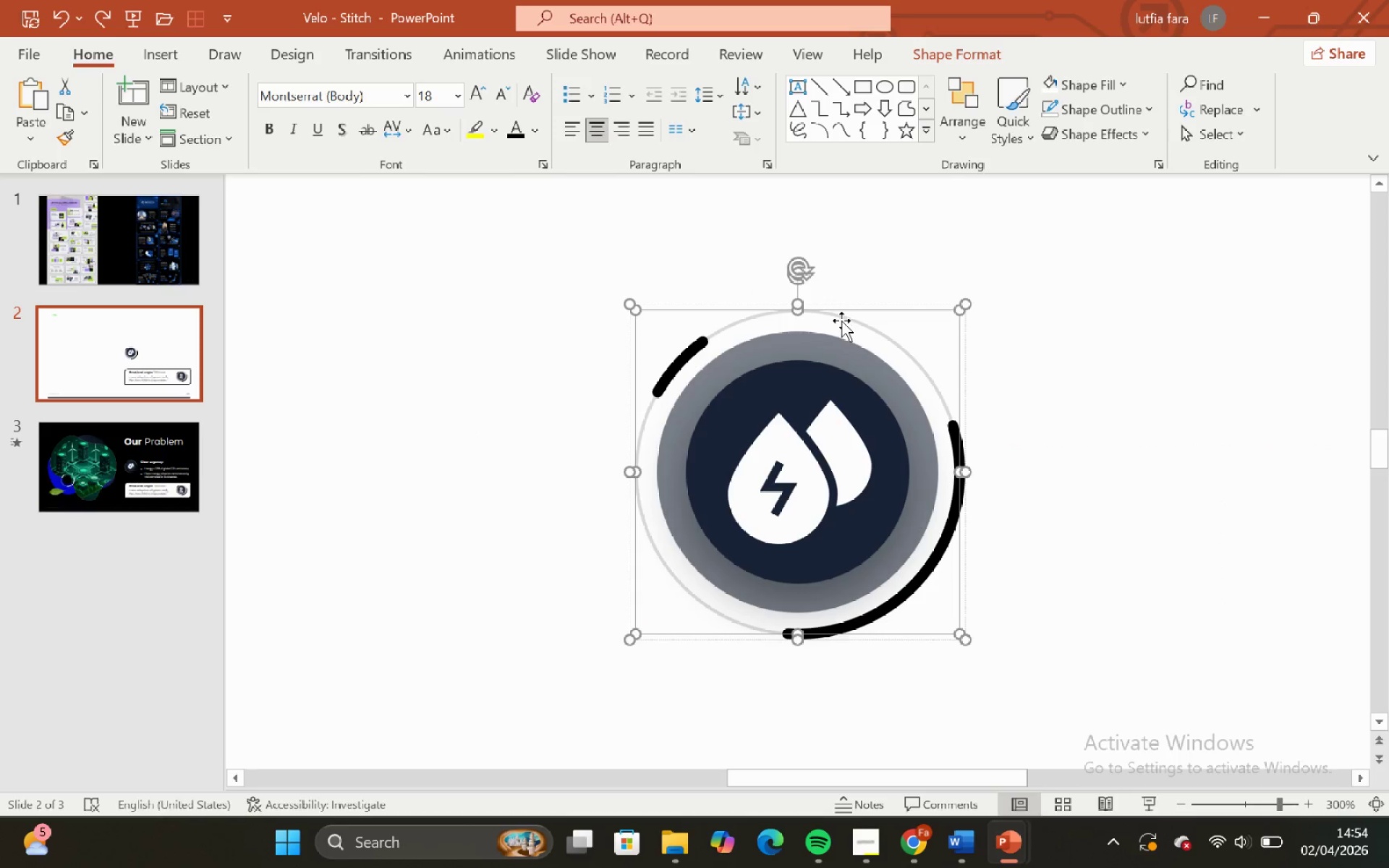 
double_click([841, 320])
 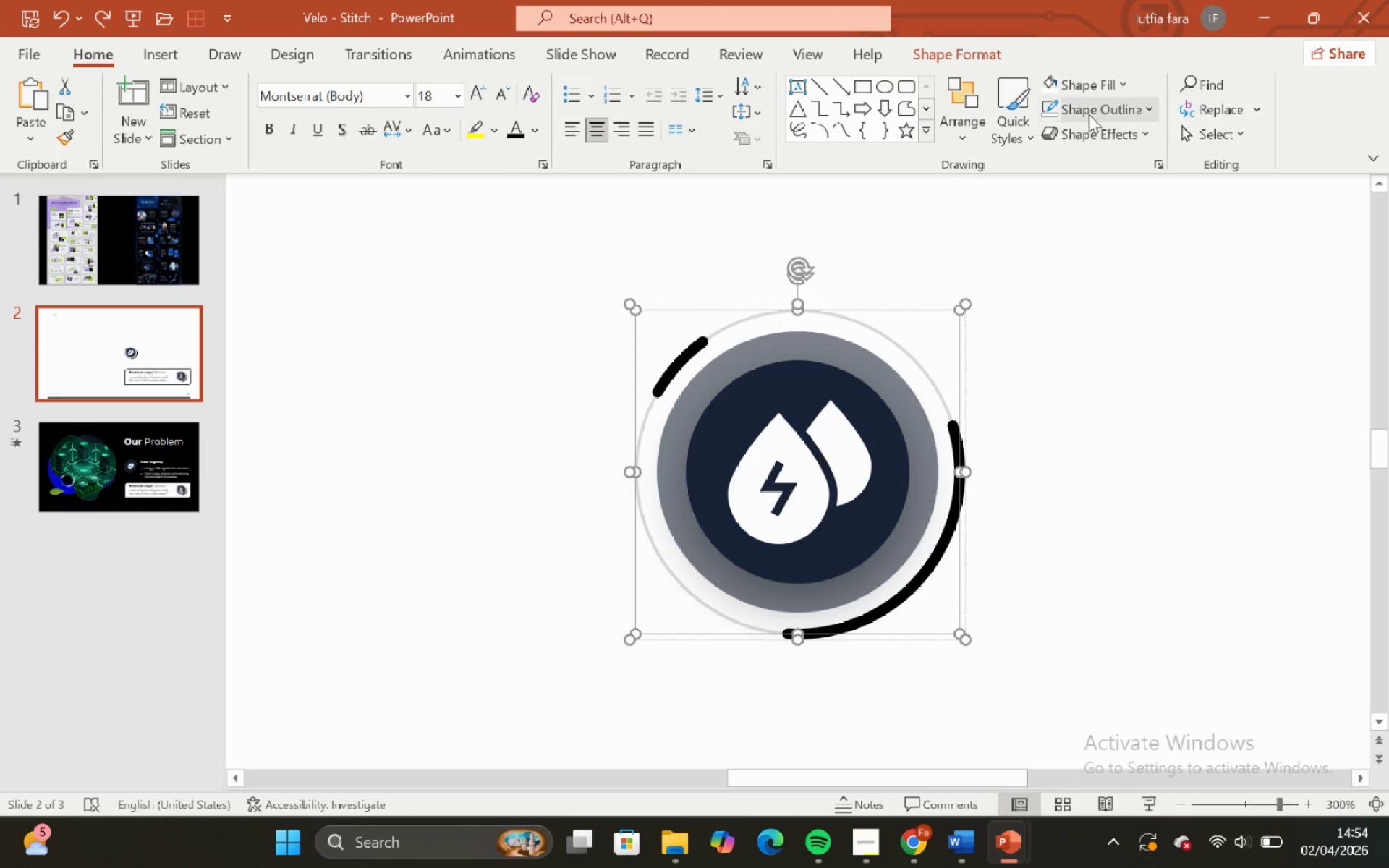 
left_click([1096, 114])
 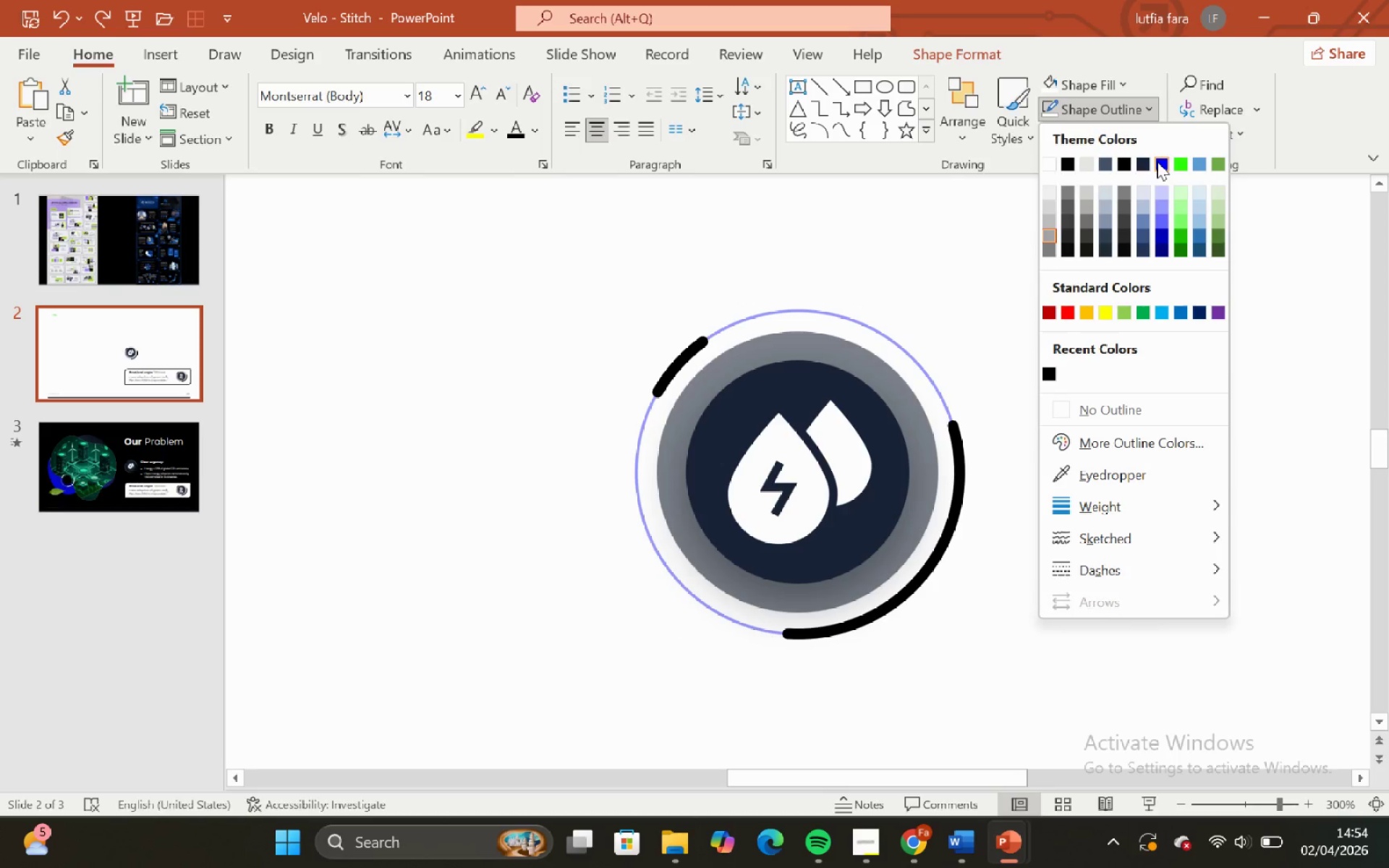 
left_click([1158, 161])
 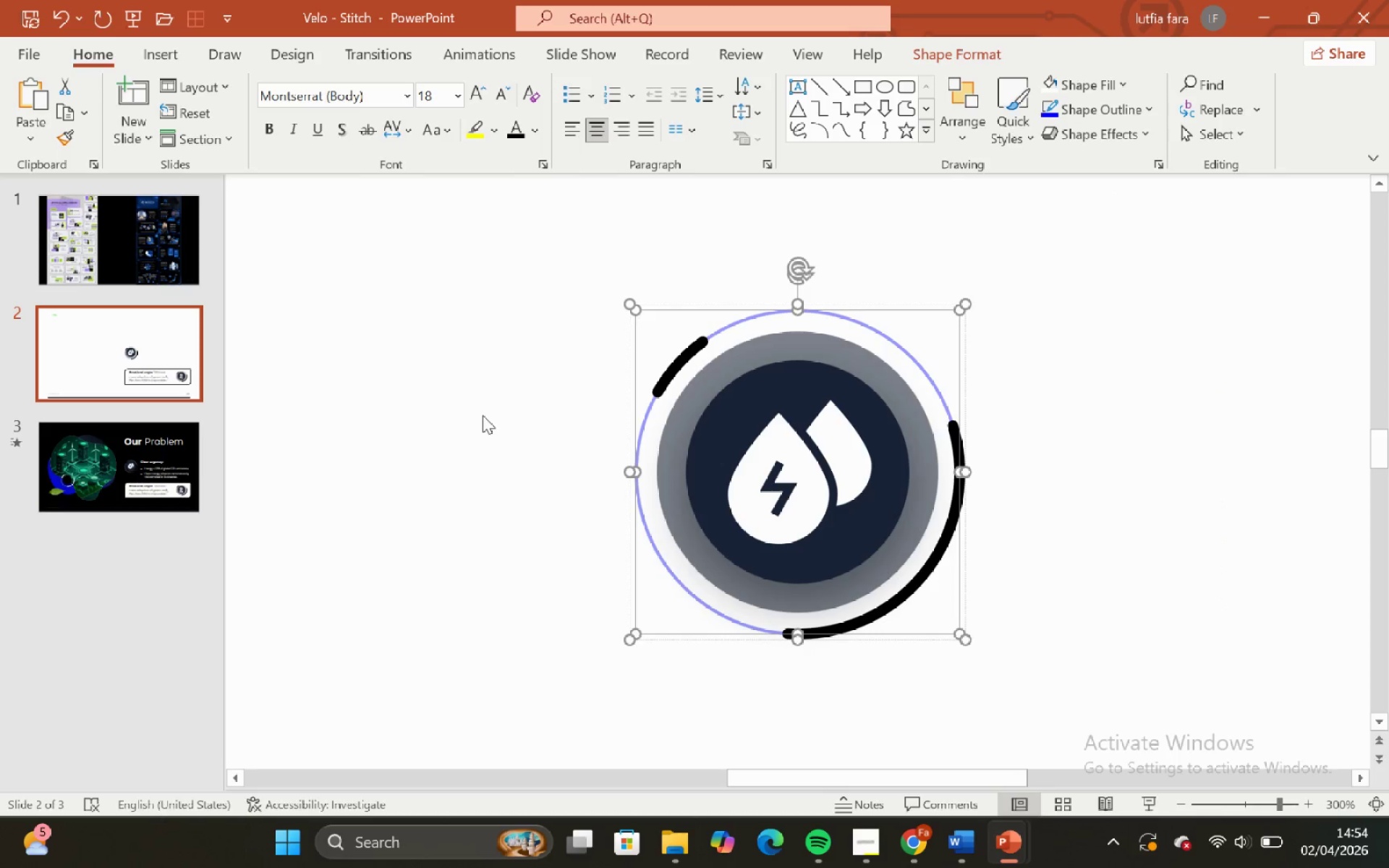 
left_click([483, 415])
 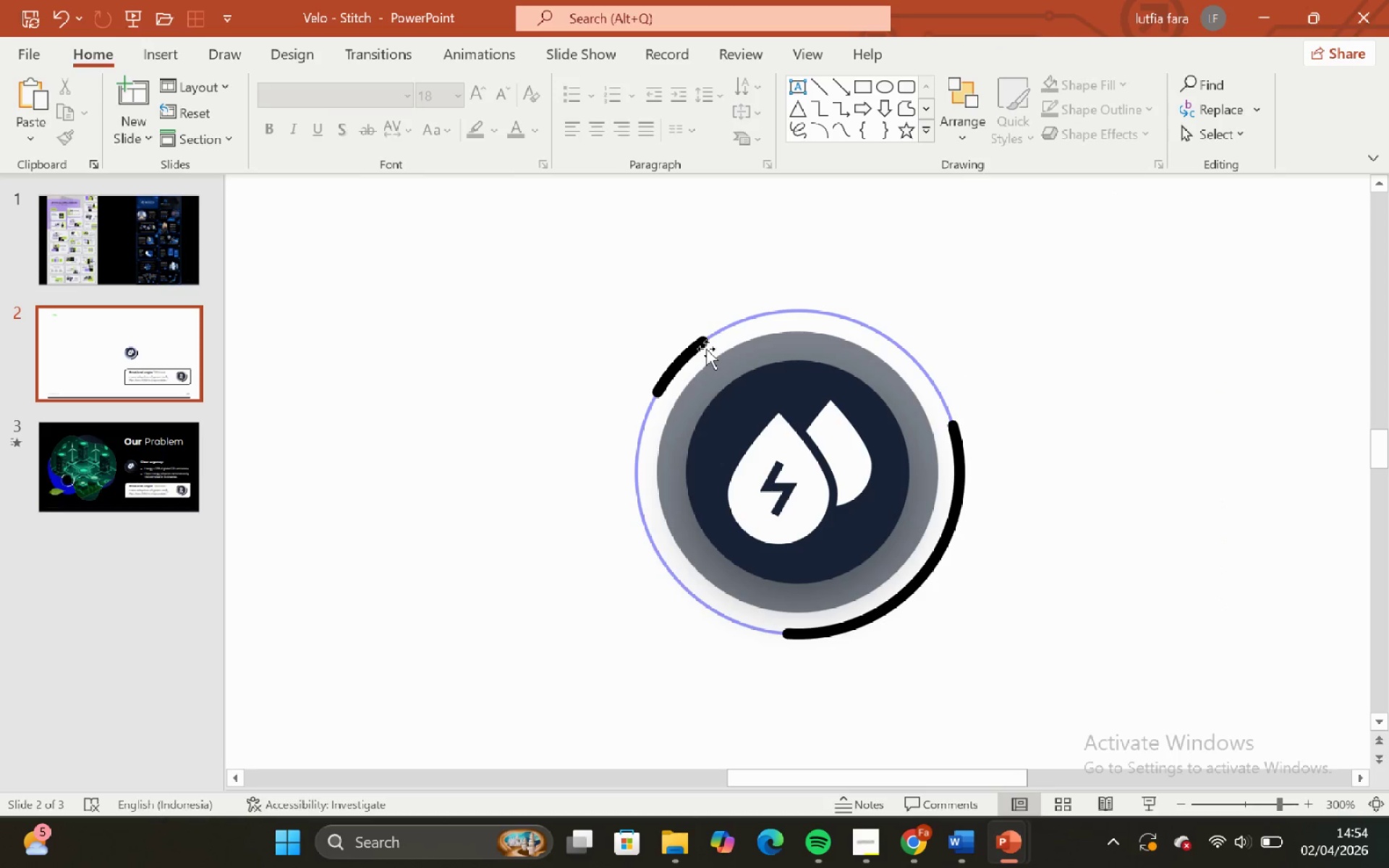 
left_click([693, 339])
 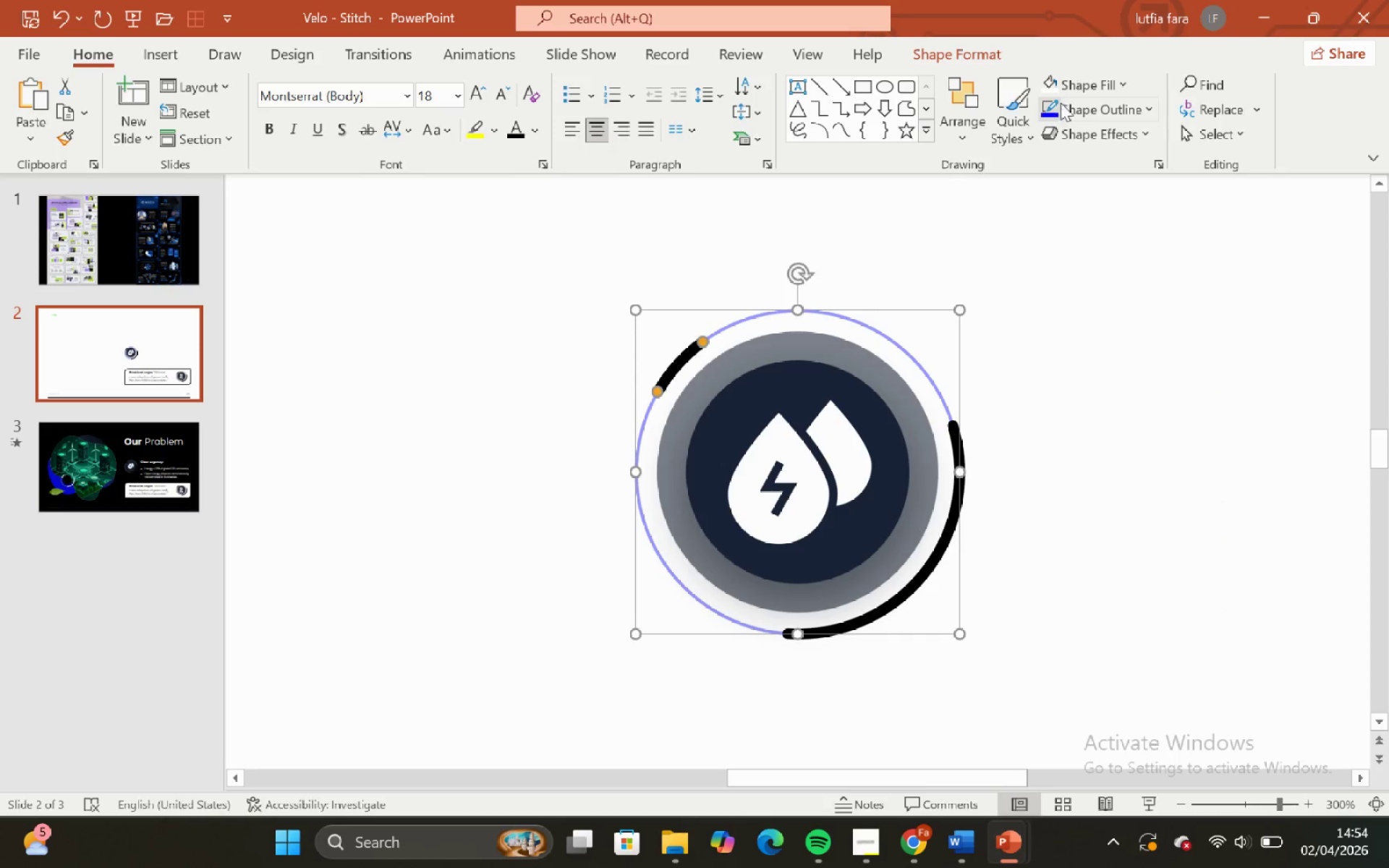 
left_click([1082, 80])
 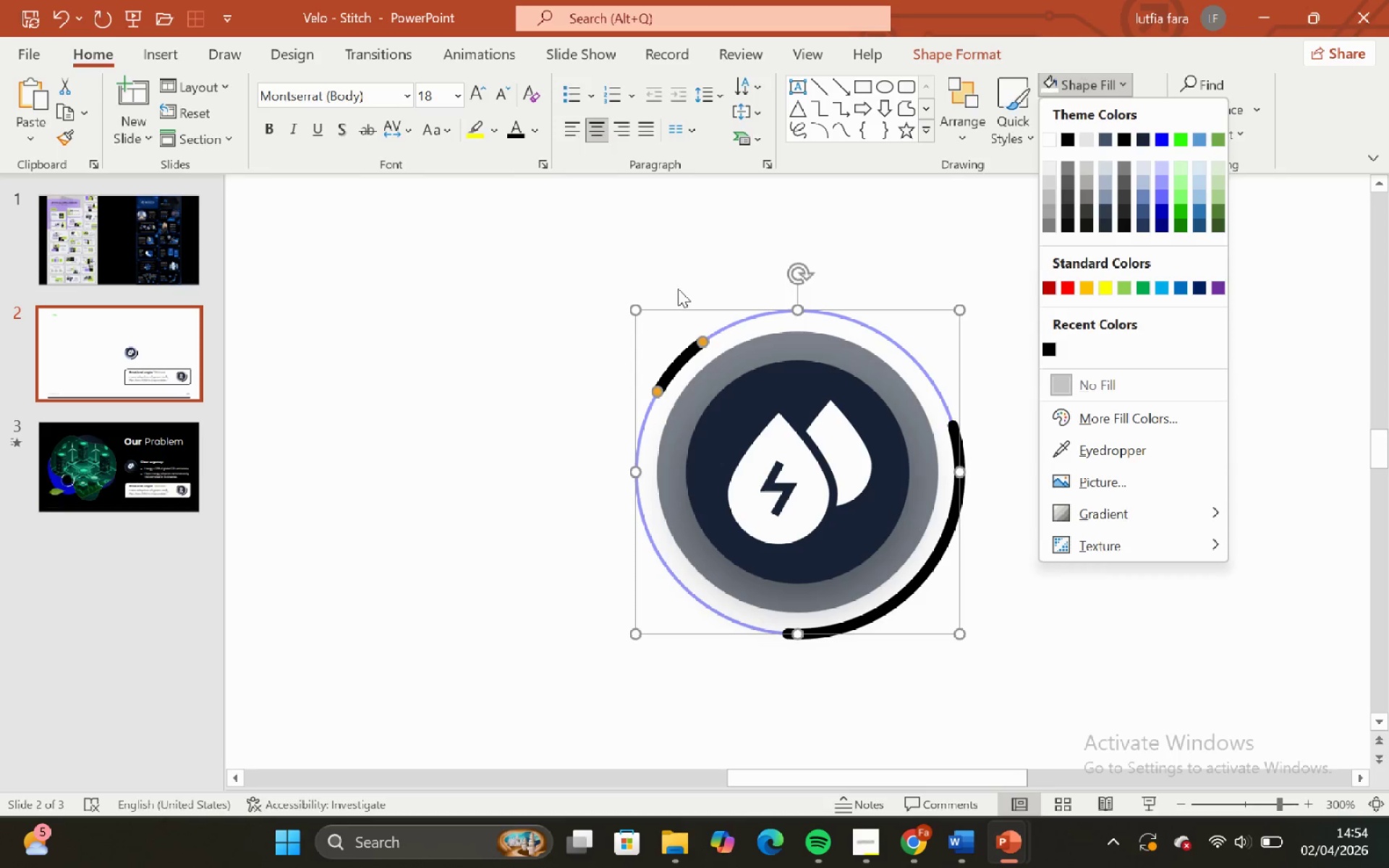 
left_click([1141, 92])
 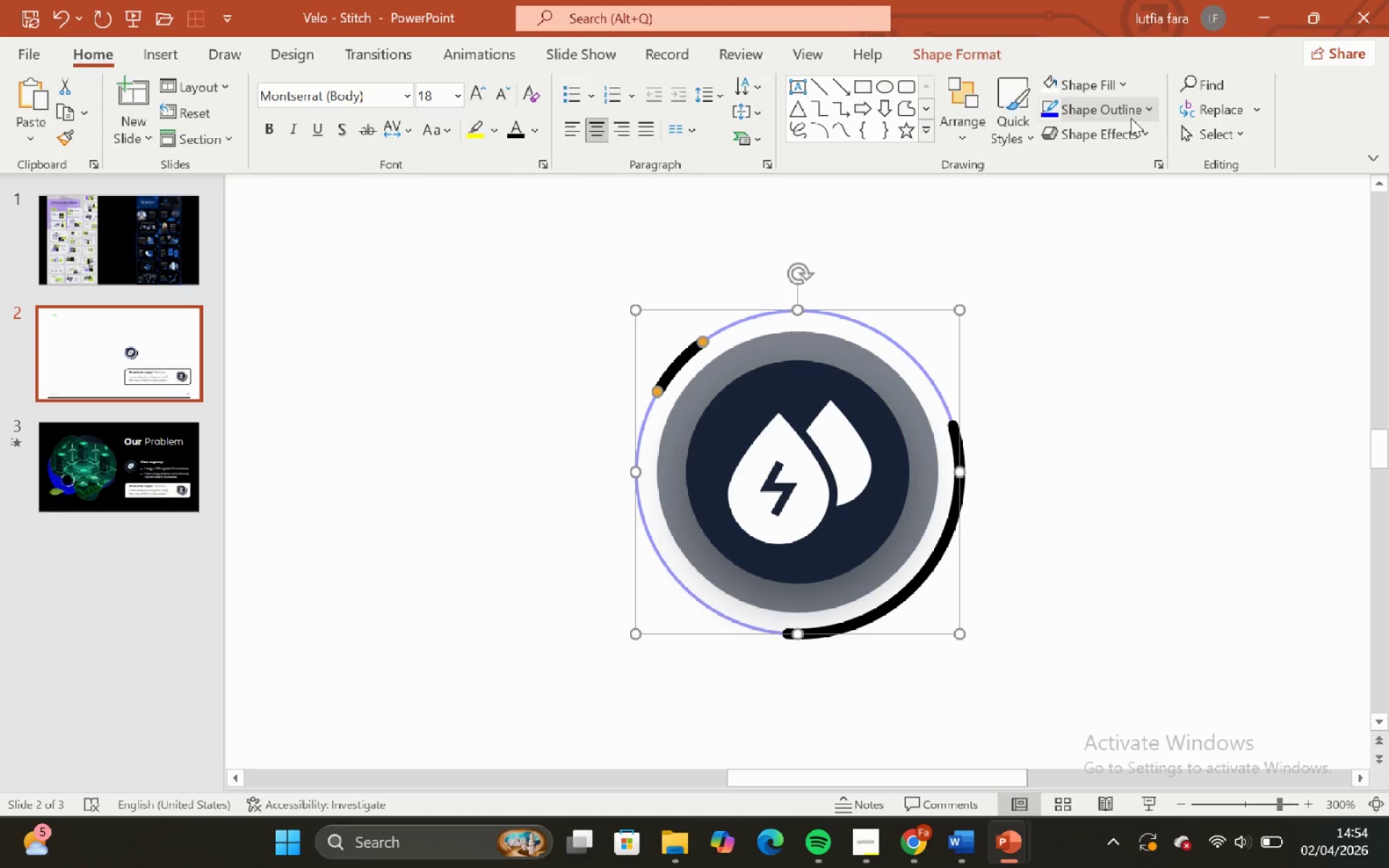 
left_click([1131, 118])
 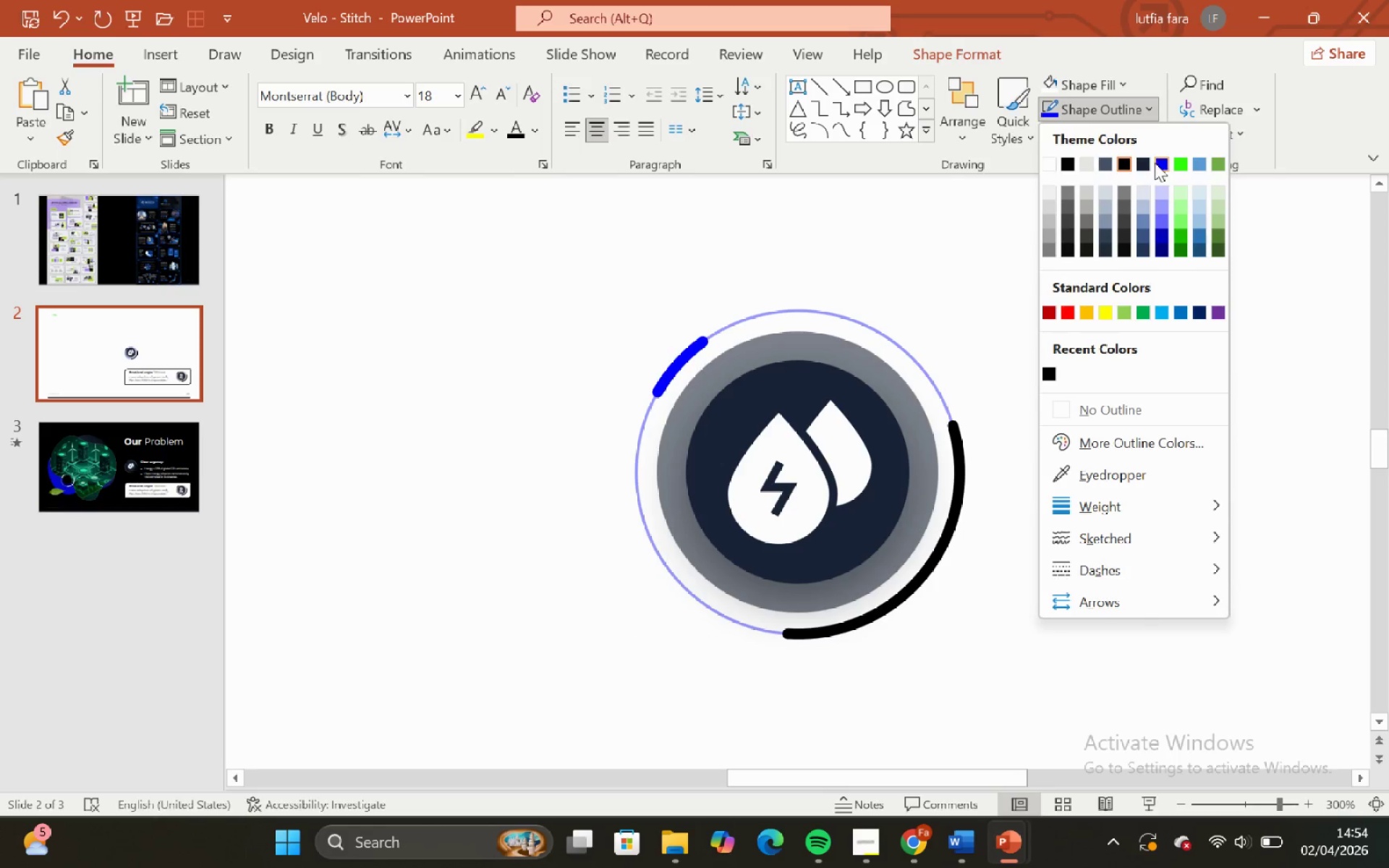 
left_click([1155, 163])
 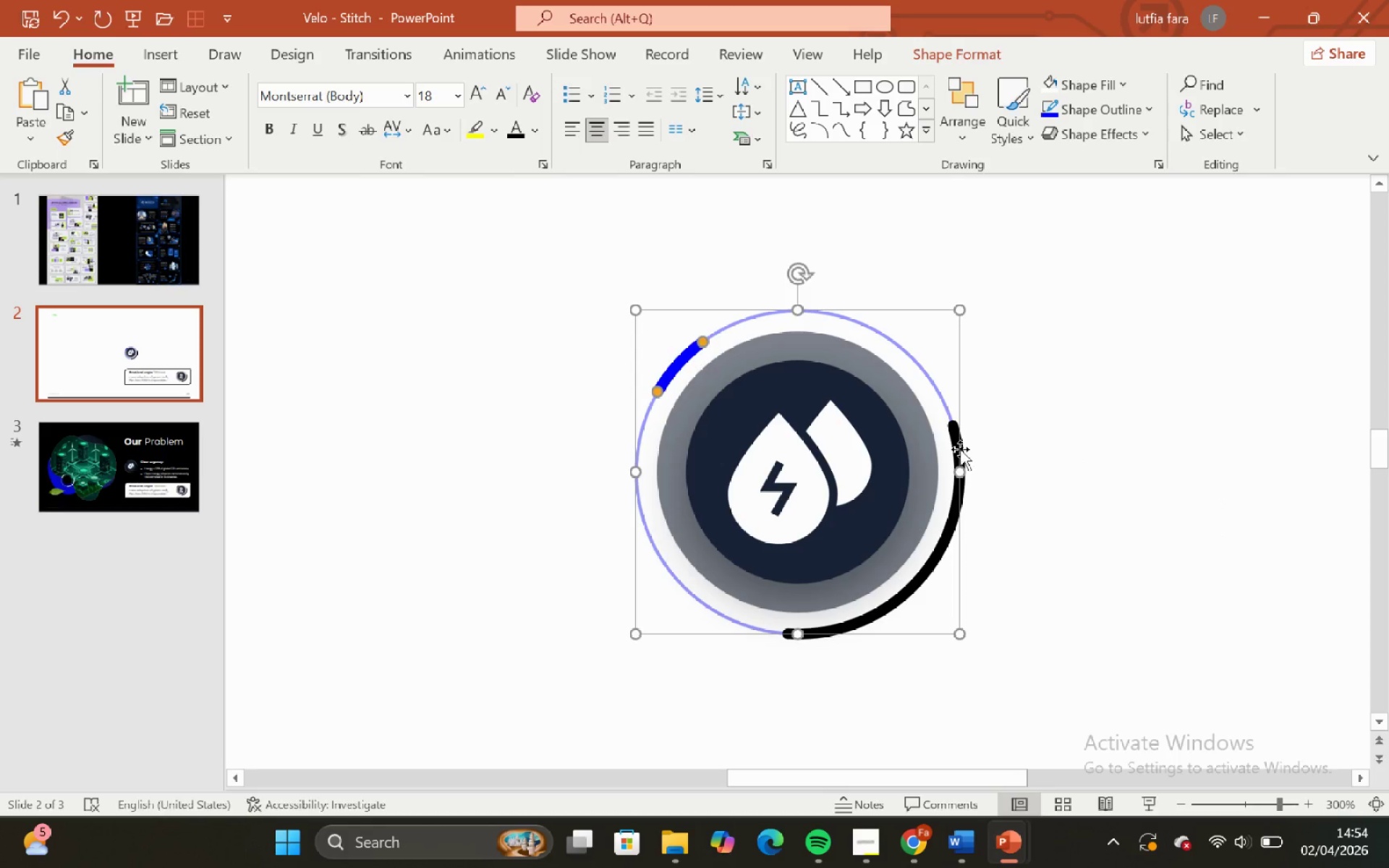 
double_click([964, 455])
 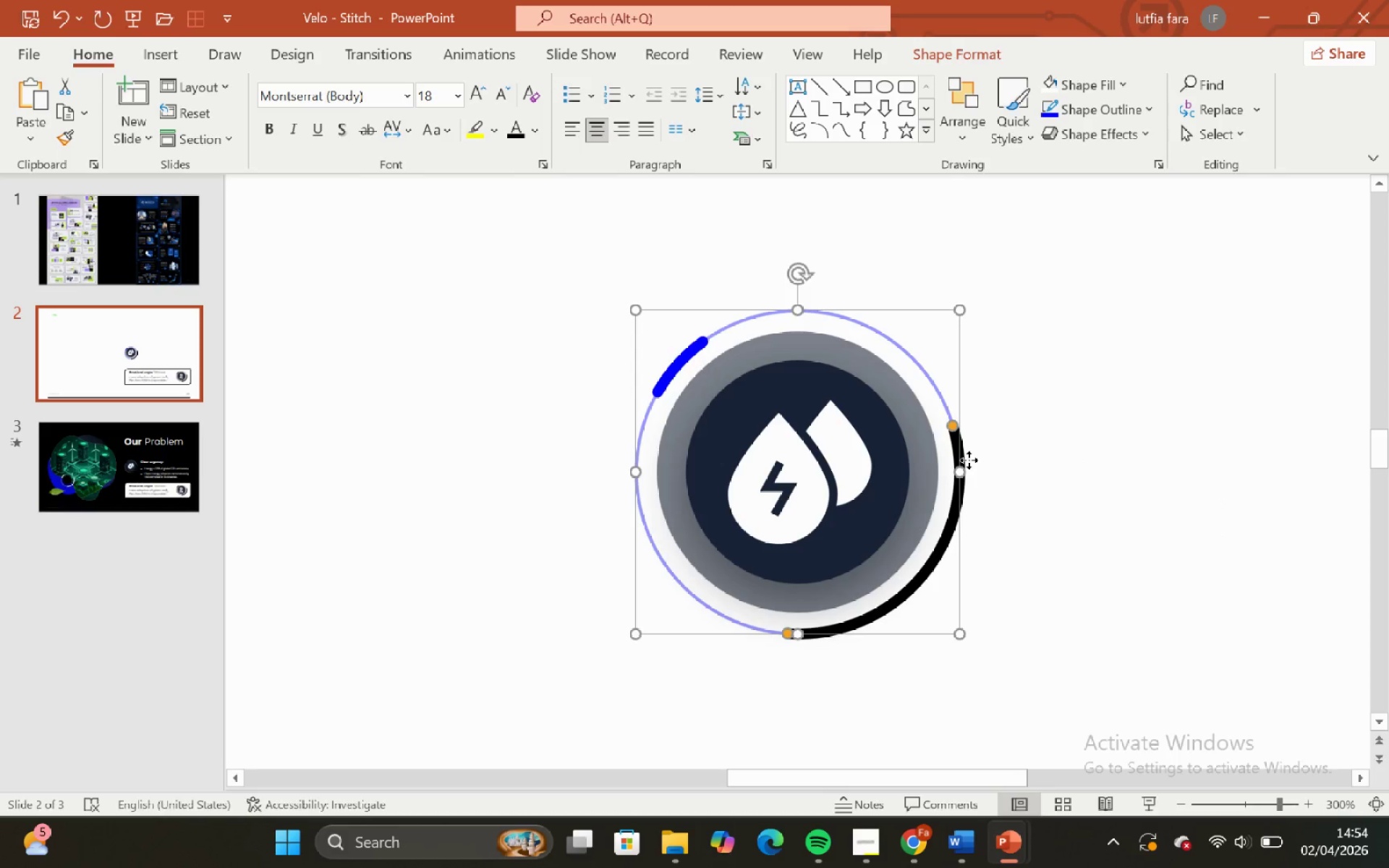 
triple_click([969, 460])
 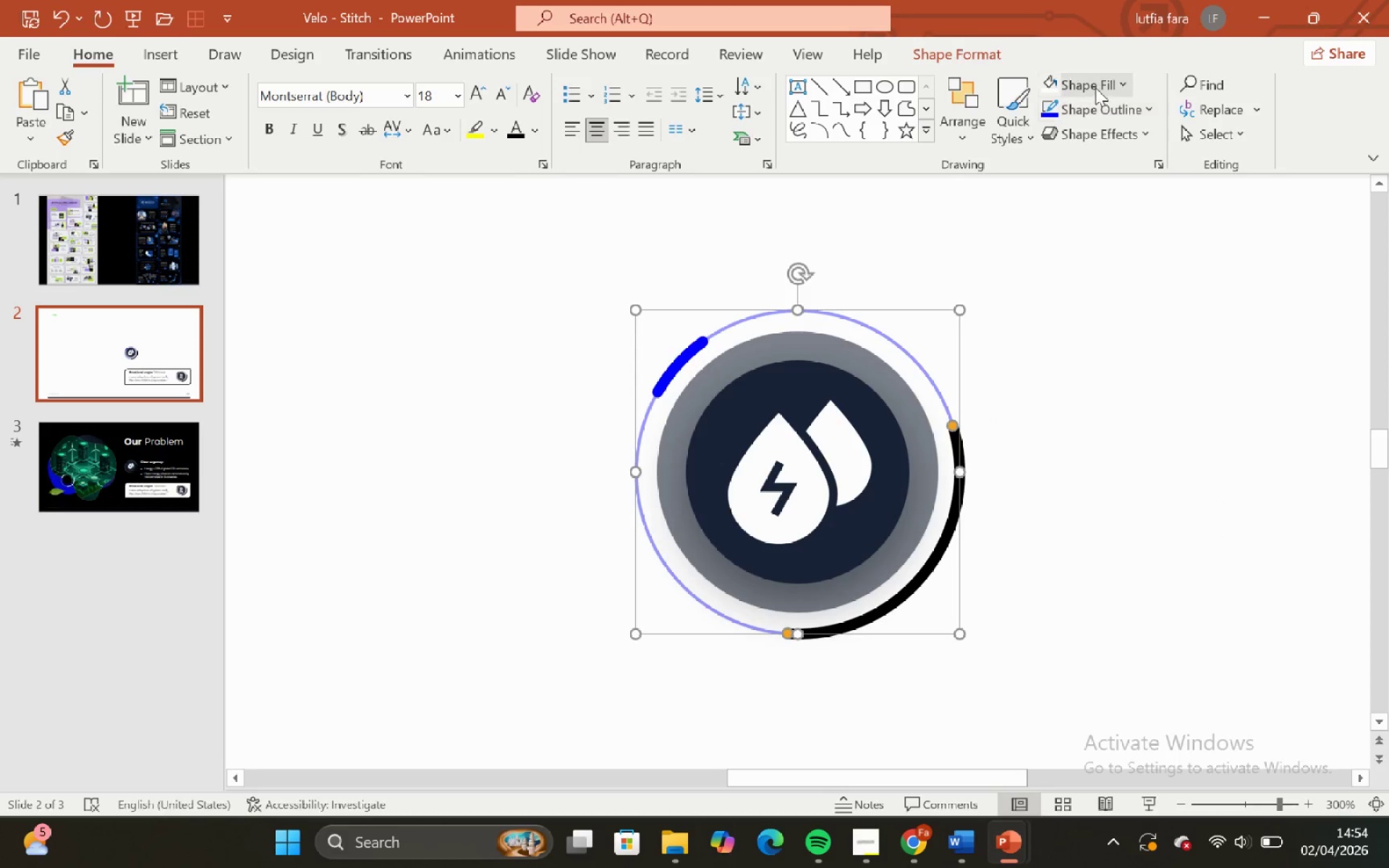 
left_click([1095, 88])
 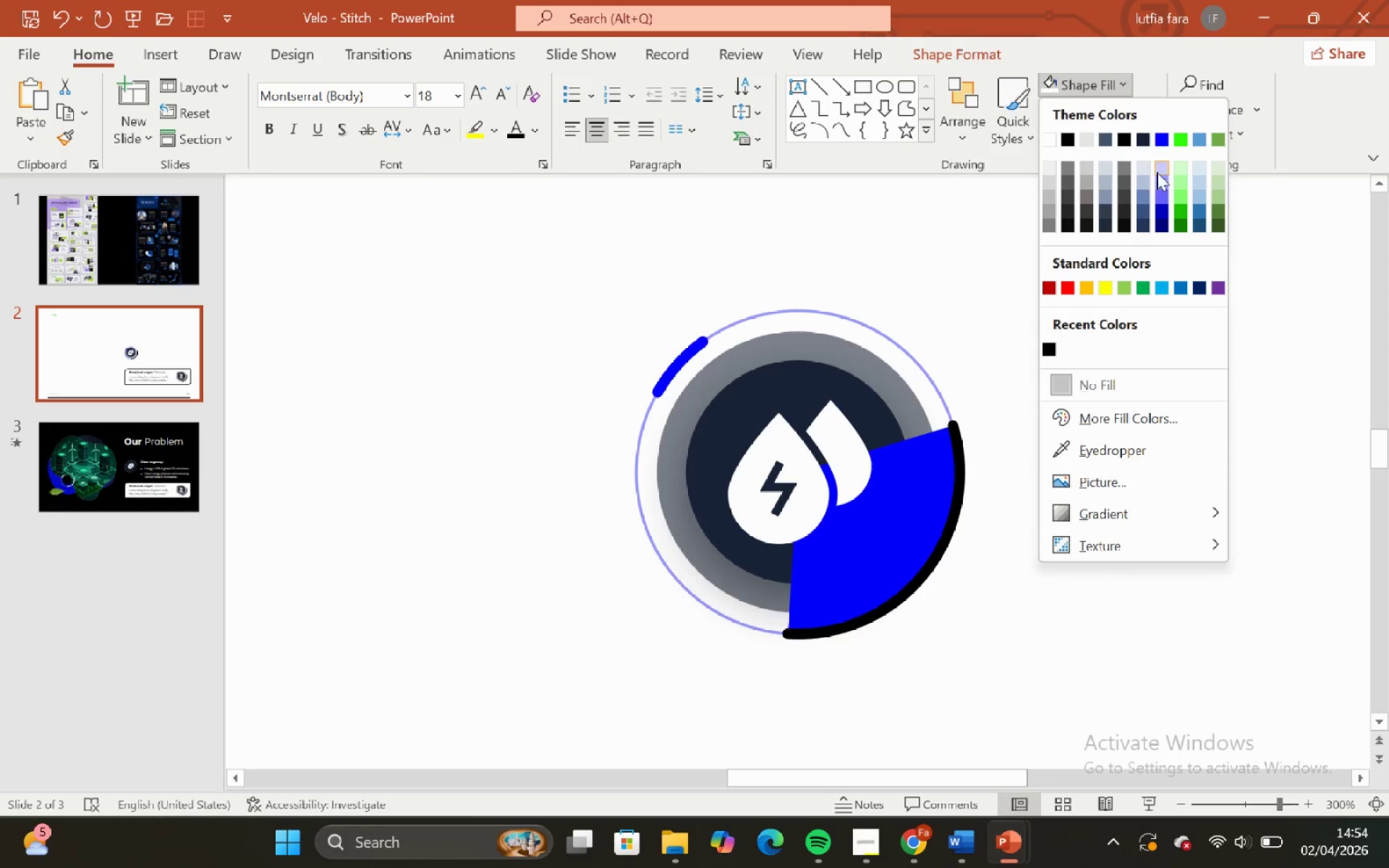 
left_click([1121, 77])
 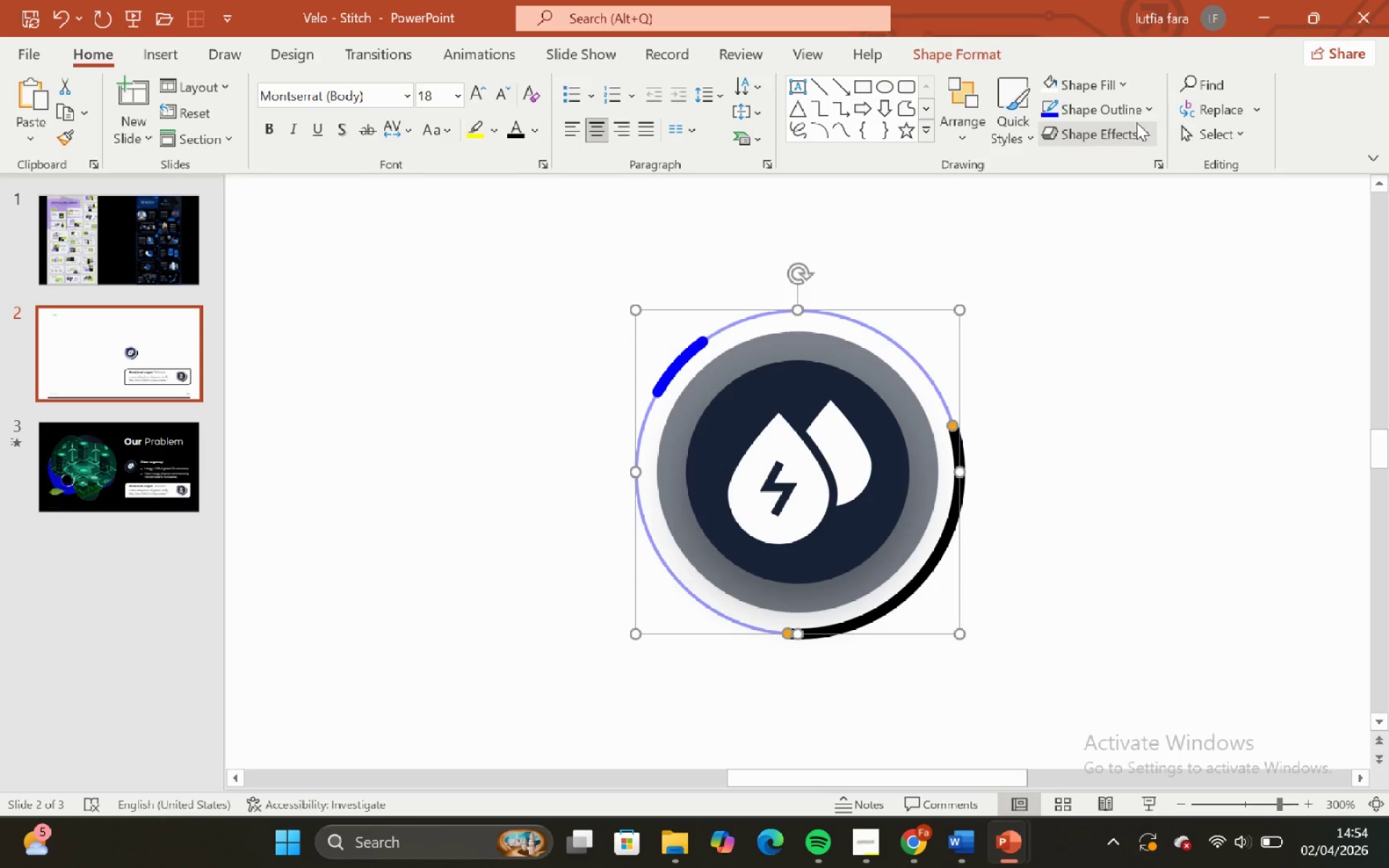 
left_click([1134, 112])
 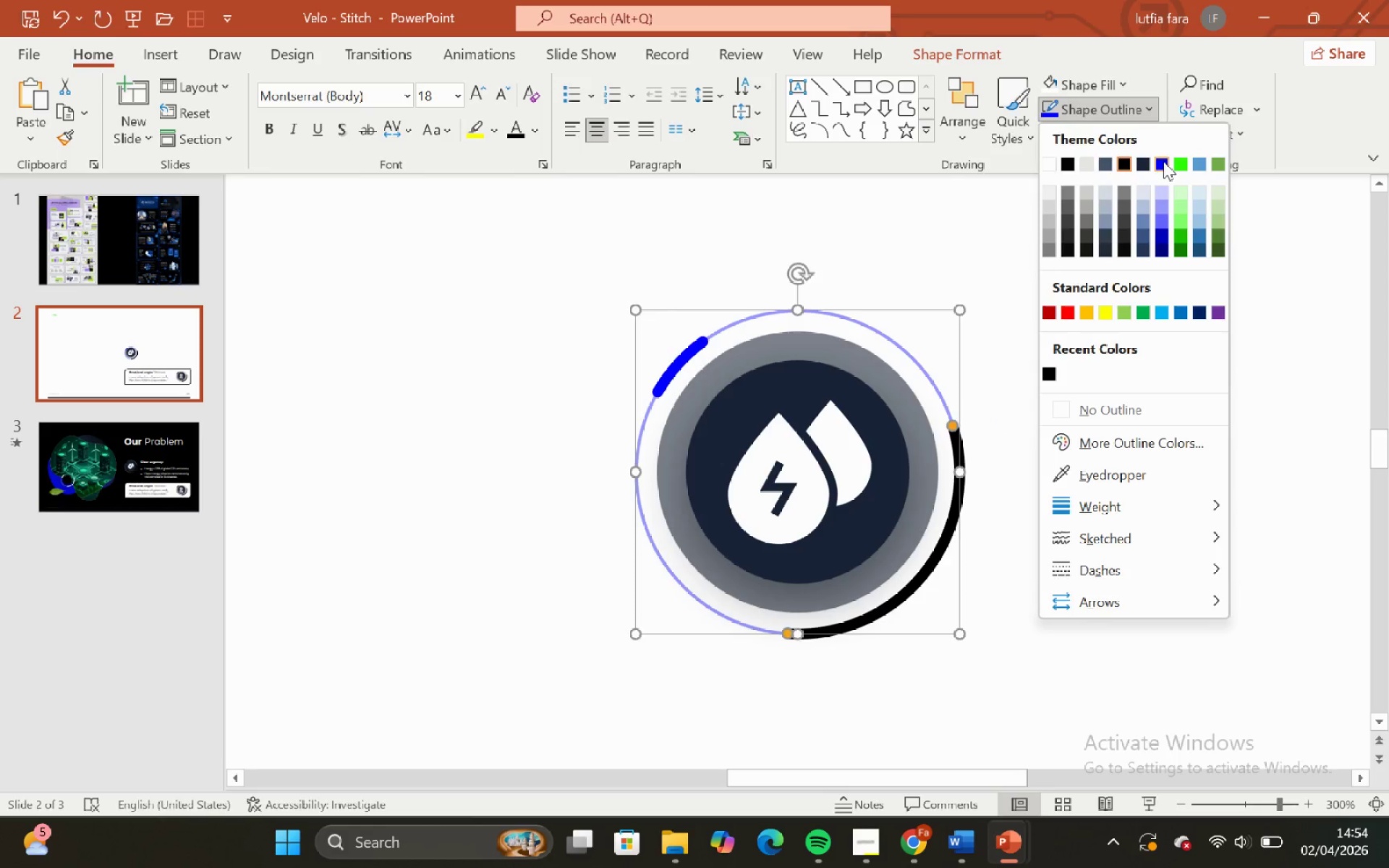 
left_click([1163, 161])
 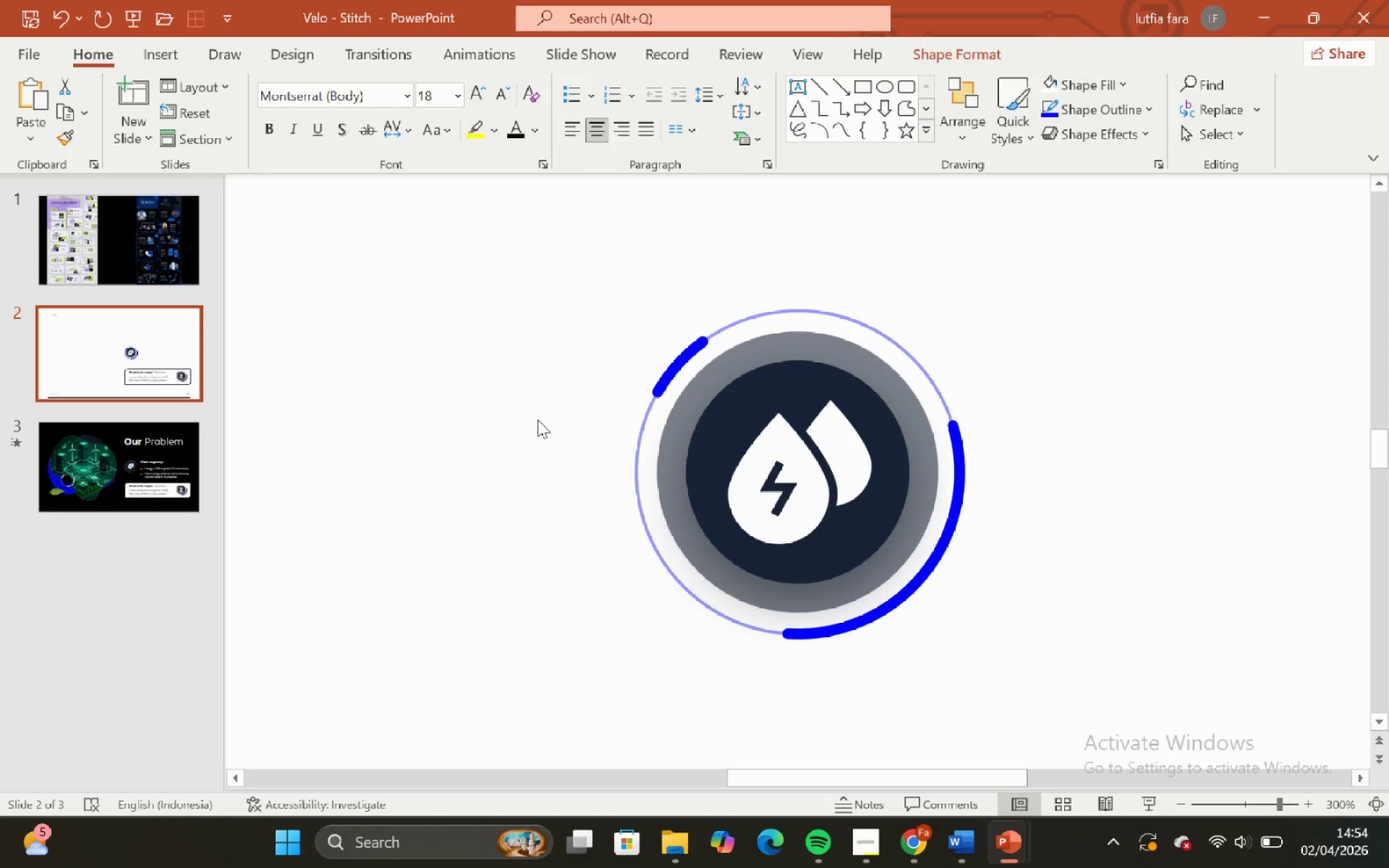 
double_click([714, 394])
 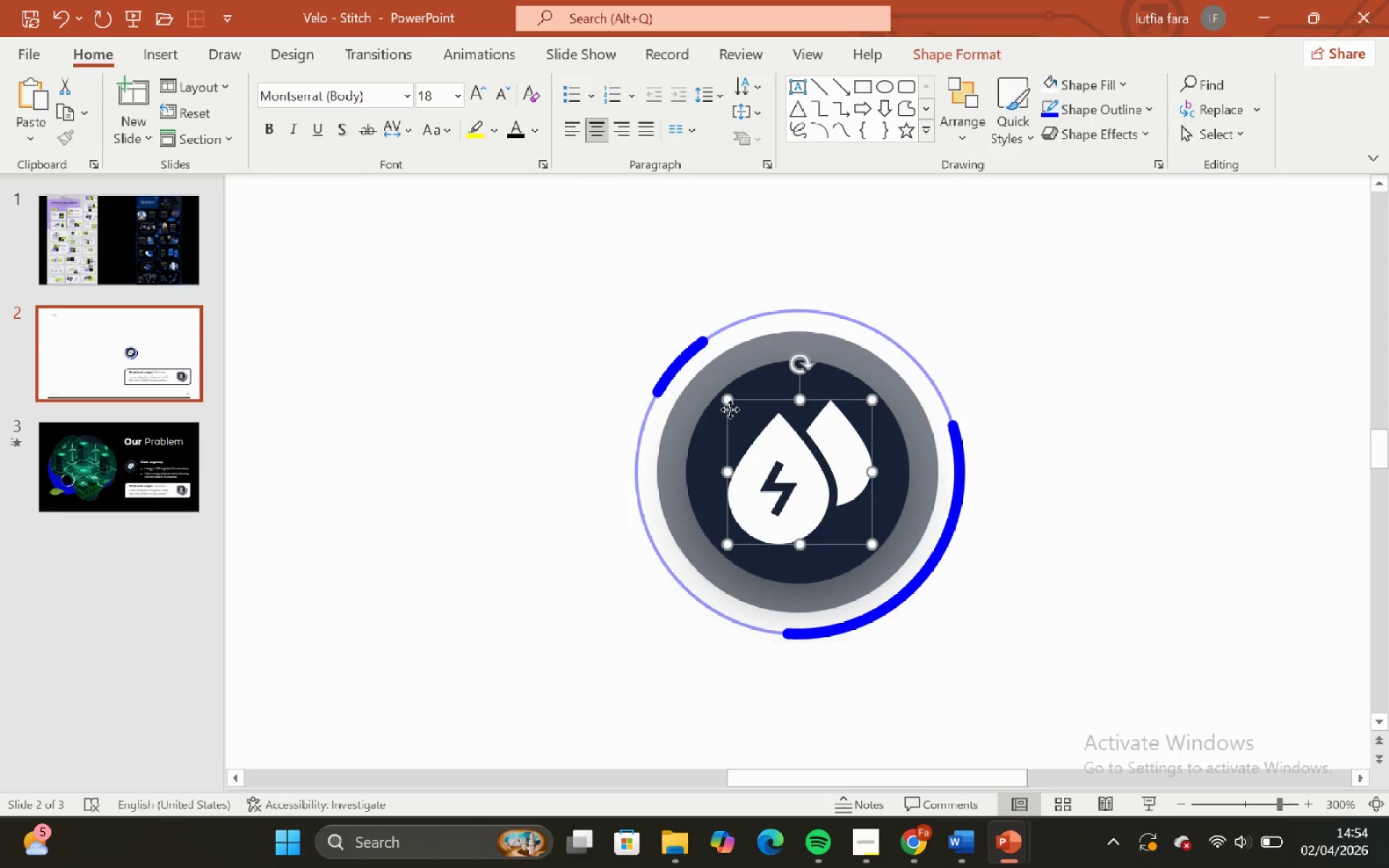 
triple_click([730, 409])
 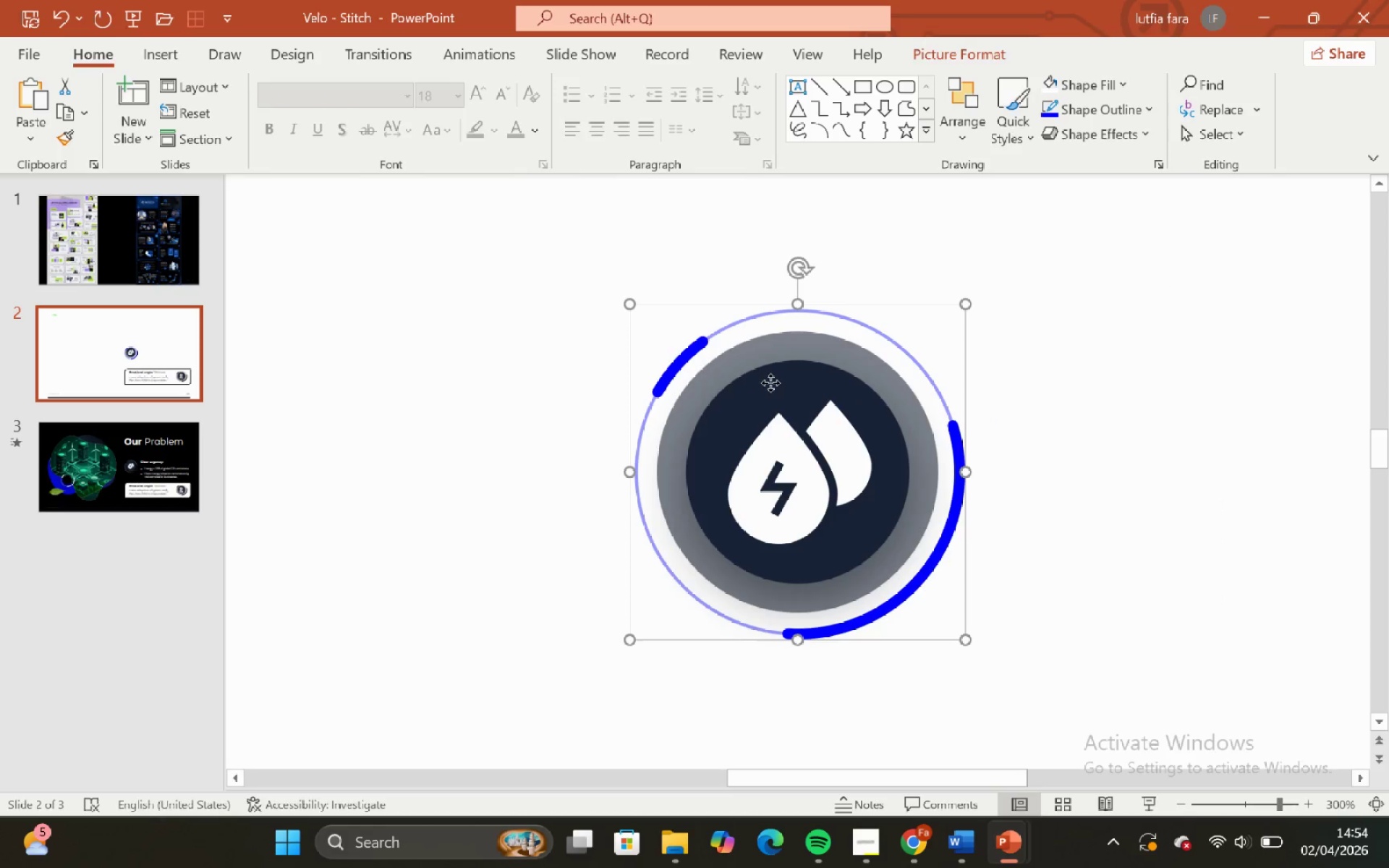 
double_click([770, 380])
 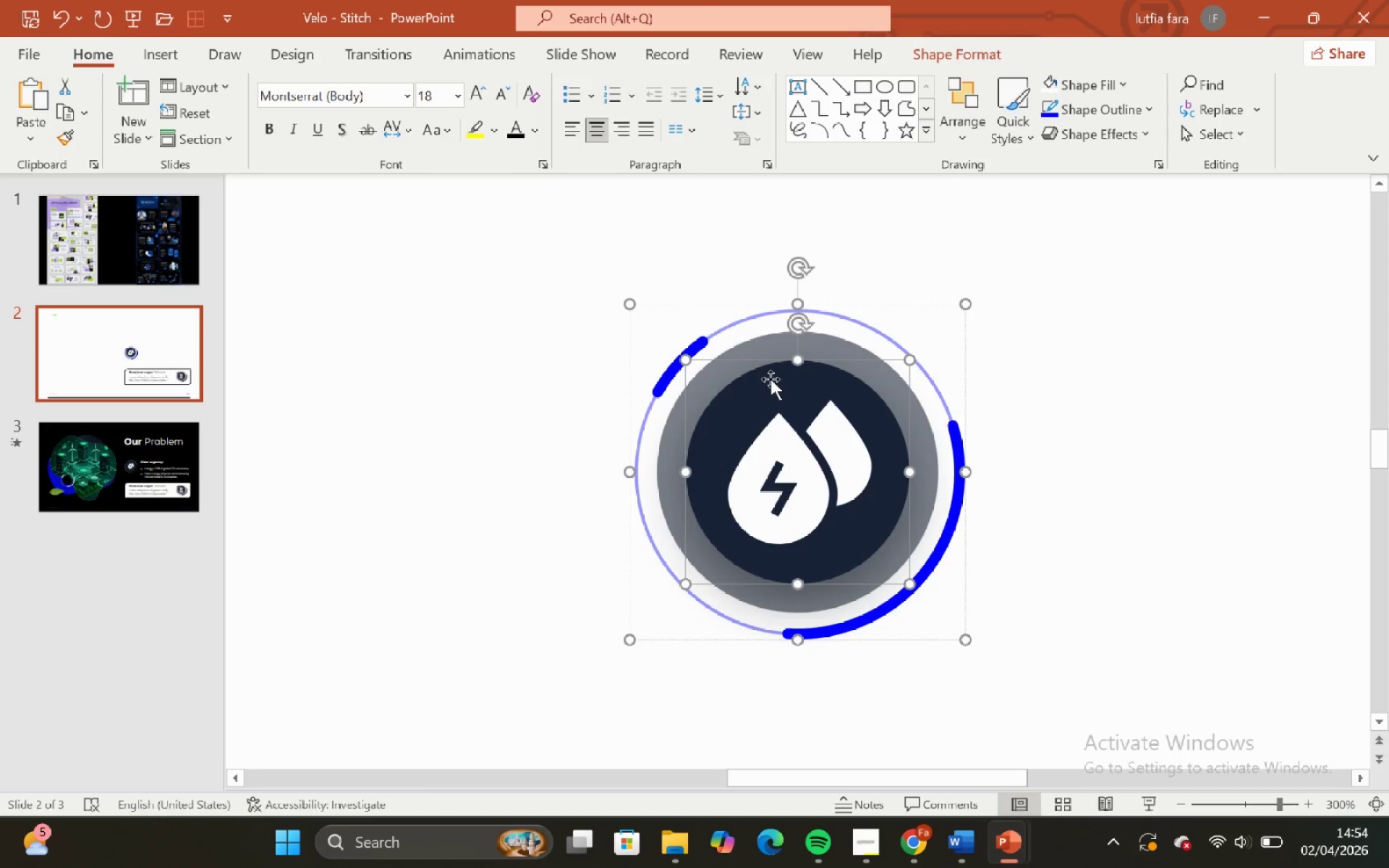 
triple_click([770, 379])
 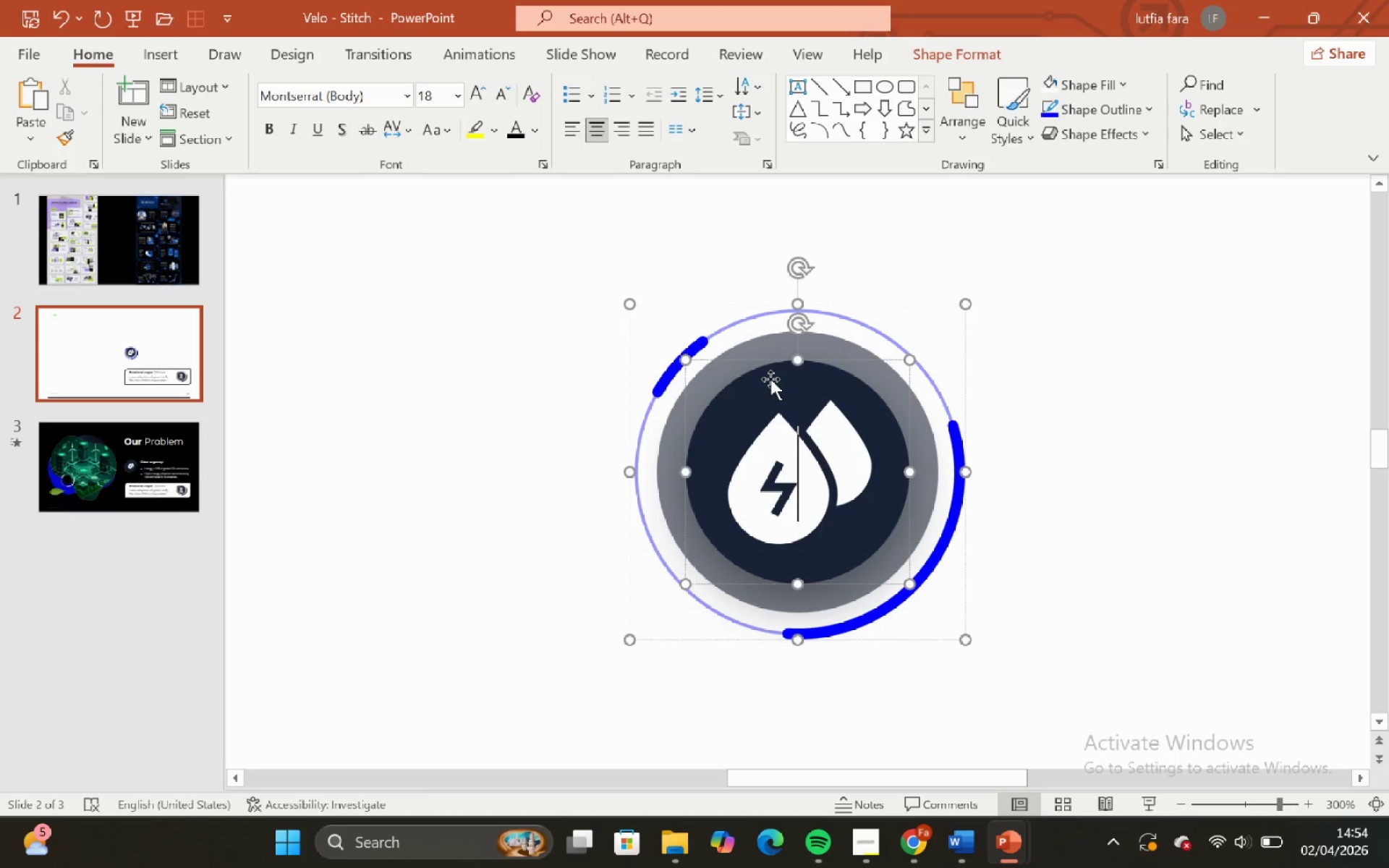 
triple_click([770, 379])
 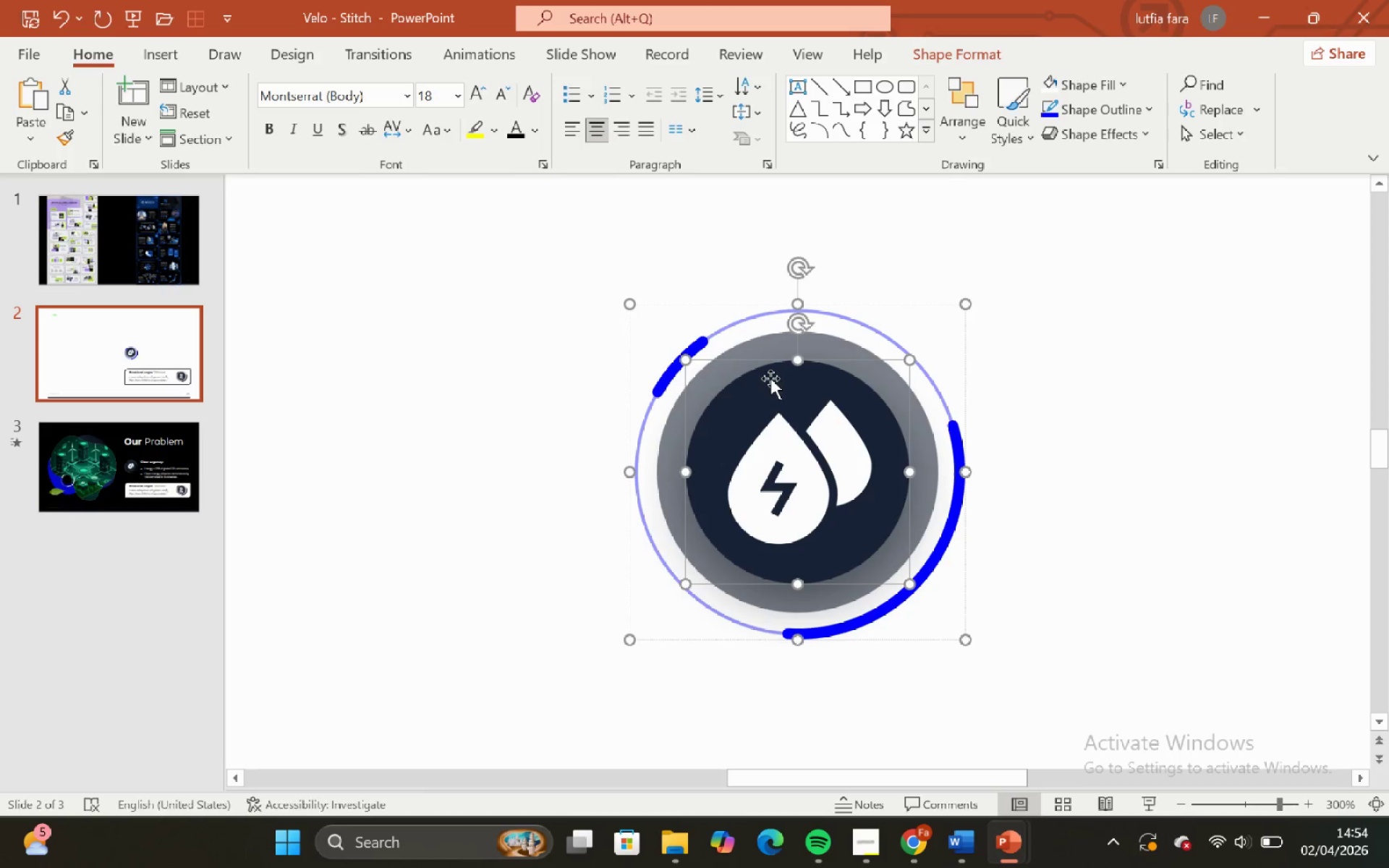 
left_click([770, 378])
 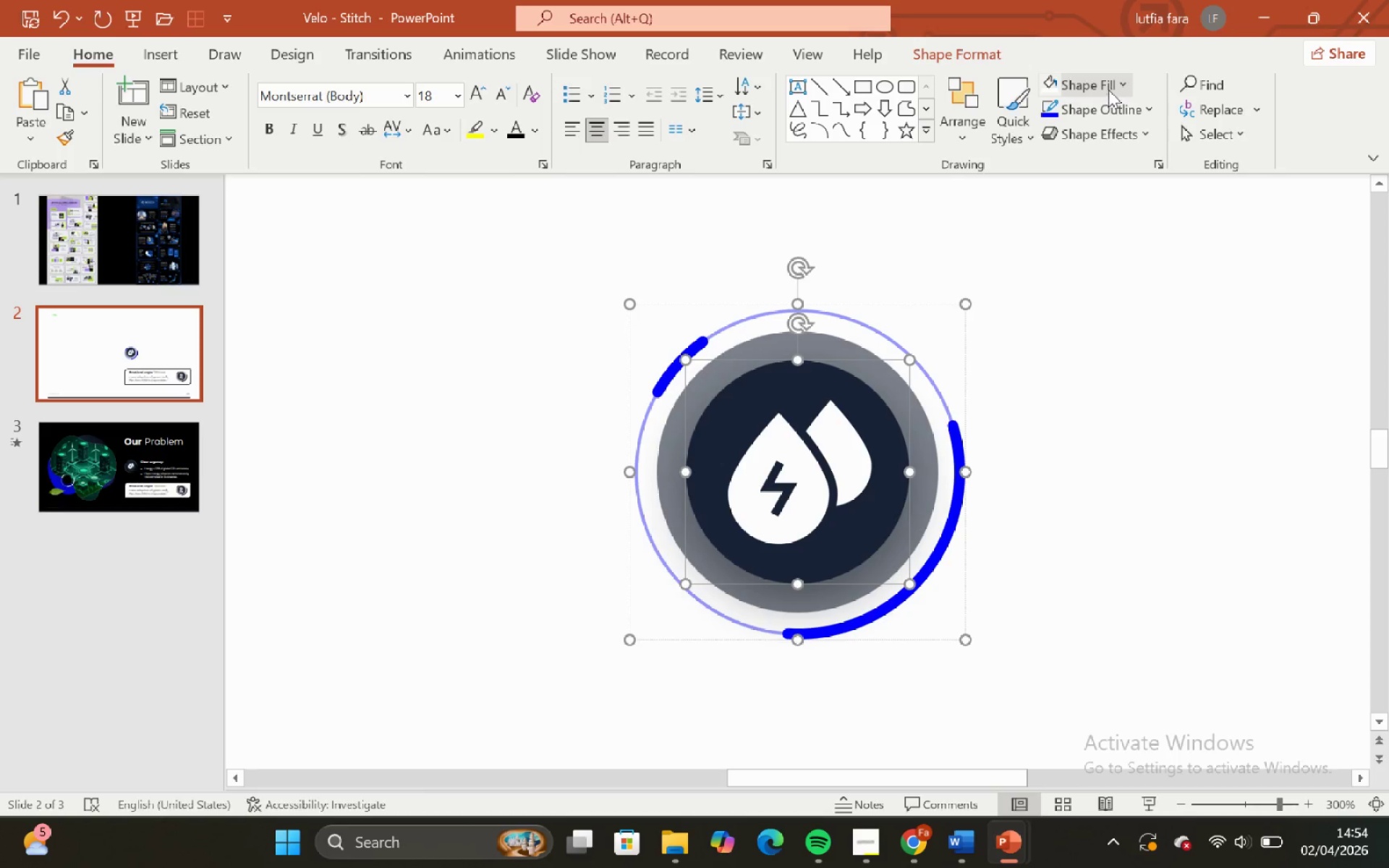 
left_click([1108, 90])
 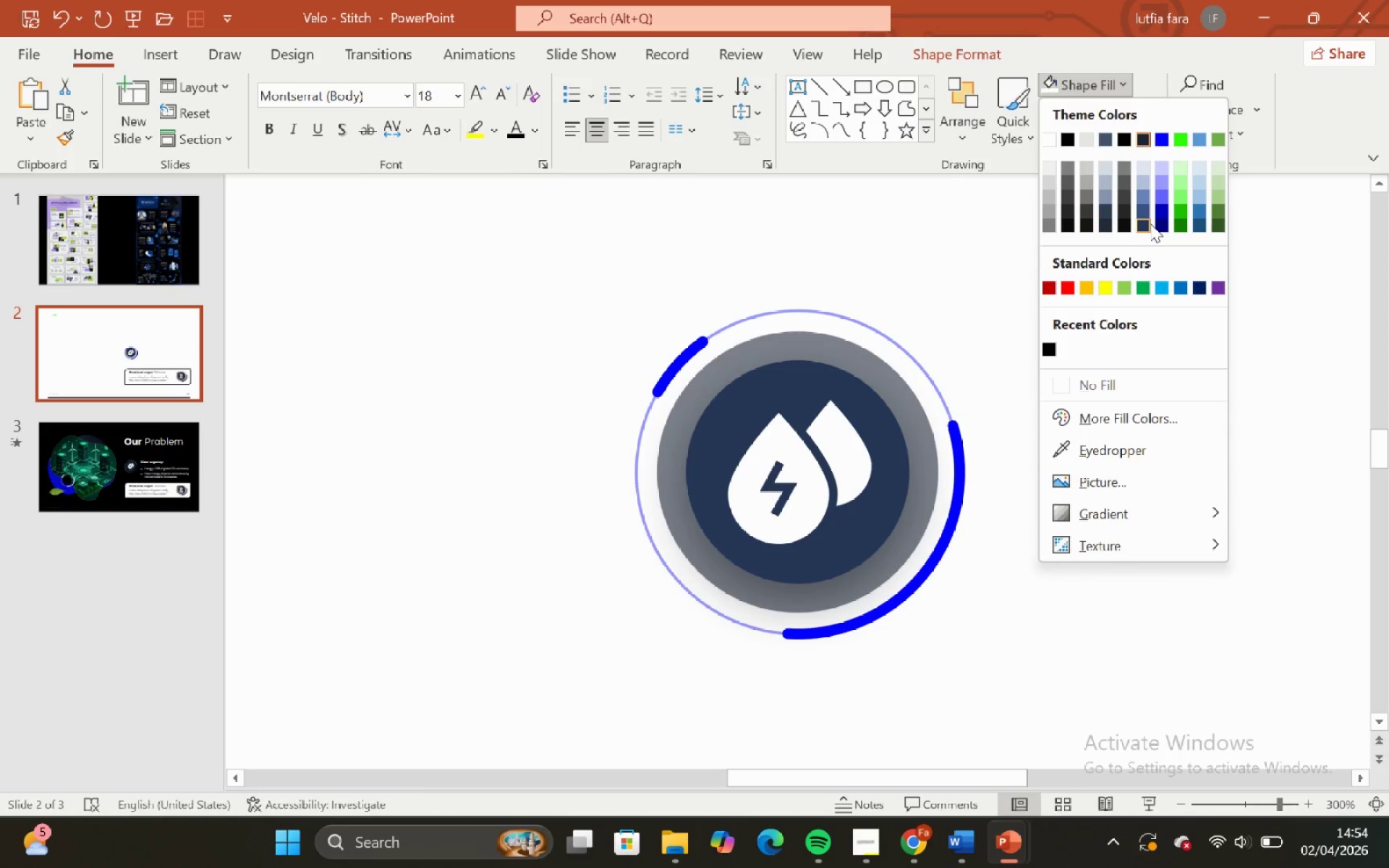 
wait(10.19)
 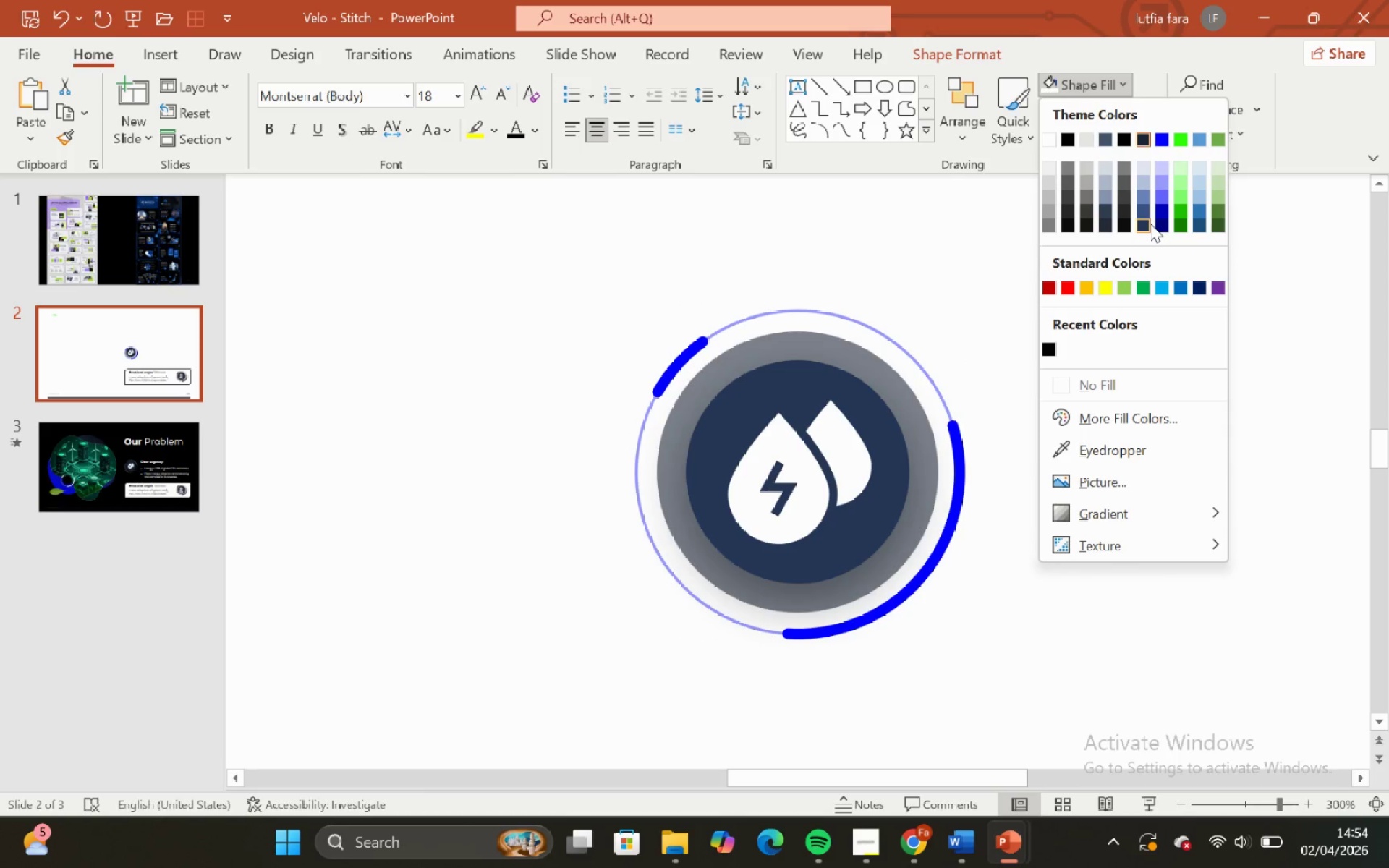 
left_click([1041, 139])
 